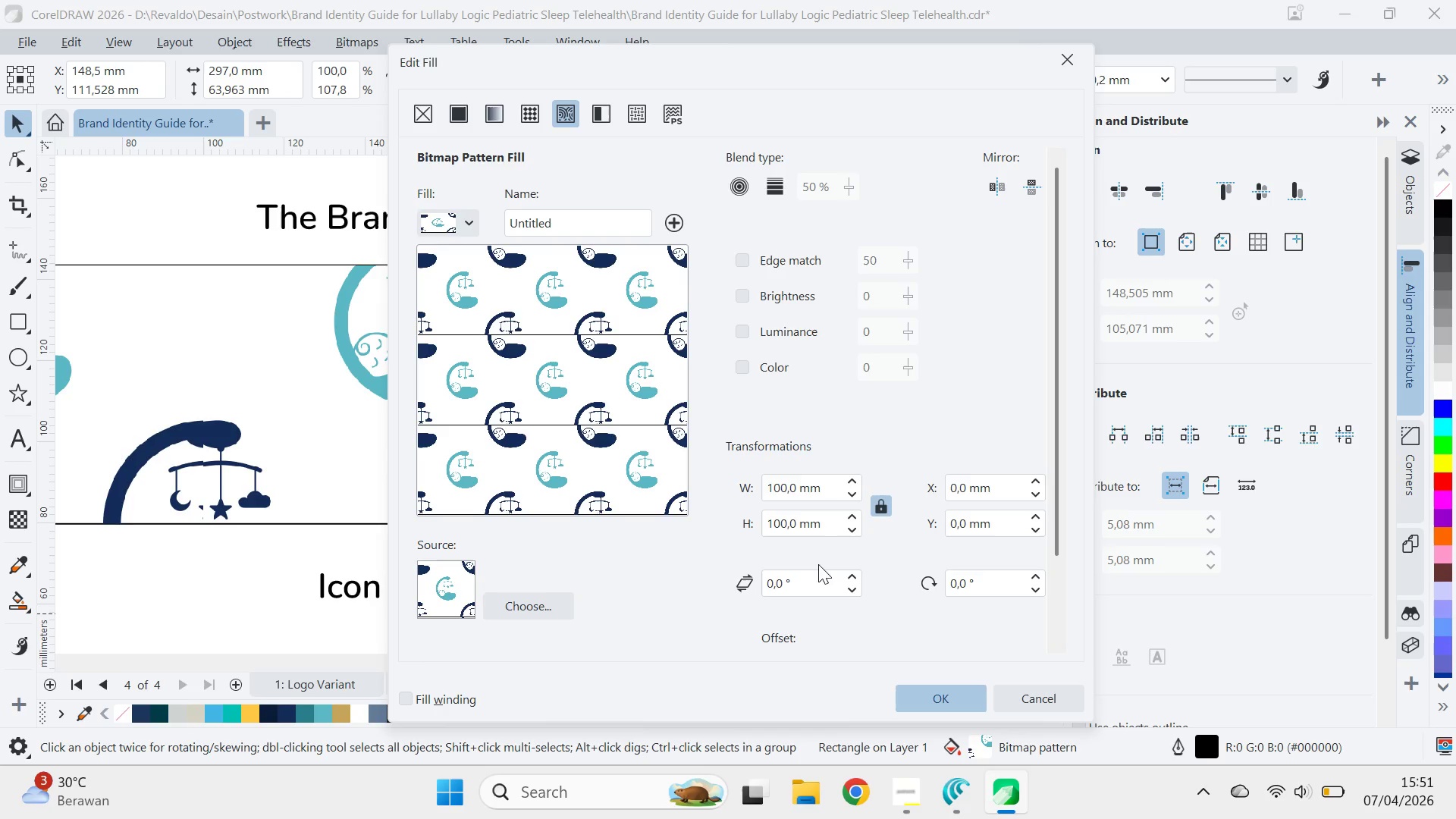 
wait(7.45)
 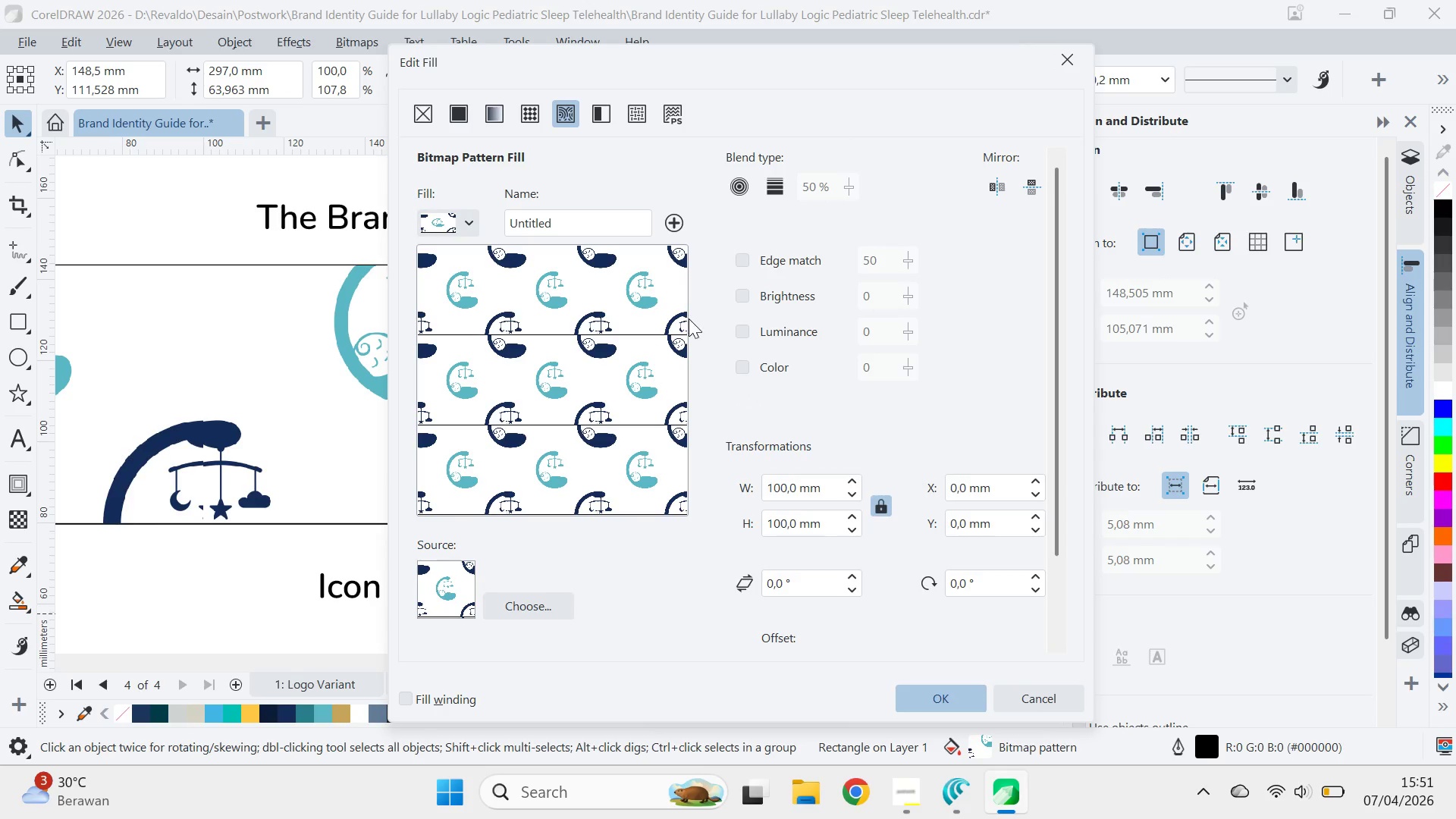 
left_click_drag(start_coordinate=[855, 488], to_coordinate=[868, 632])
 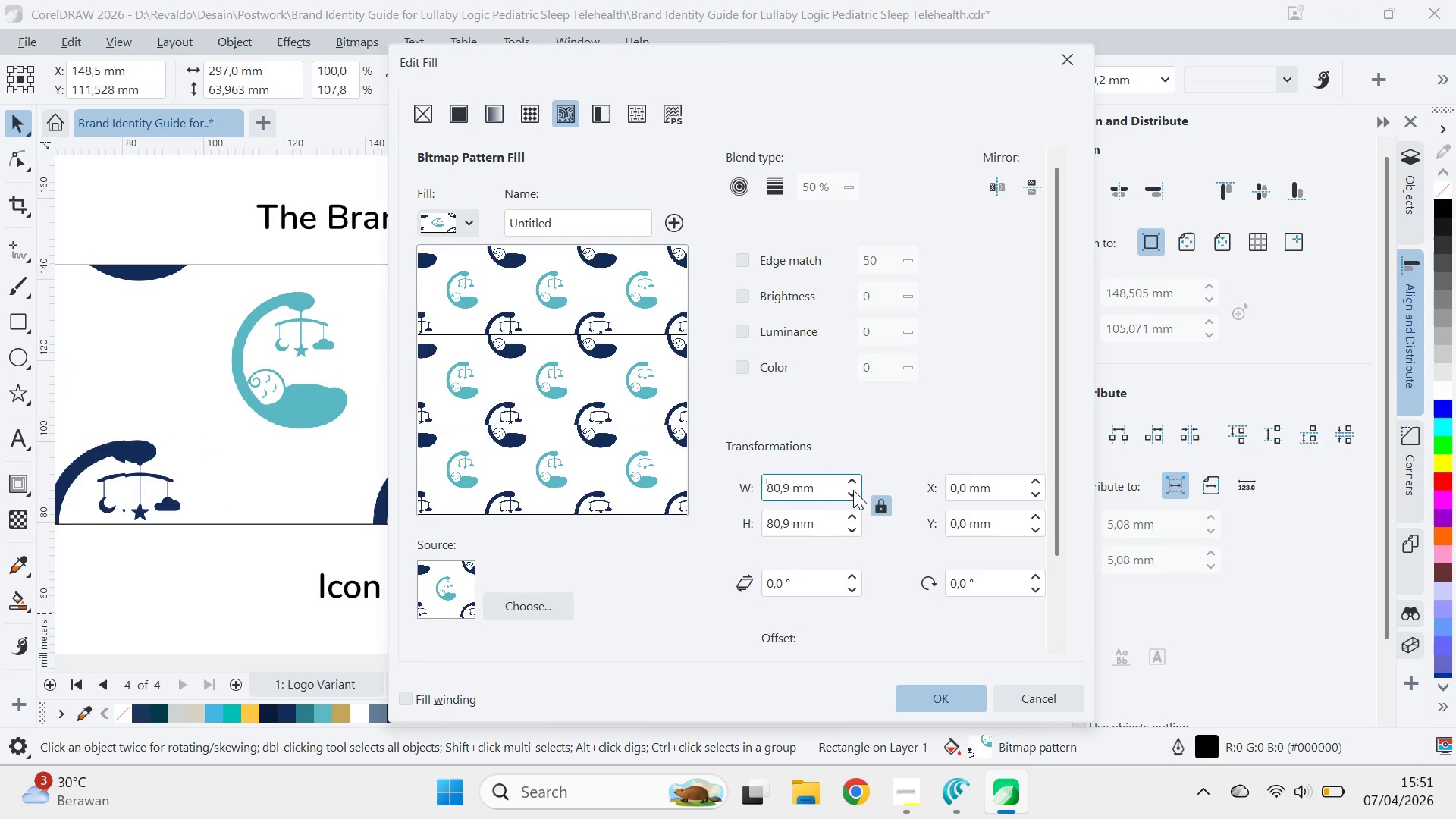 
left_click_drag(start_coordinate=[853, 487], to_coordinate=[868, 586])
 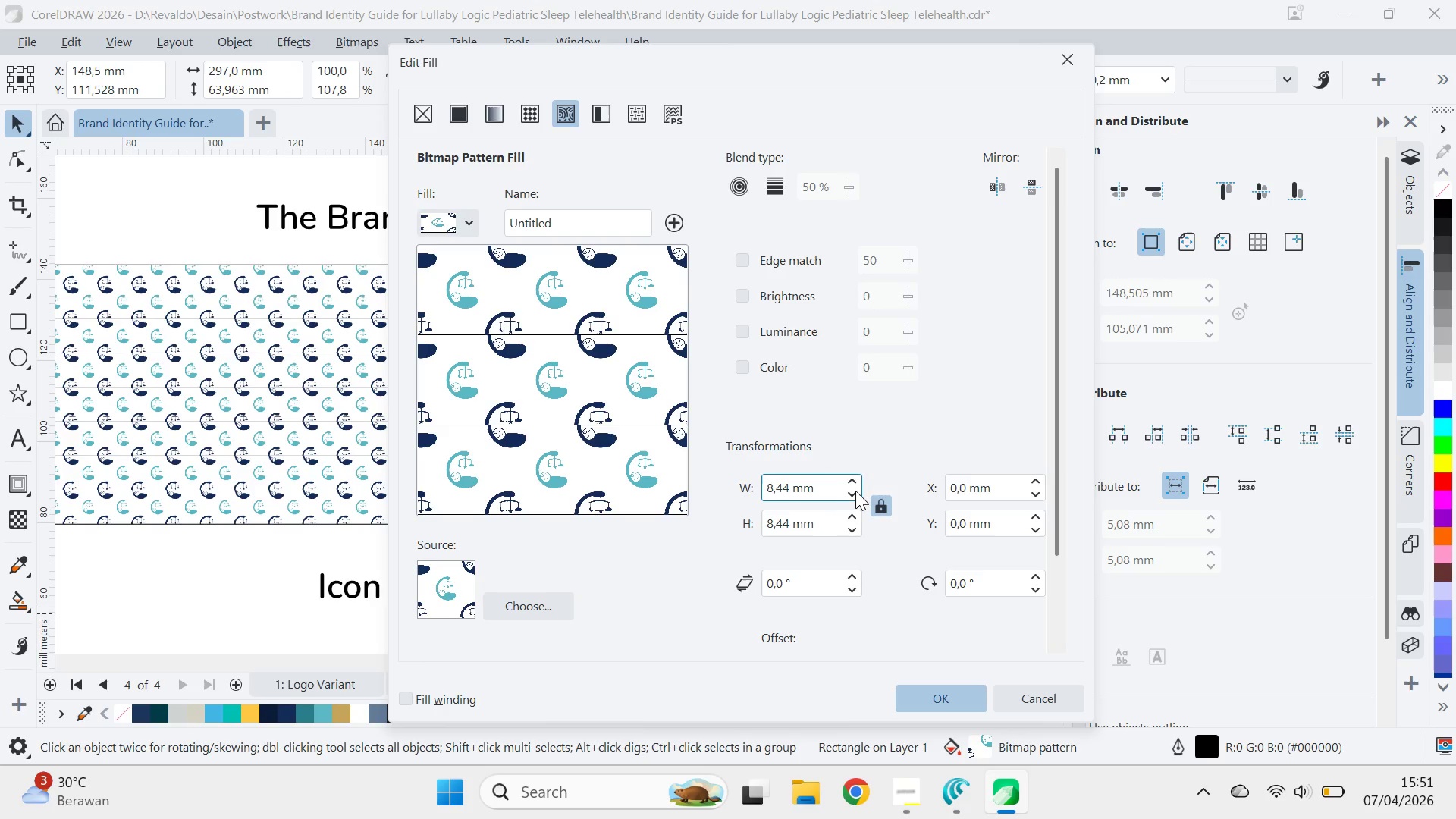 
left_click_drag(start_coordinate=[855, 485], to_coordinate=[864, 449])
 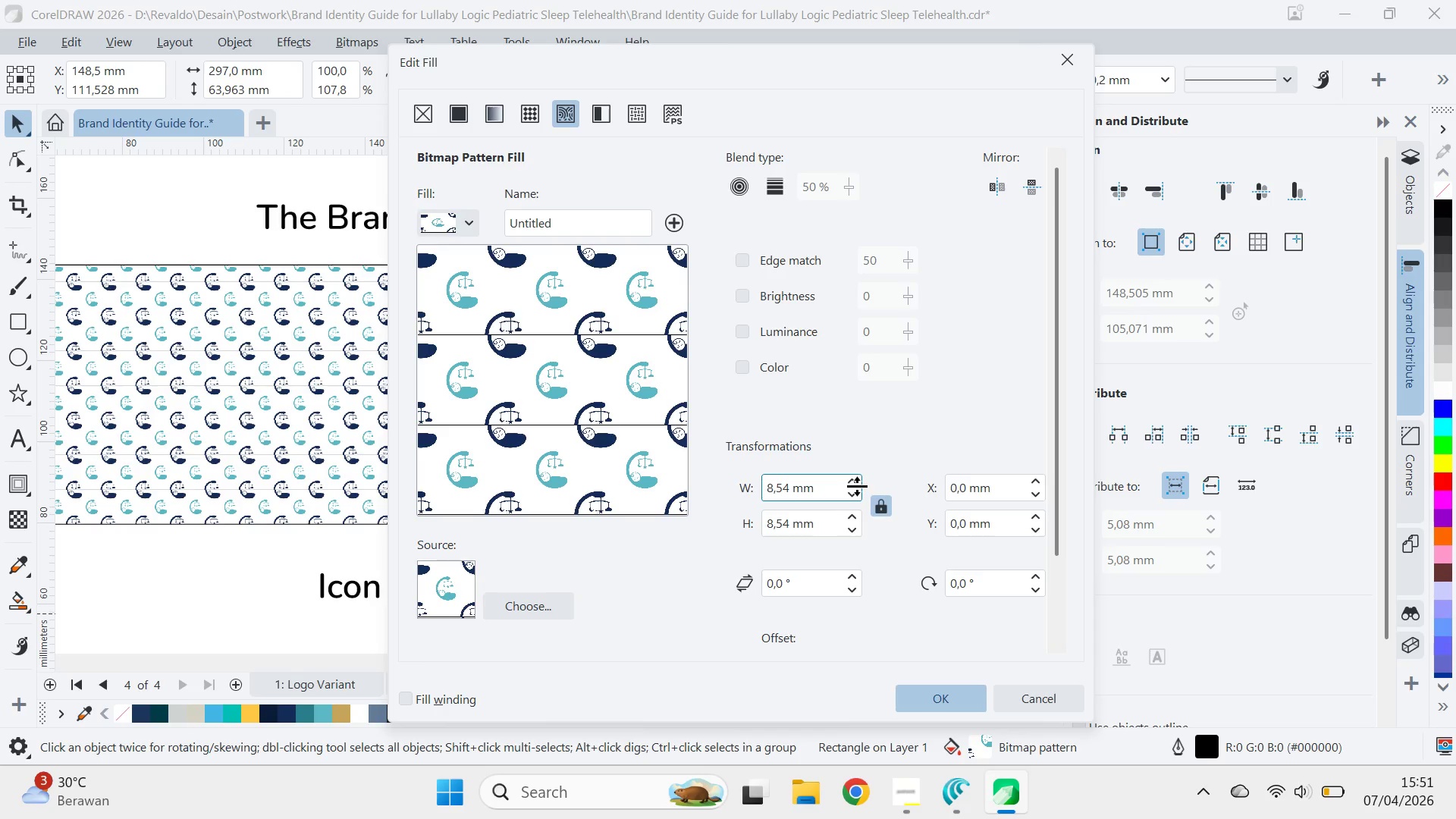 
left_click_drag(start_coordinate=[857, 486], to_coordinate=[871, 352])
 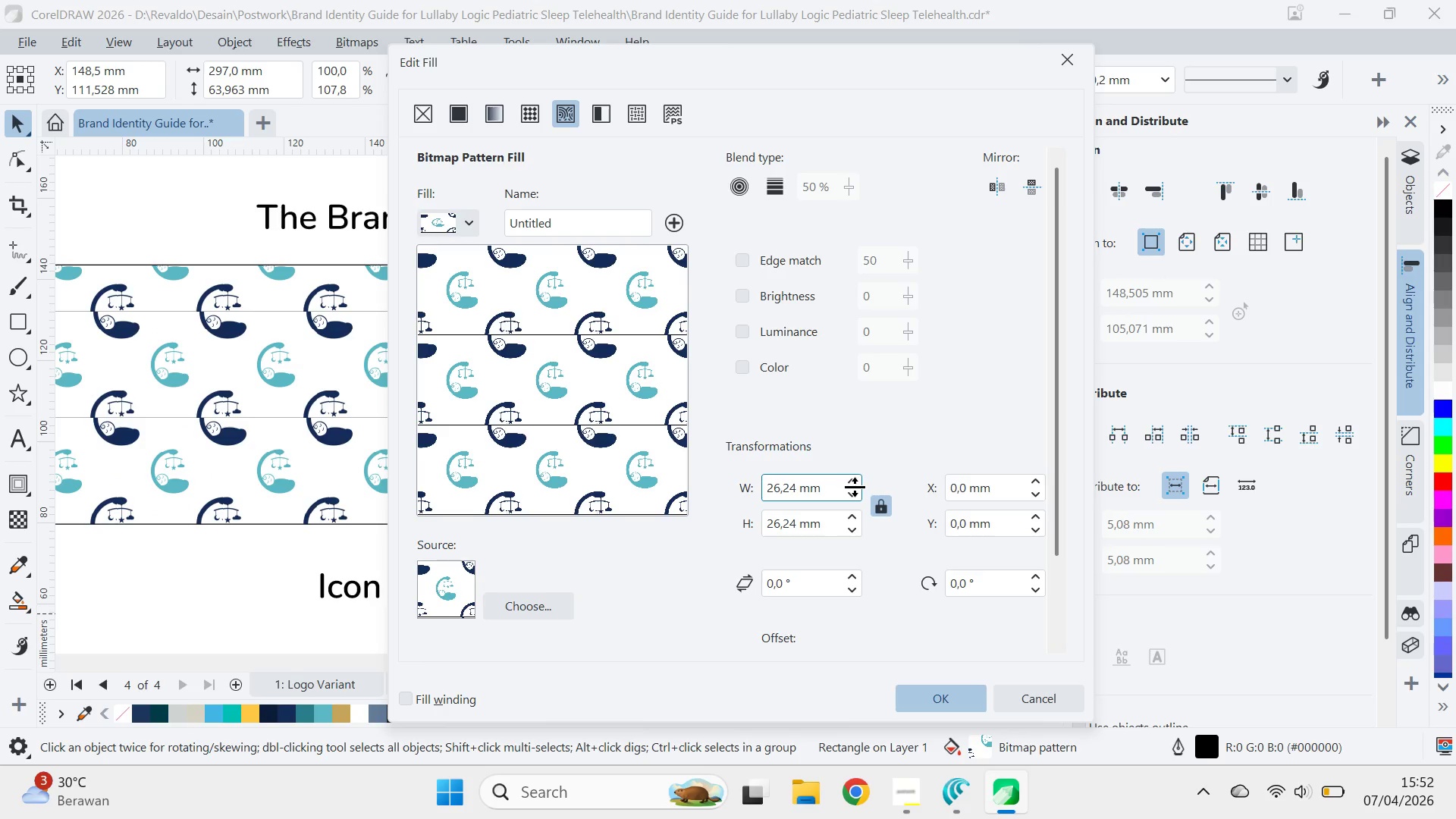 
left_click_drag(start_coordinate=[855, 488], to_coordinate=[854, 414])
 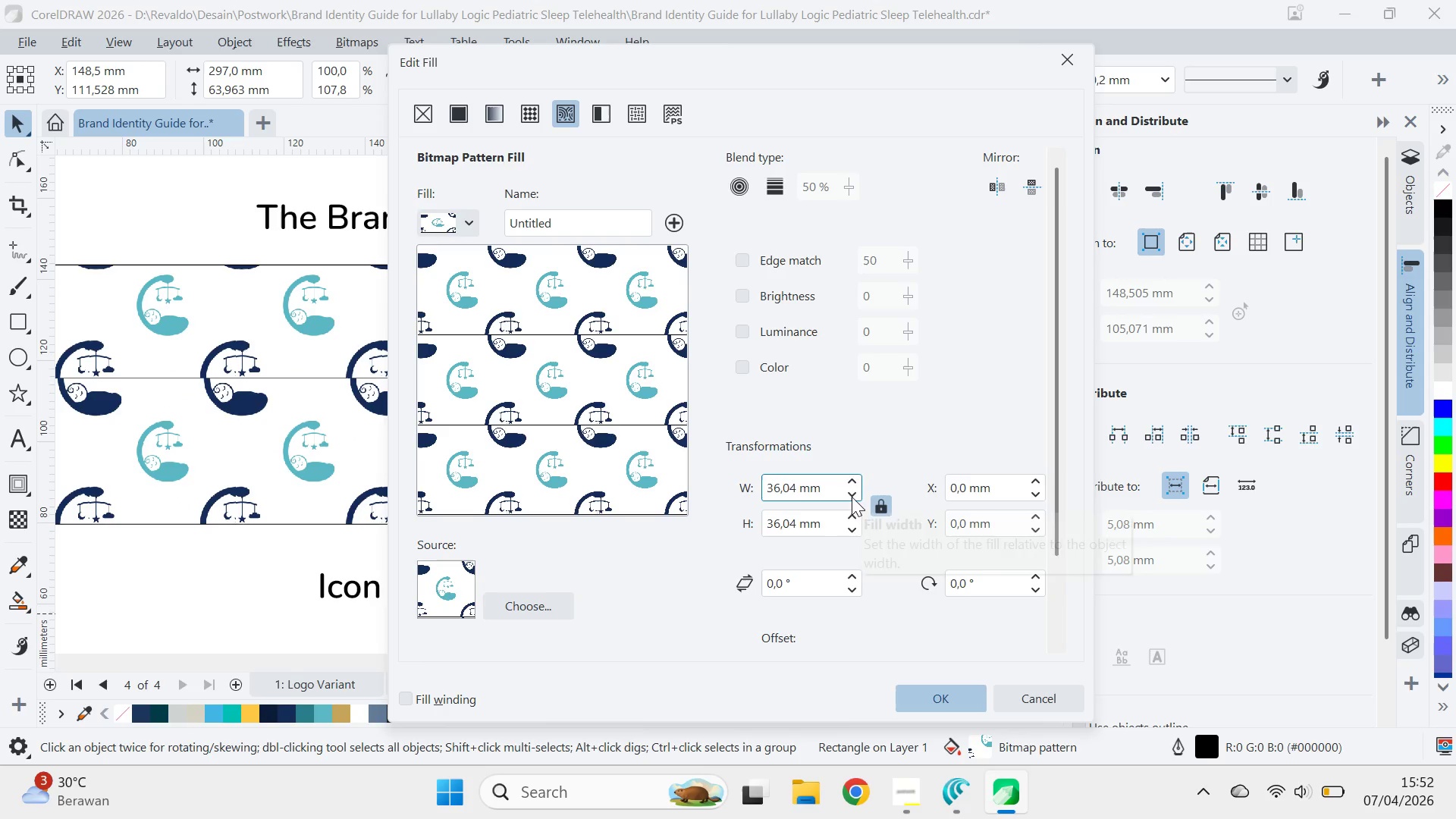 
double_click([850, 491])
 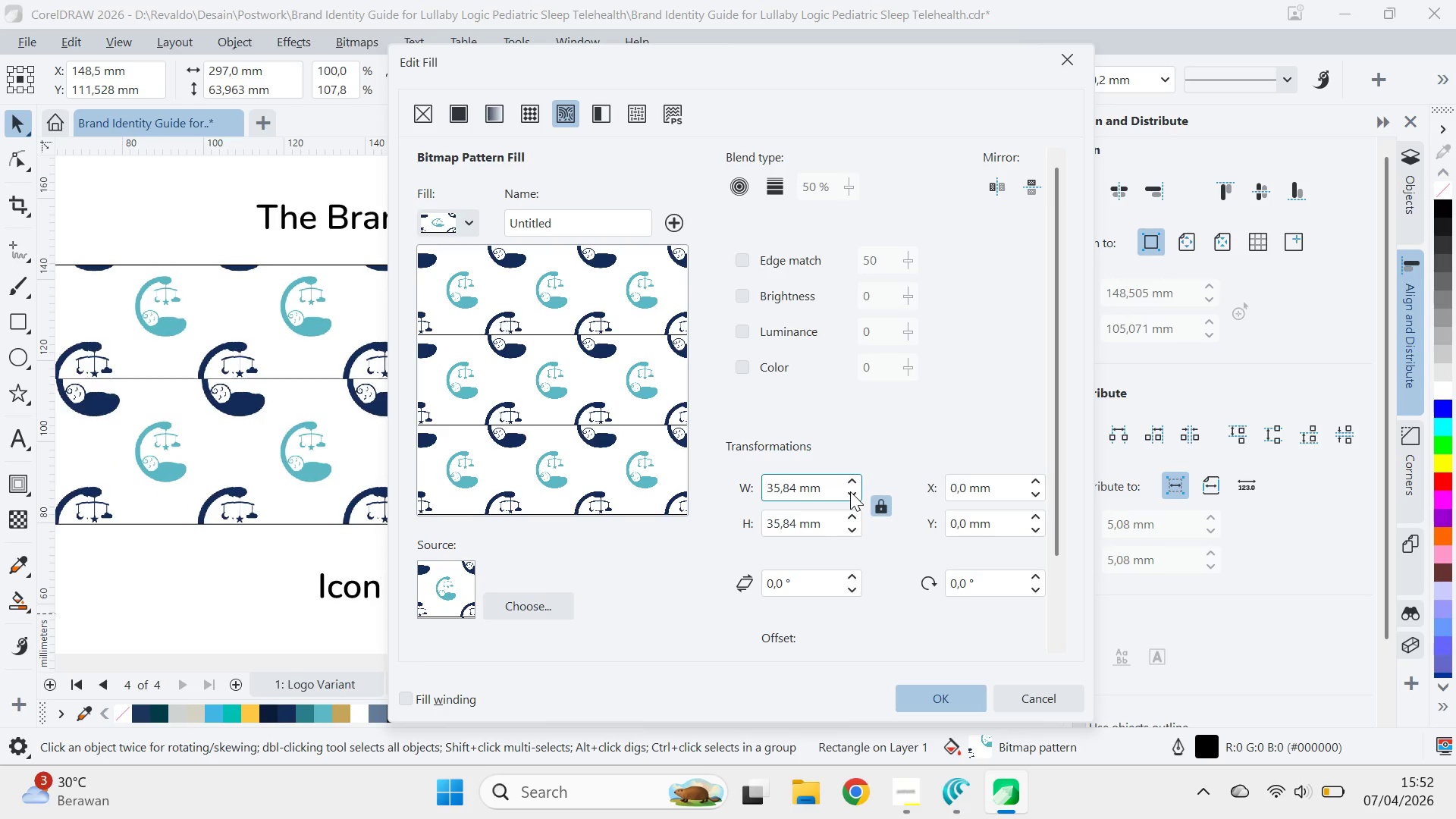 
triple_click([850, 491])
 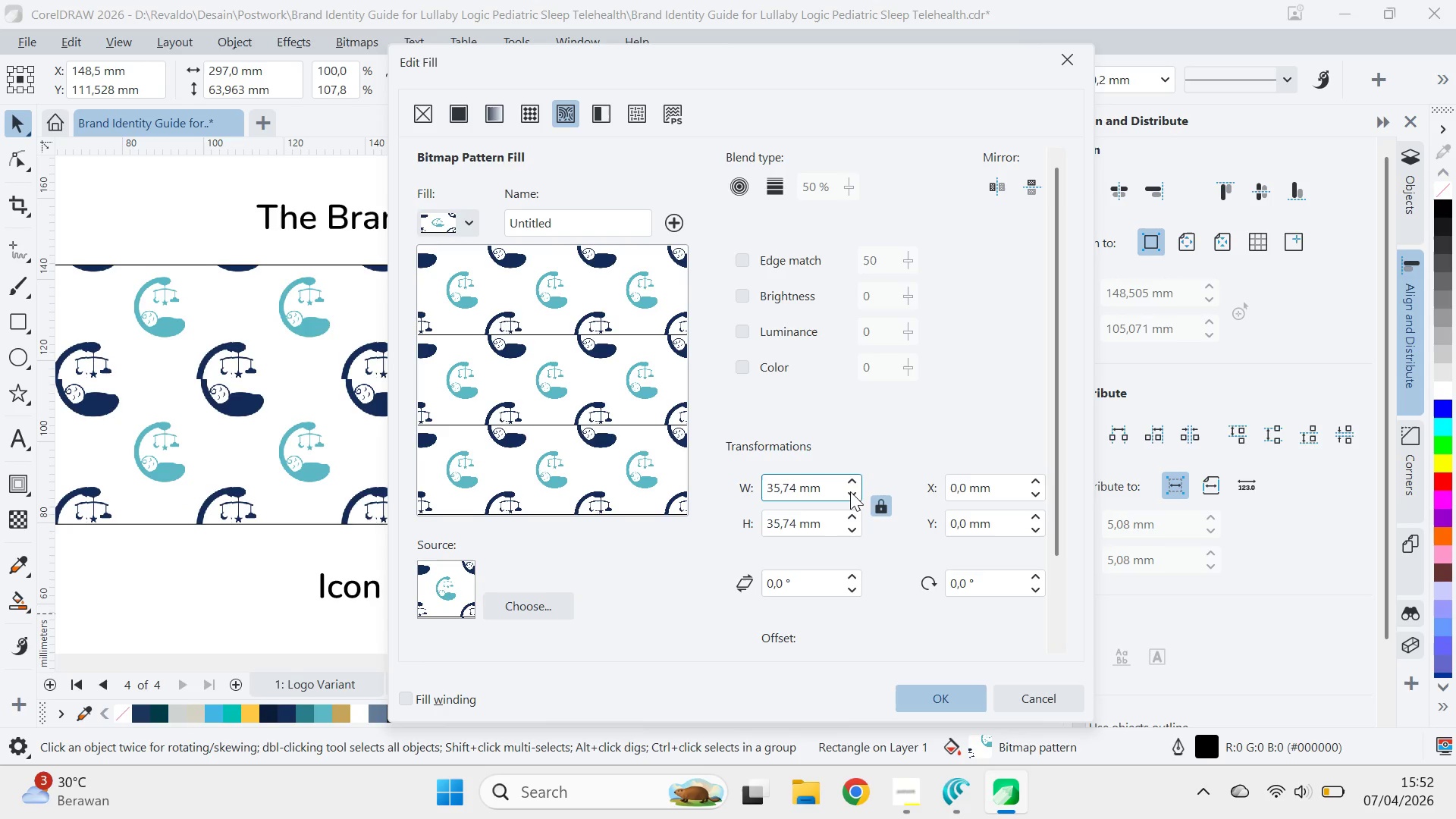 
triple_click([850, 491])
 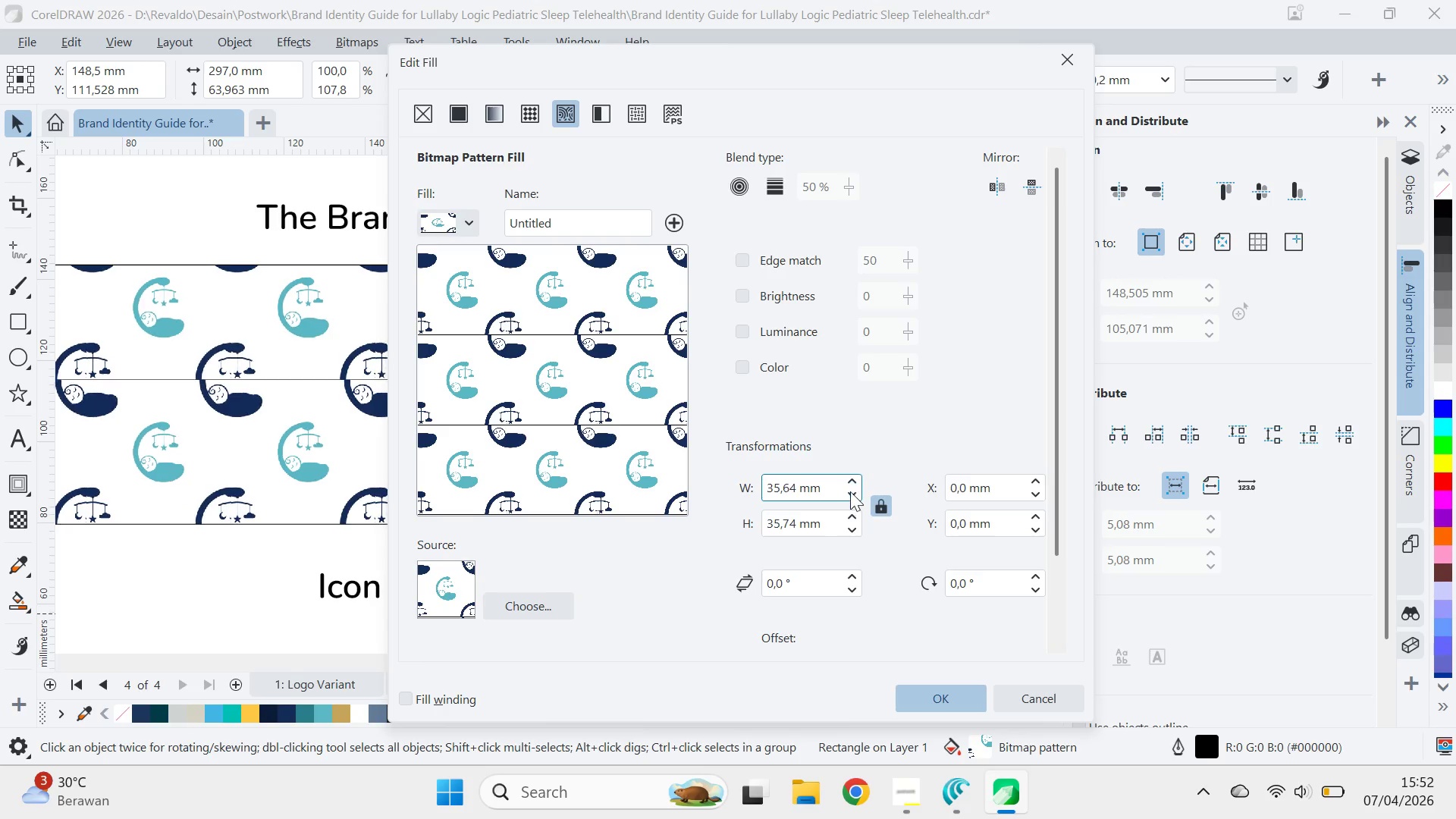 
triple_click([850, 491])
 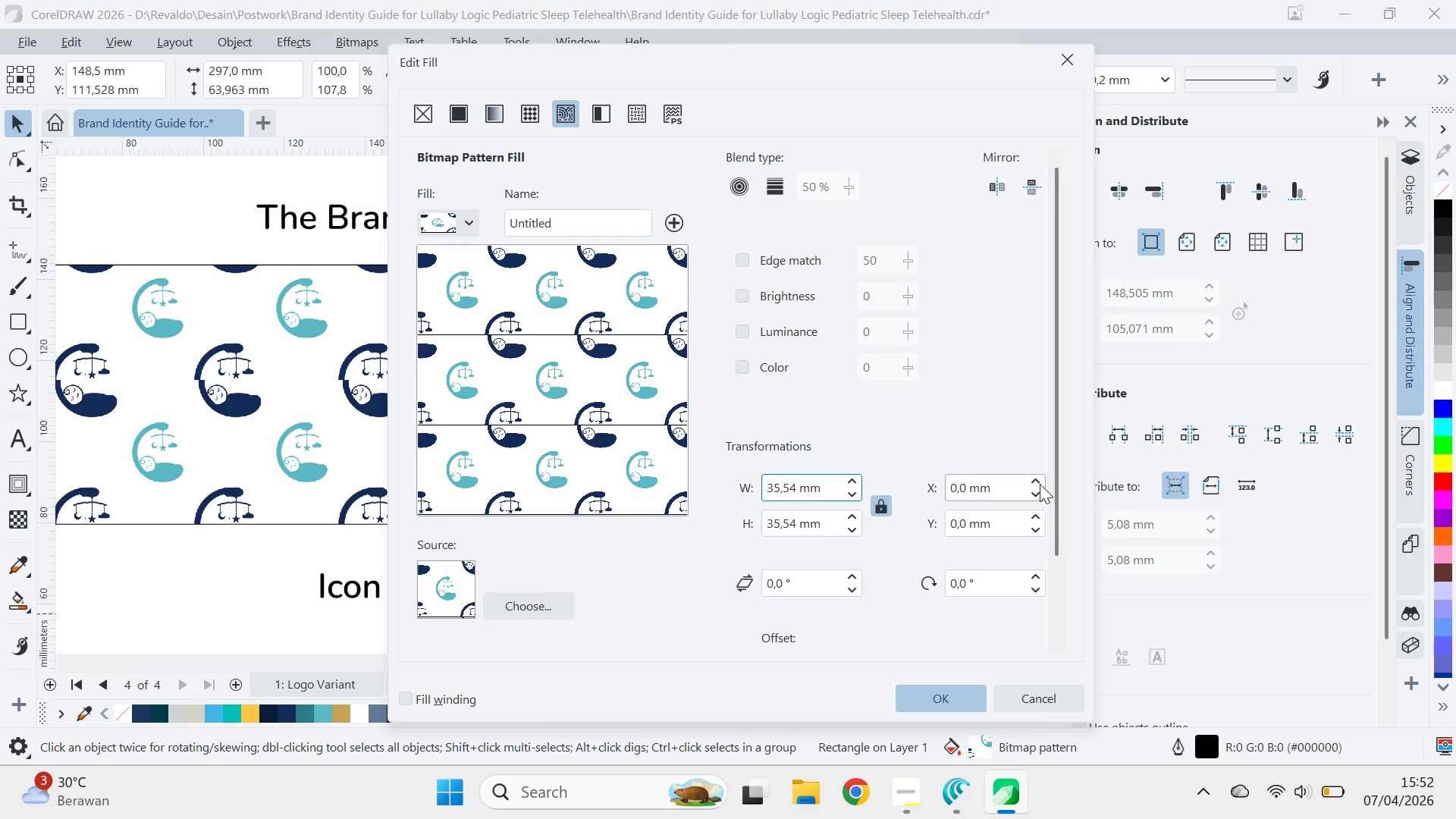 
double_click([1031, 480])
 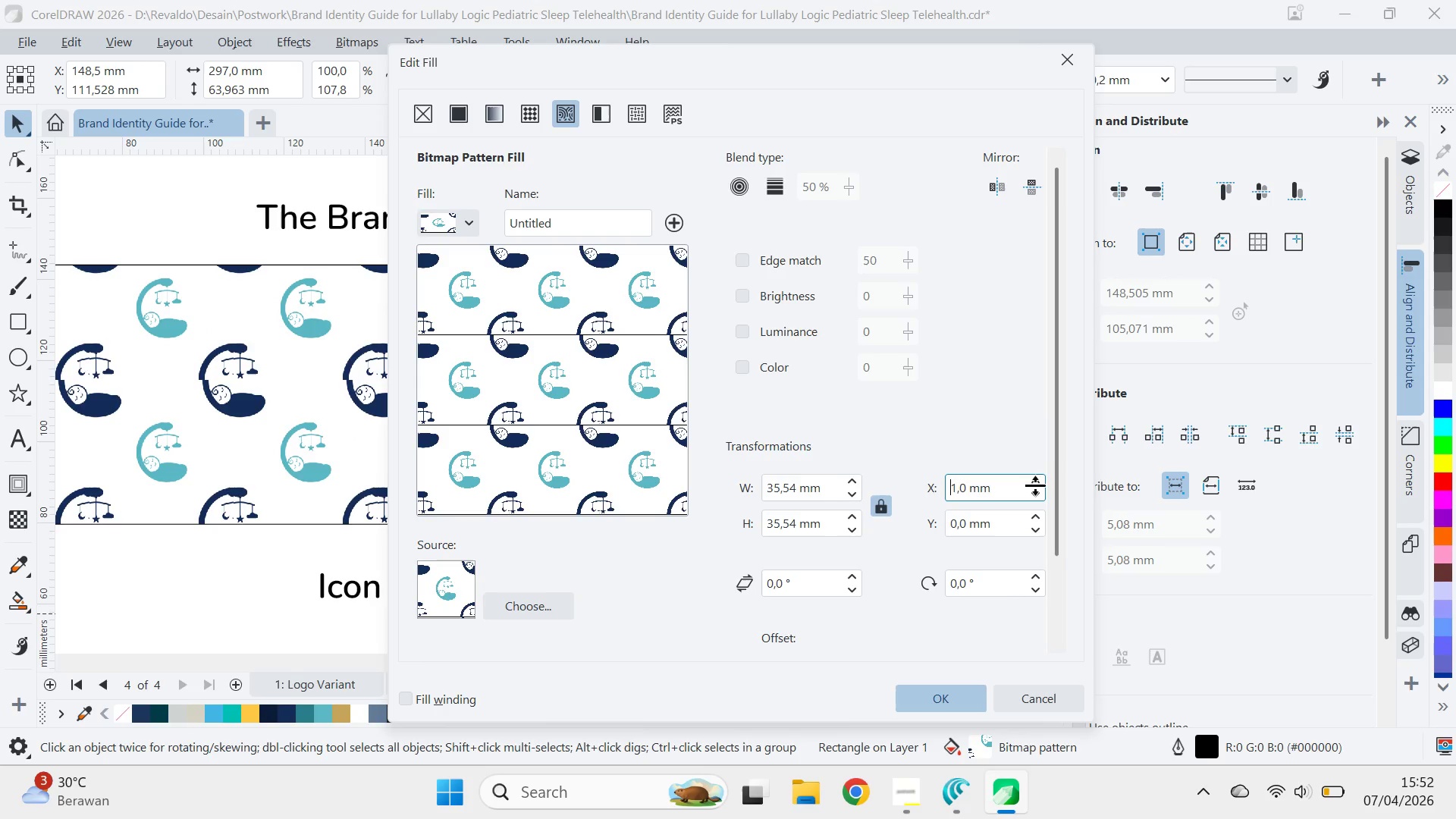 
triple_click([1037, 489])
 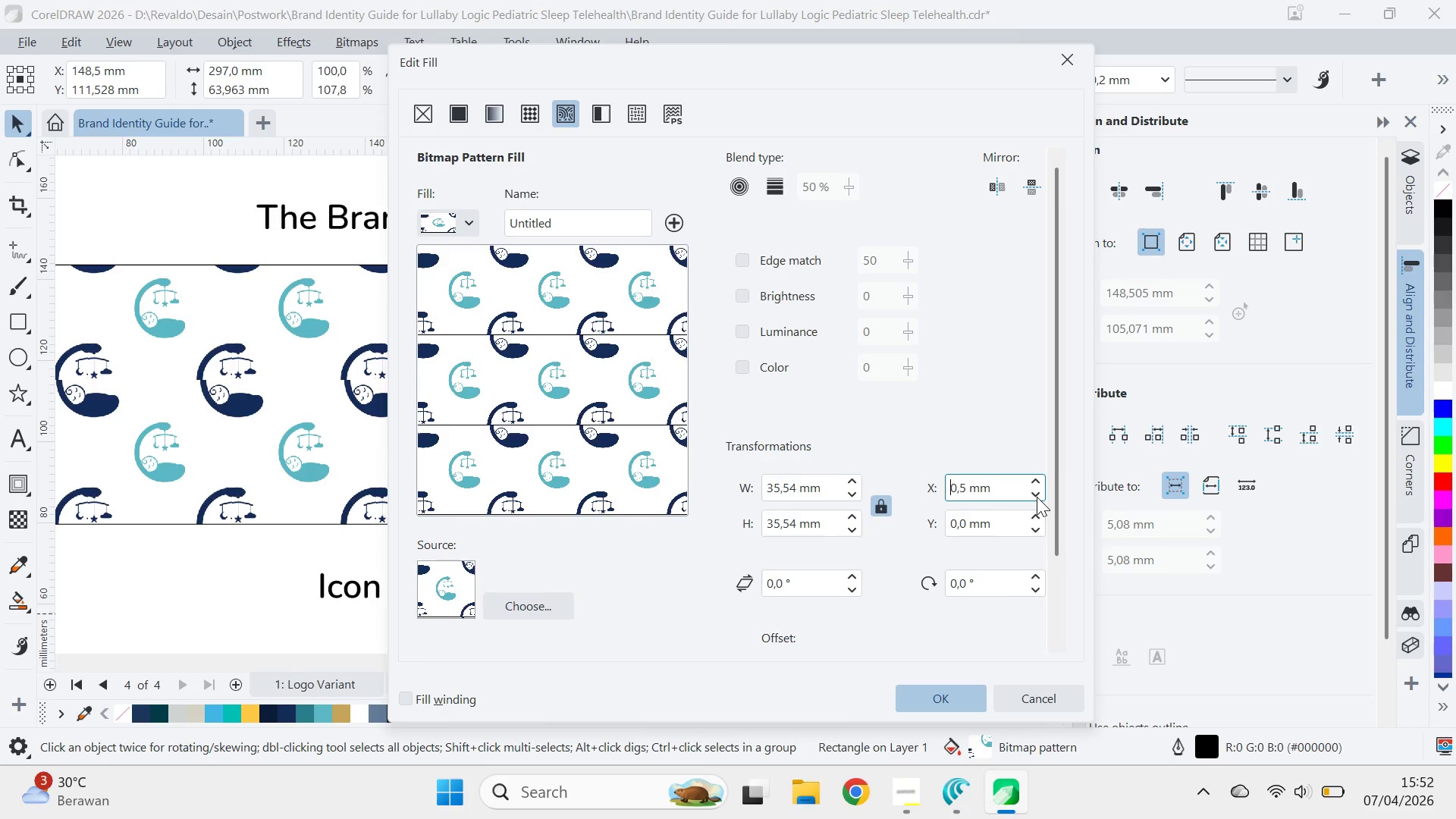 
left_click([1037, 497])
 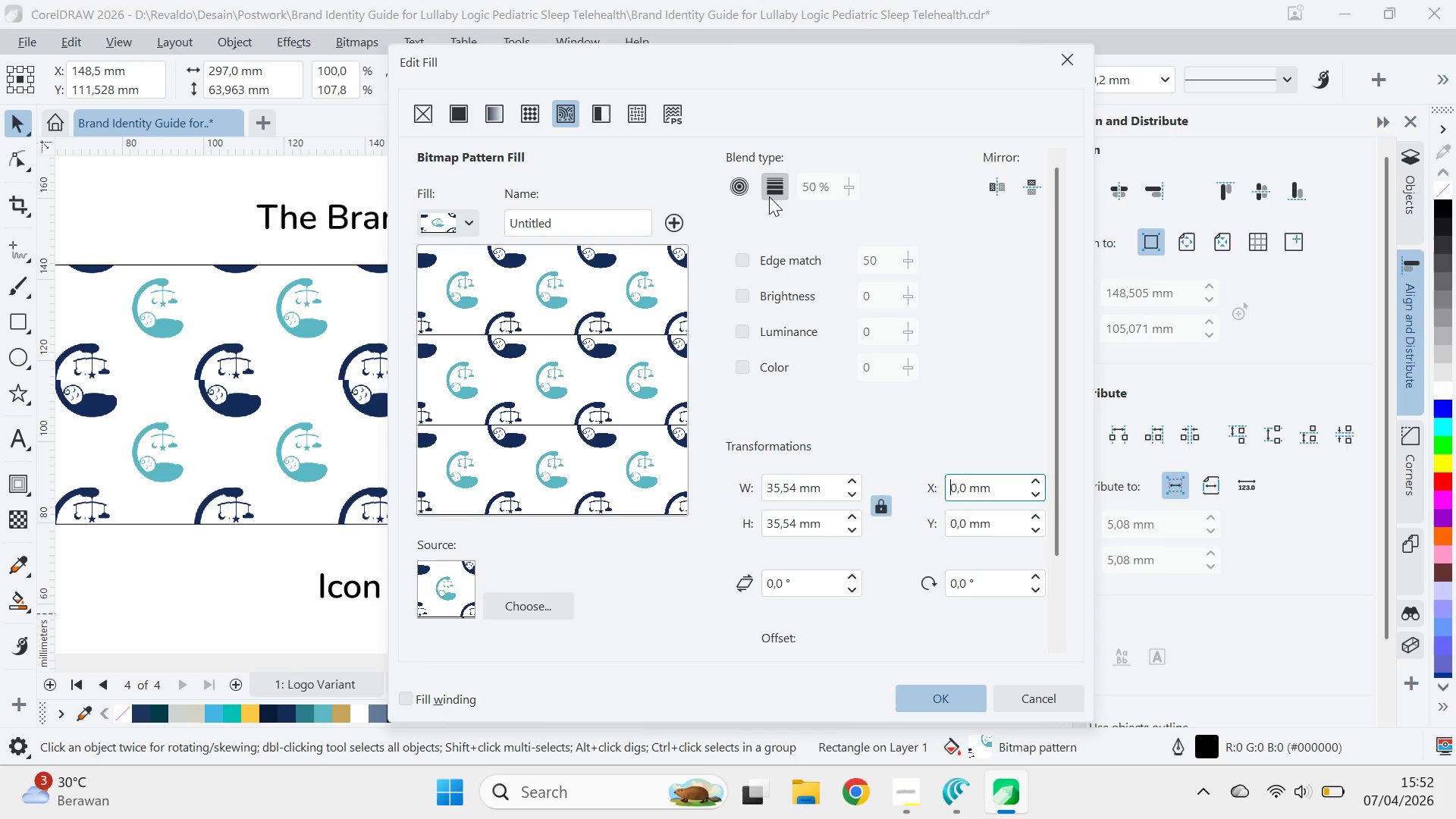 
left_click([748, 187])
 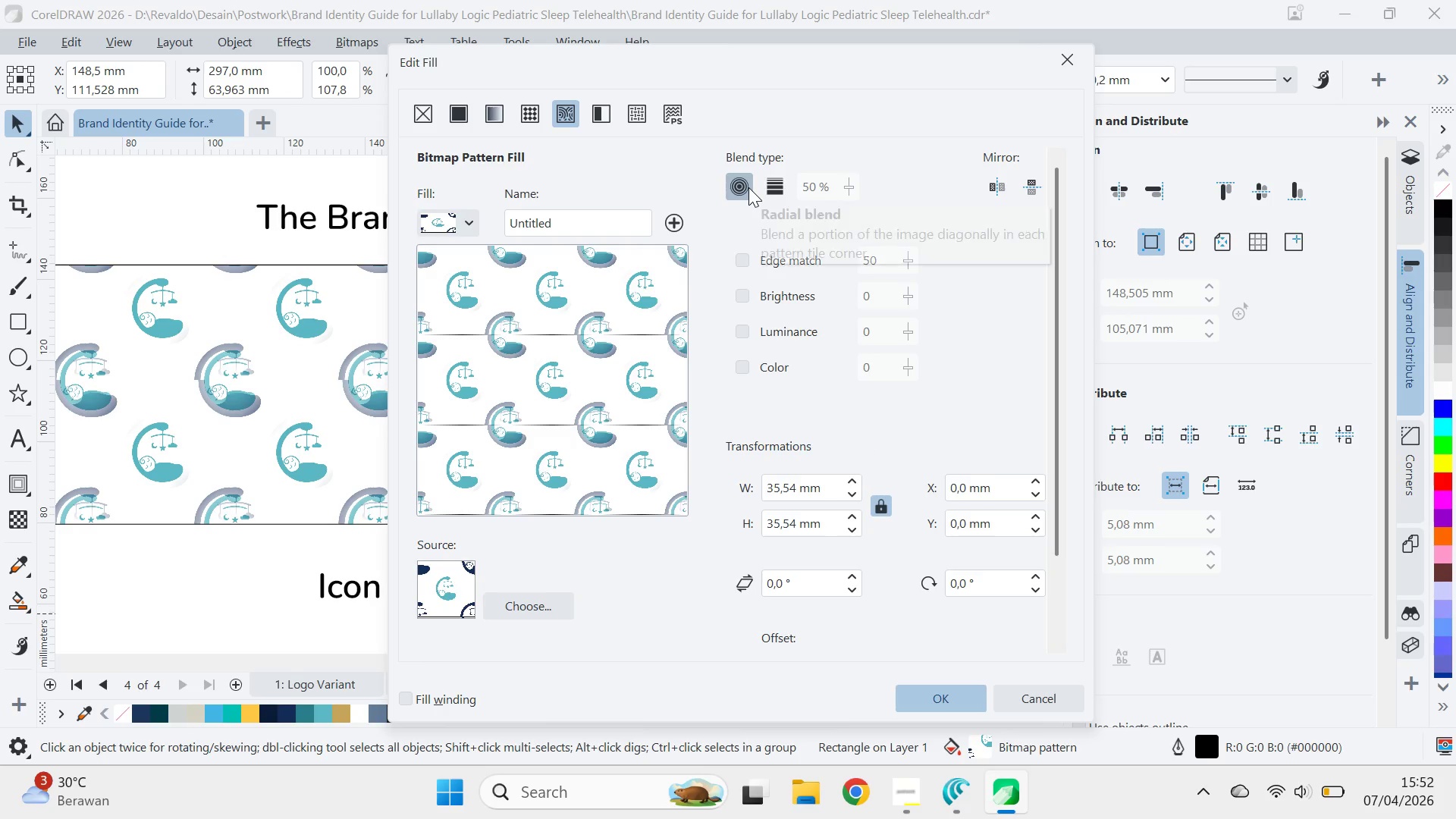 
left_click([748, 187])
 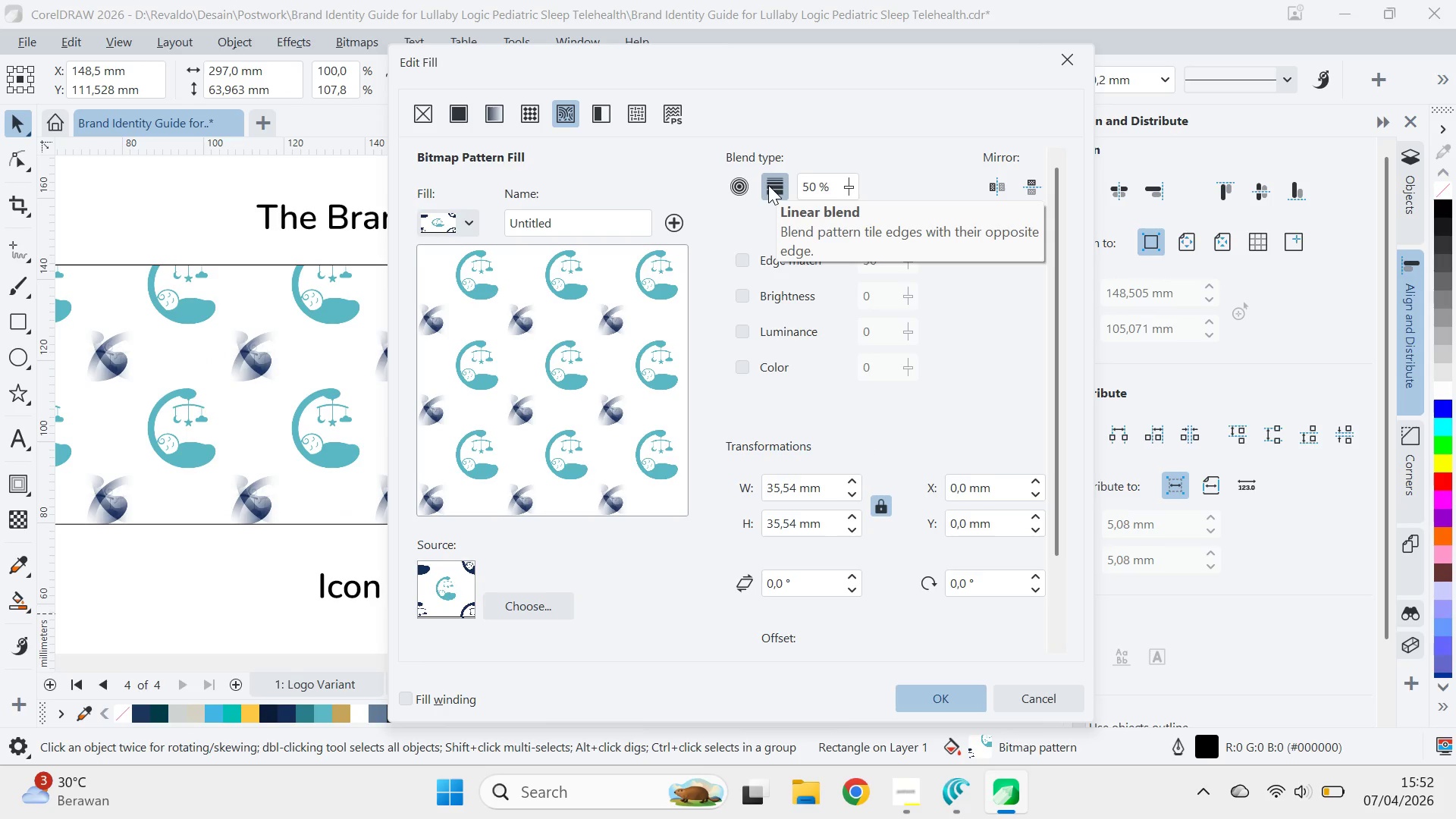 
left_click([768, 185])
 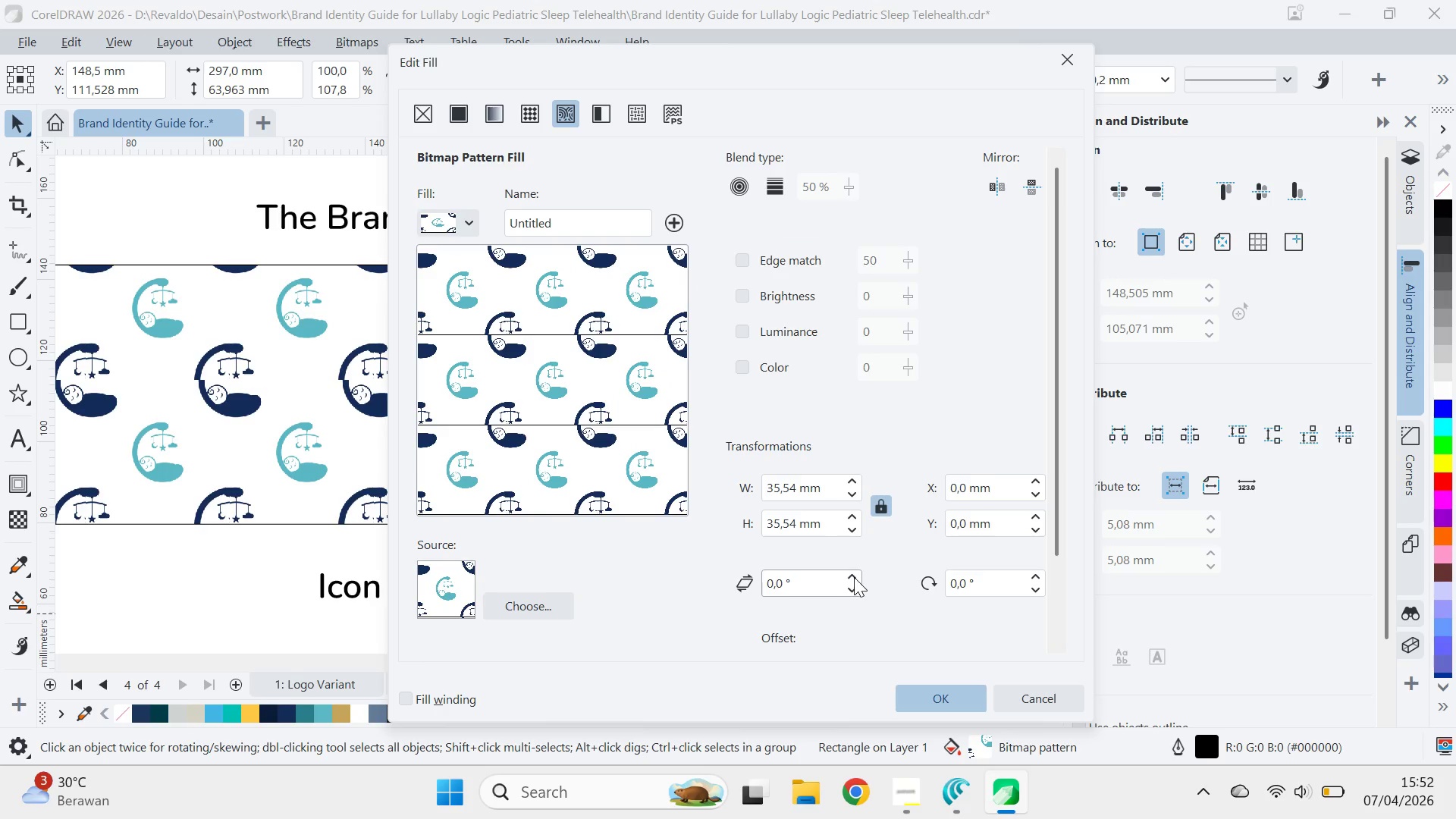 
left_click([859, 595])
 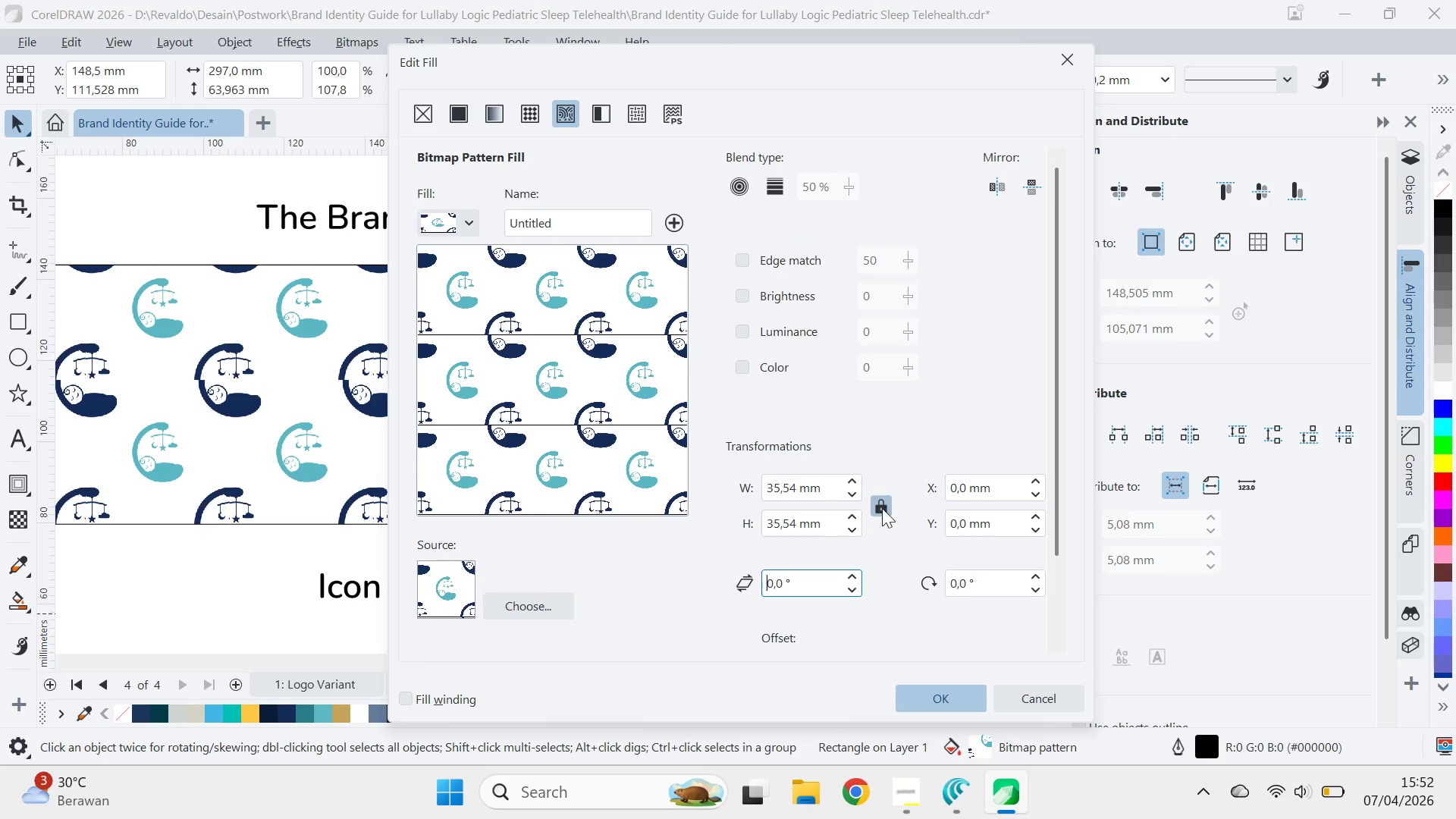 
left_click([882, 506])
 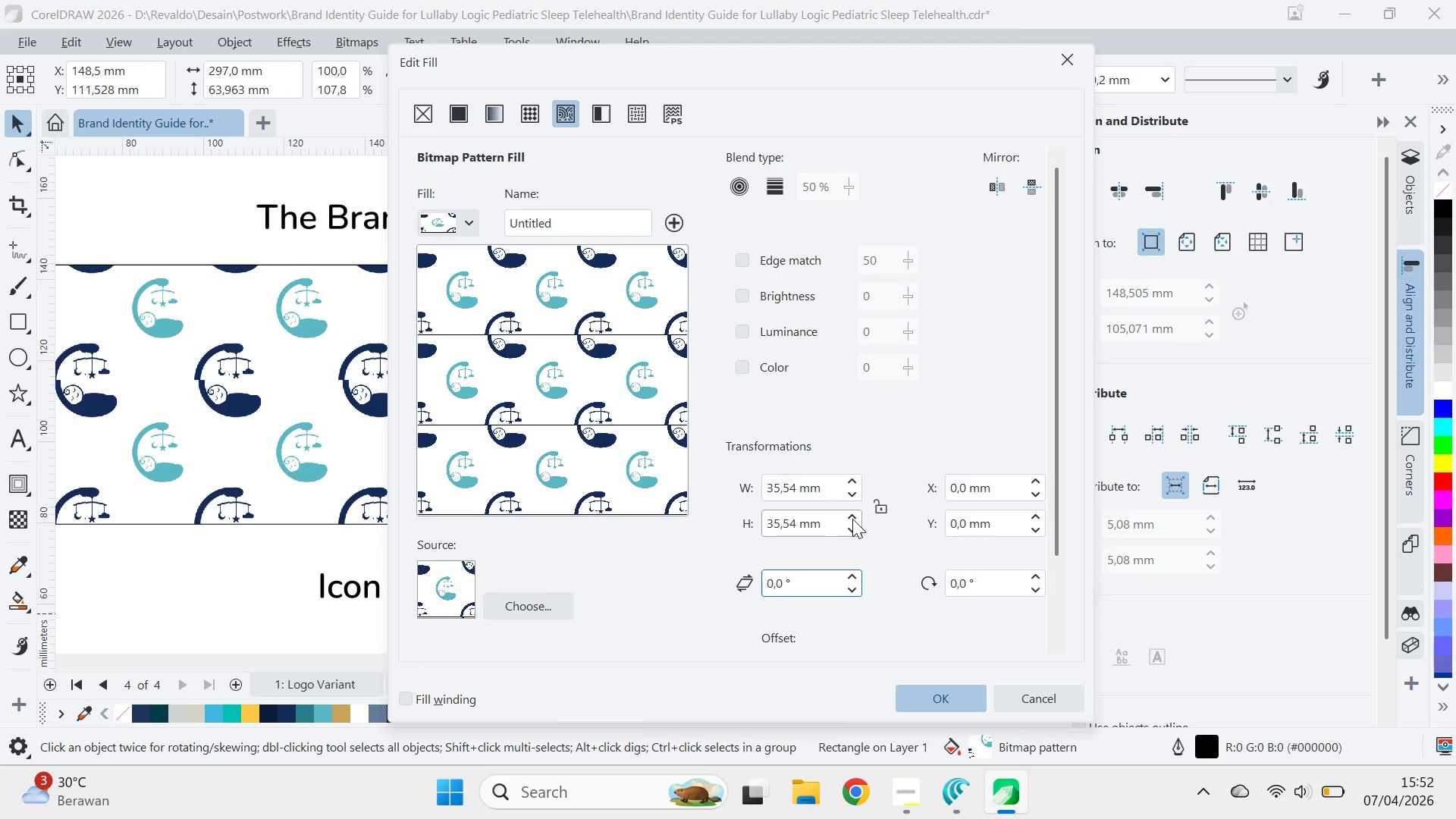 
left_click([852, 519])
 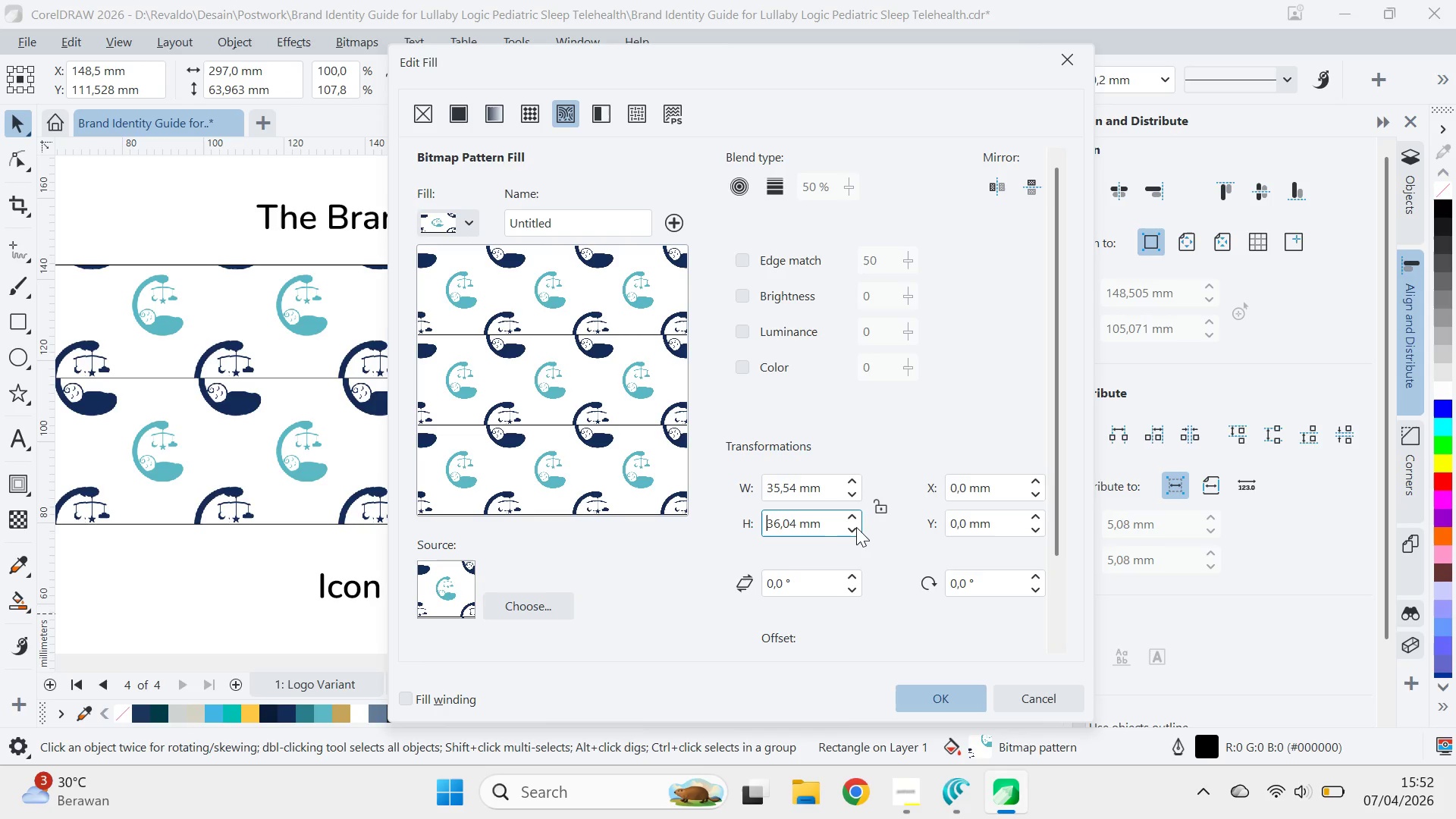 
left_click([856, 527])
 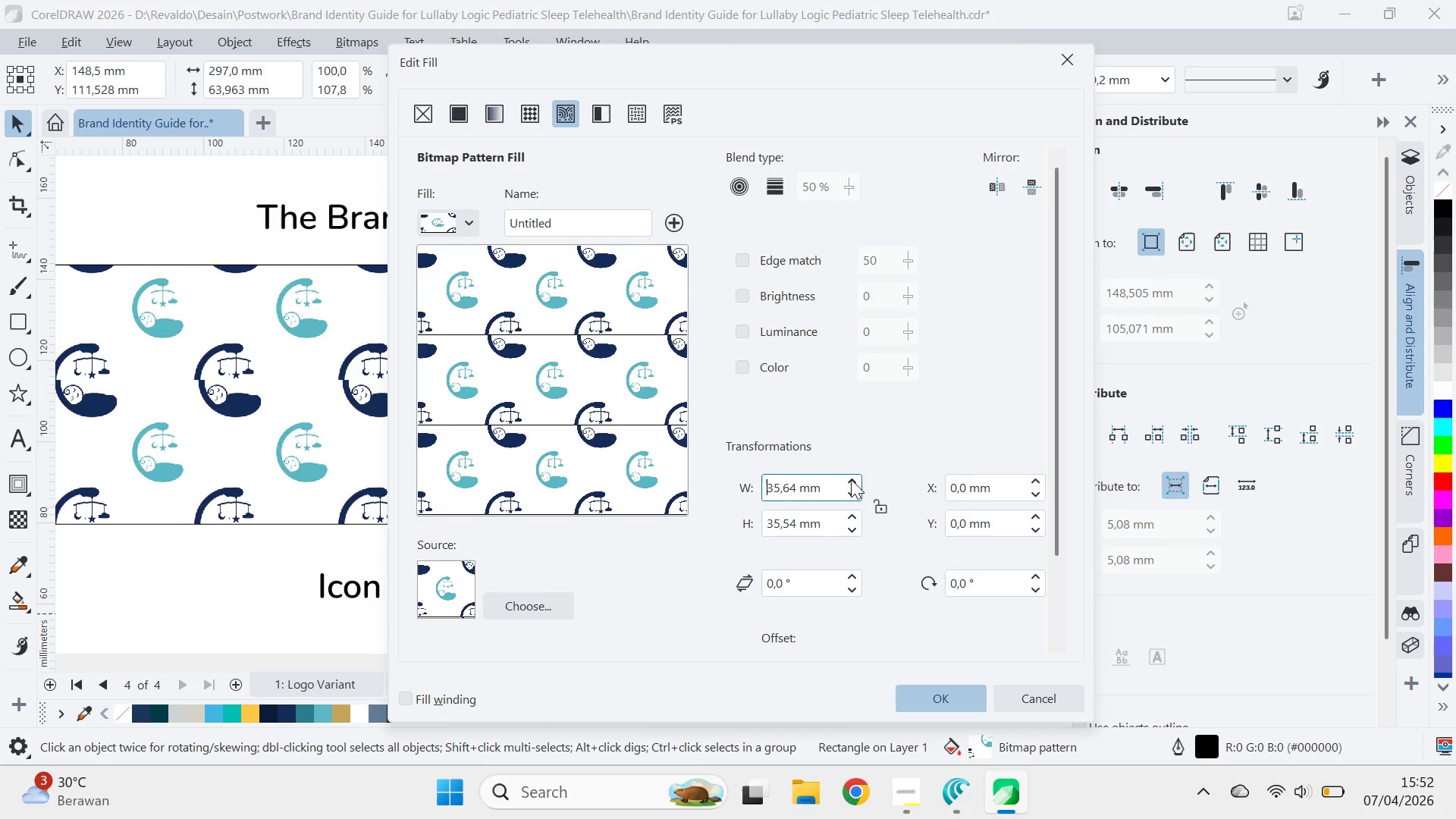 
double_click([851, 479])
 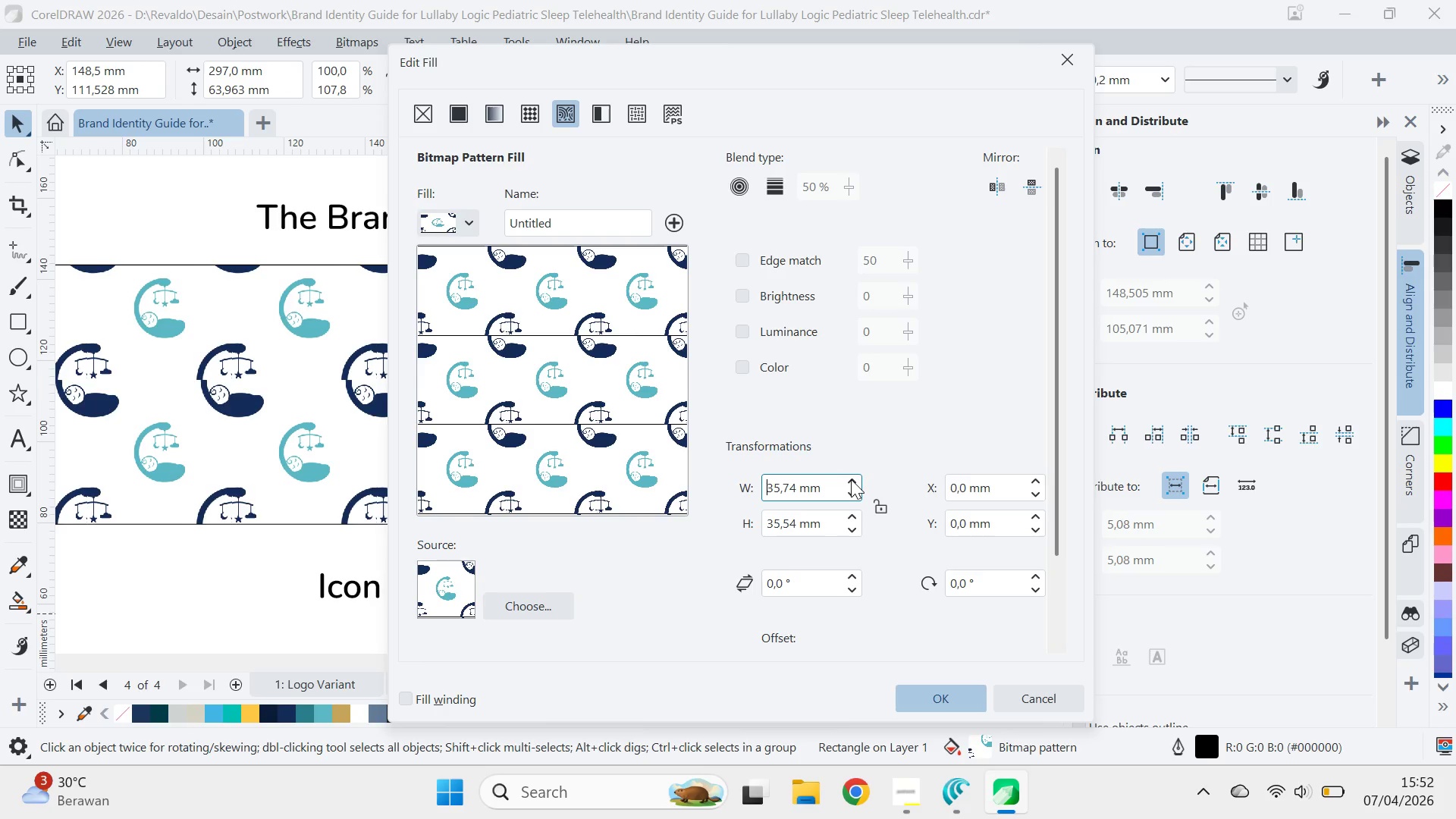 
triple_click([851, 479])
 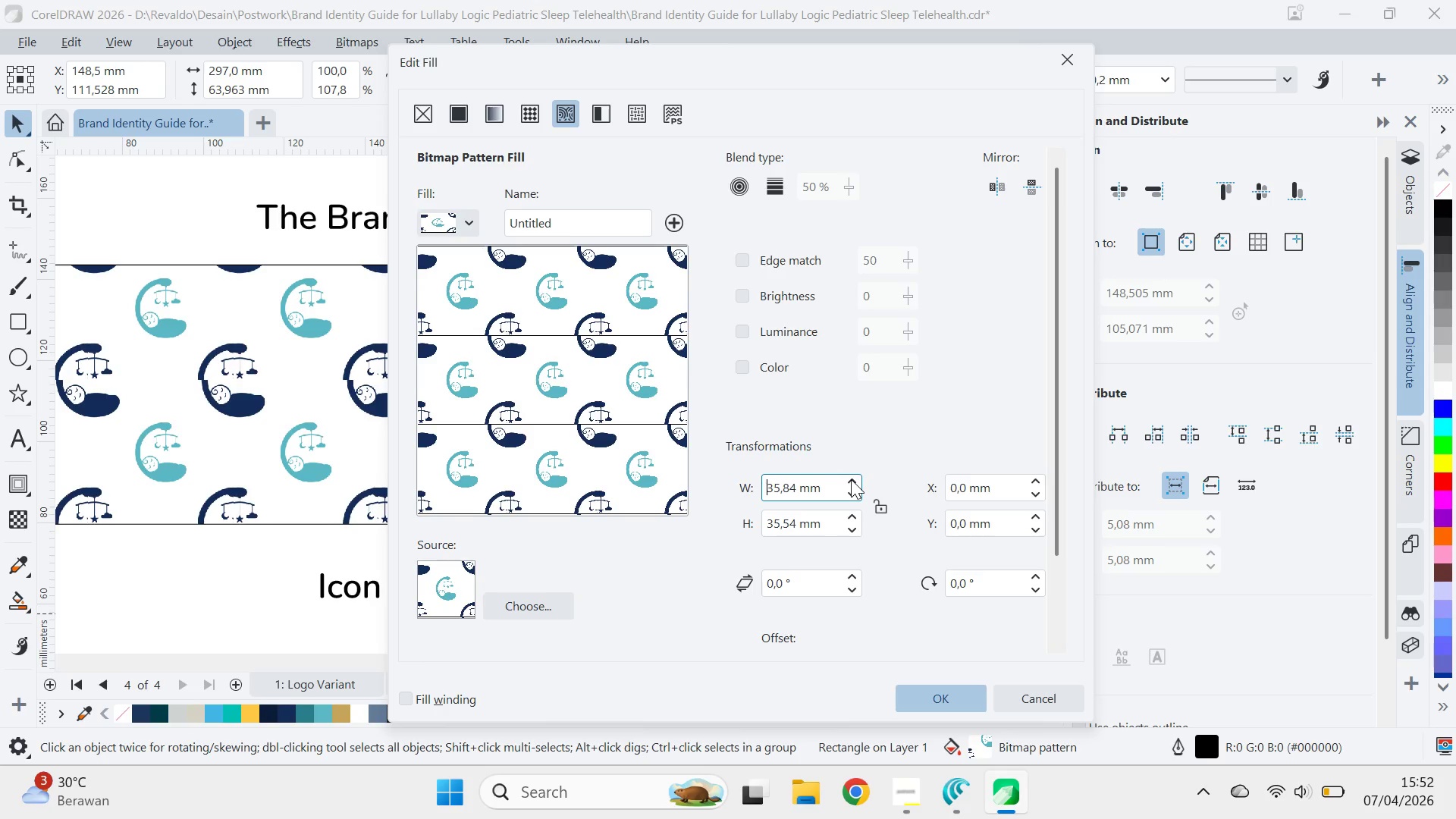 
triple_click([851, 479])
 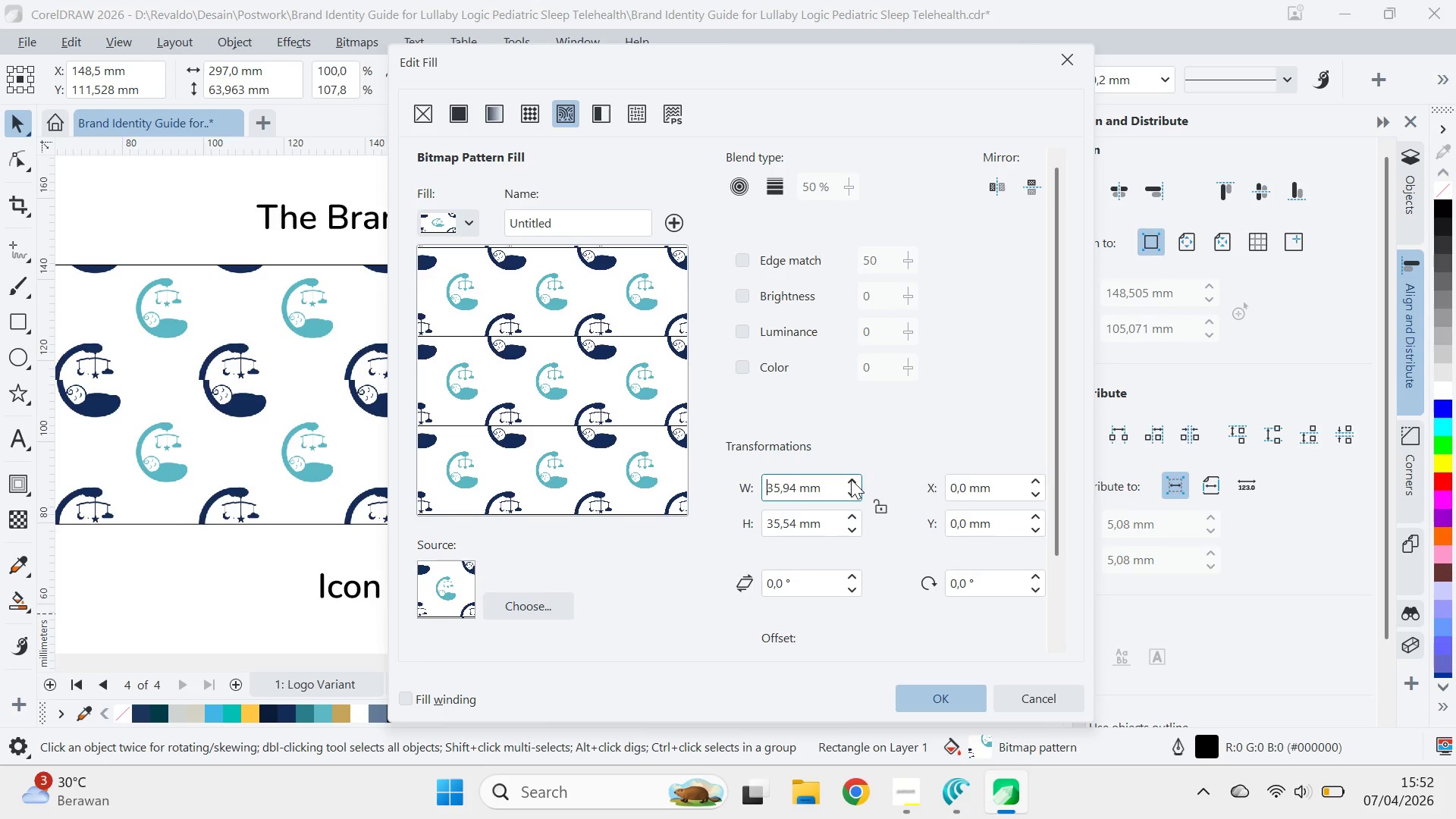 
triple_click([851, 479])
 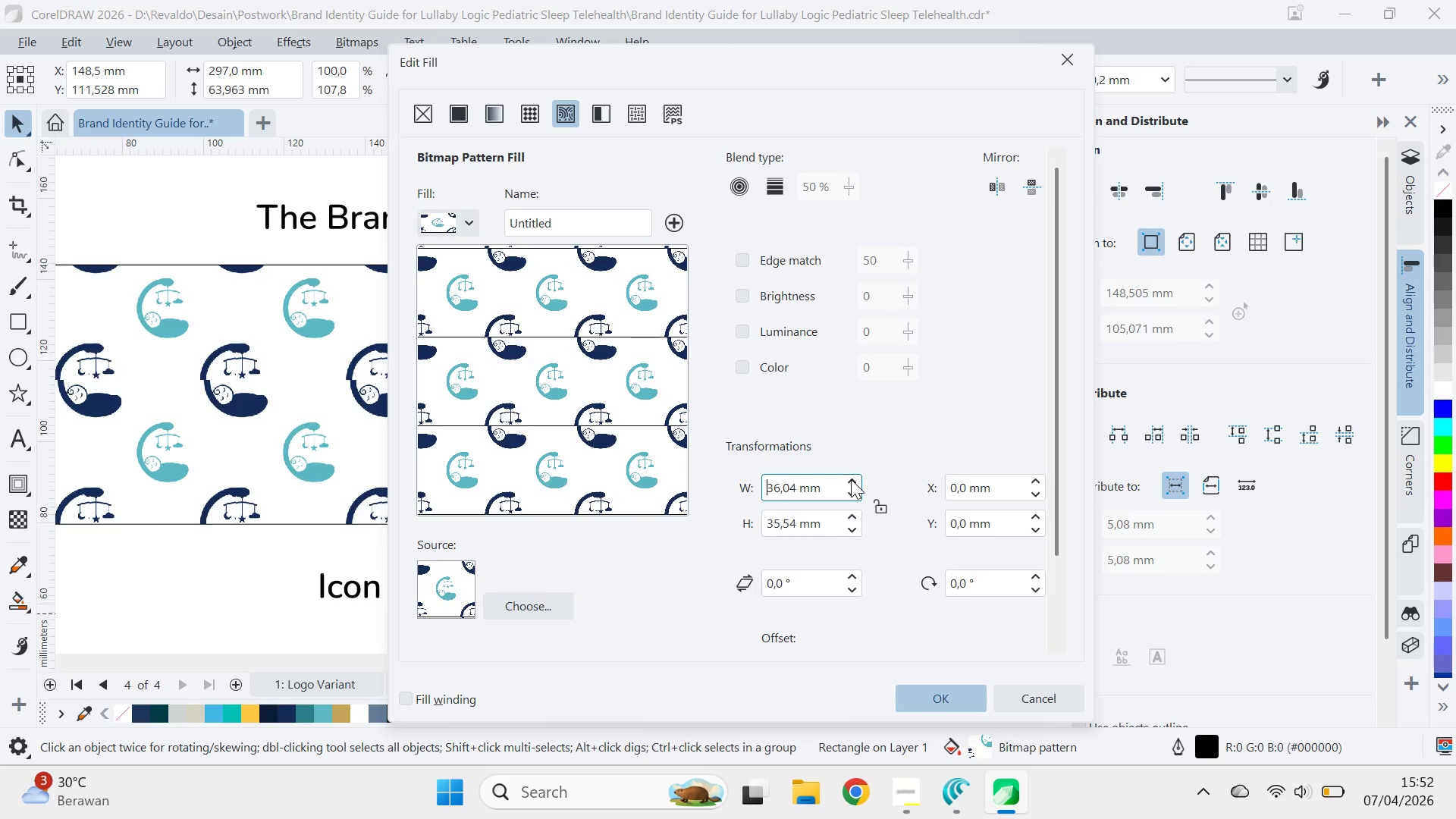 
triple_click([851, 479])
 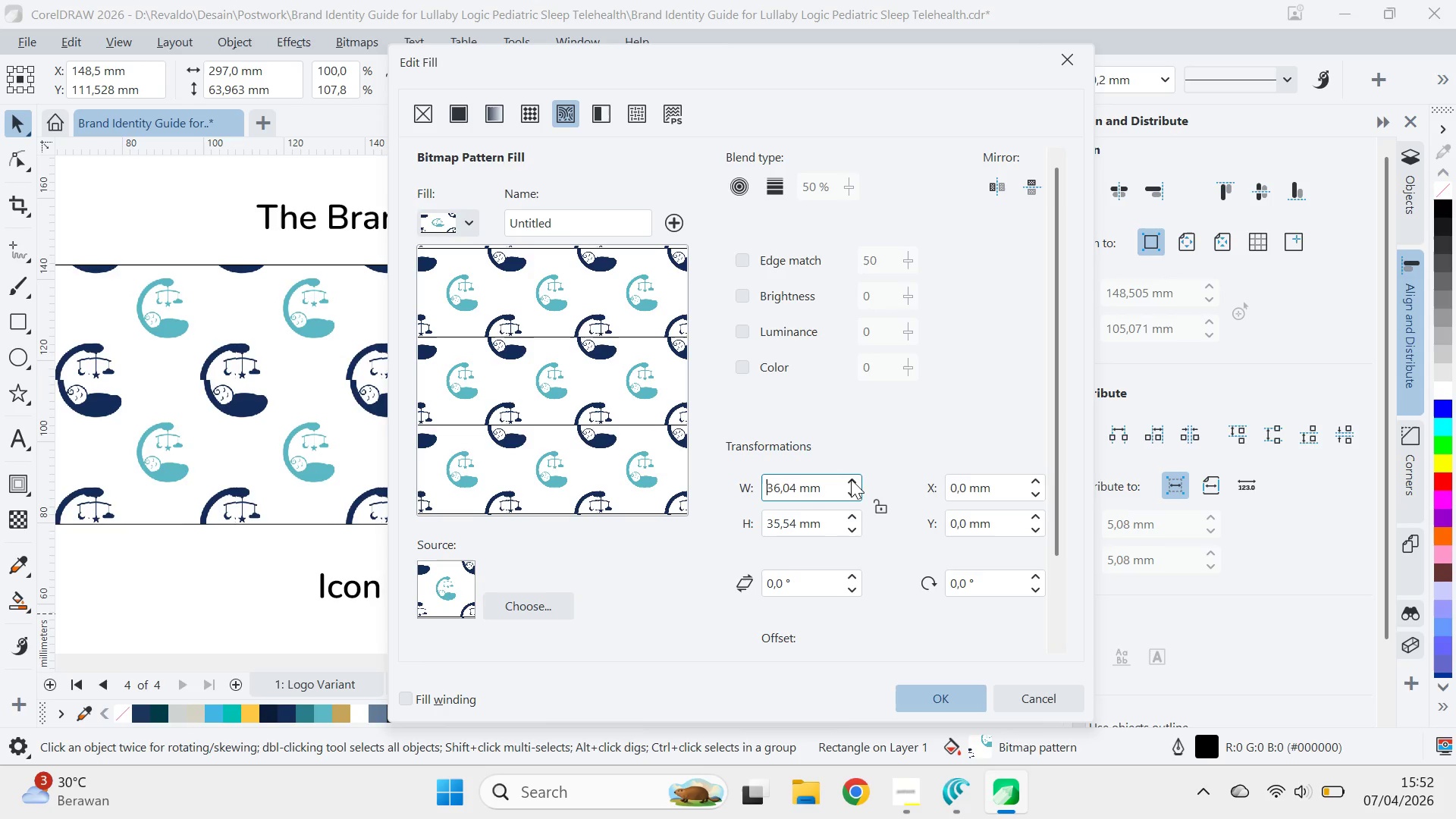 
triple_click([851, 479])
 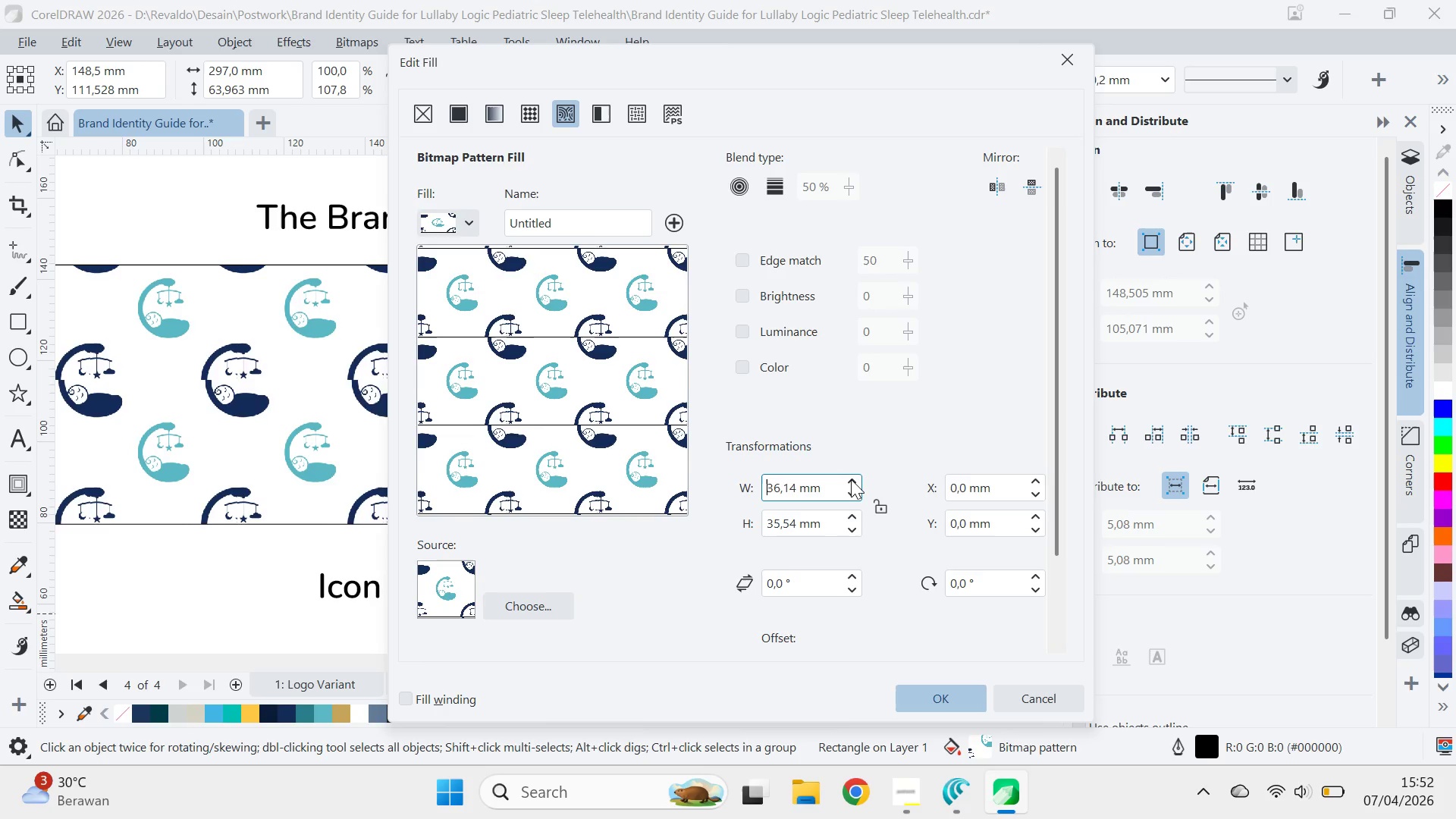 
triple_click([851, 479])
 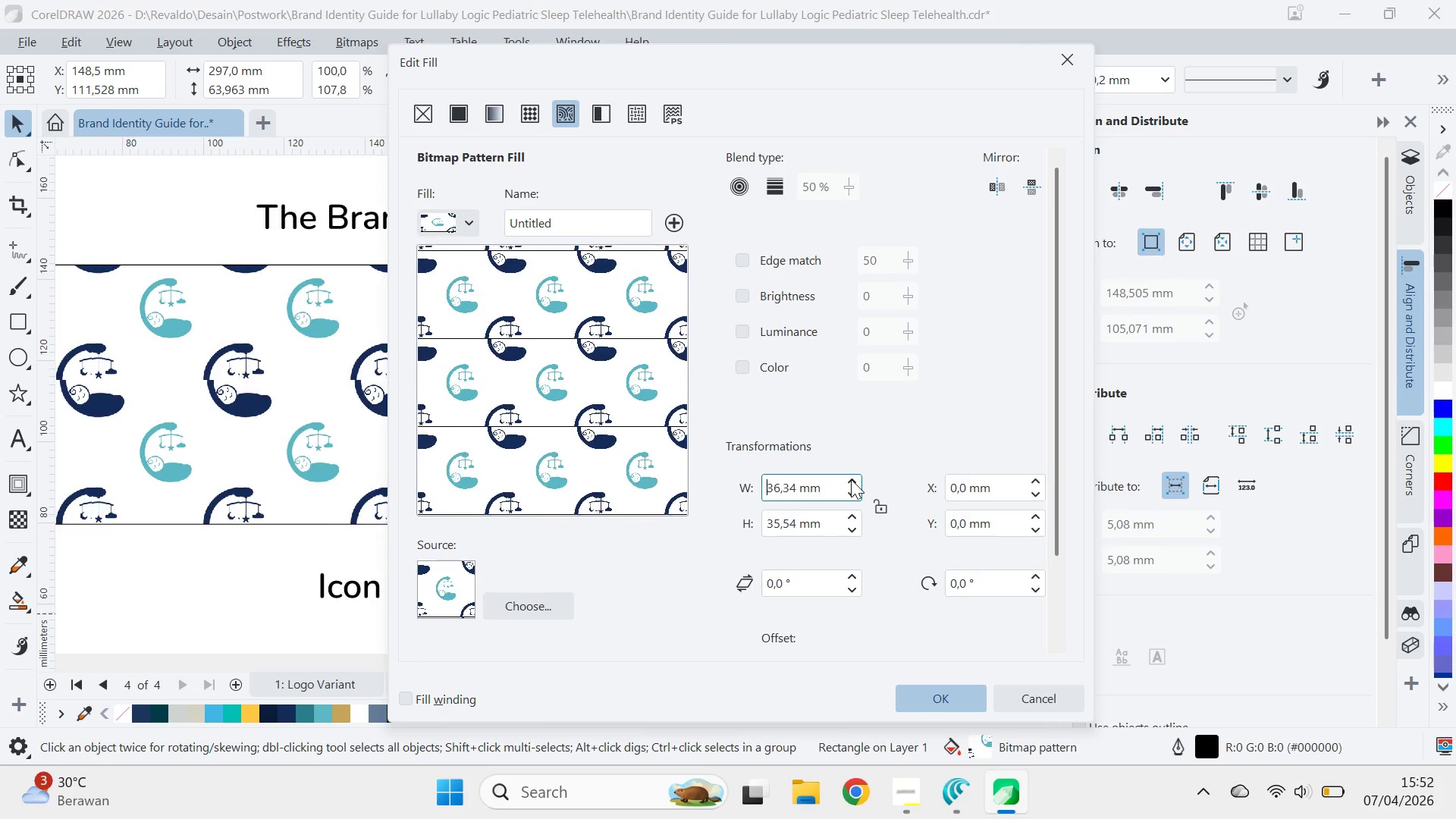 
triple_click([851, 479])
 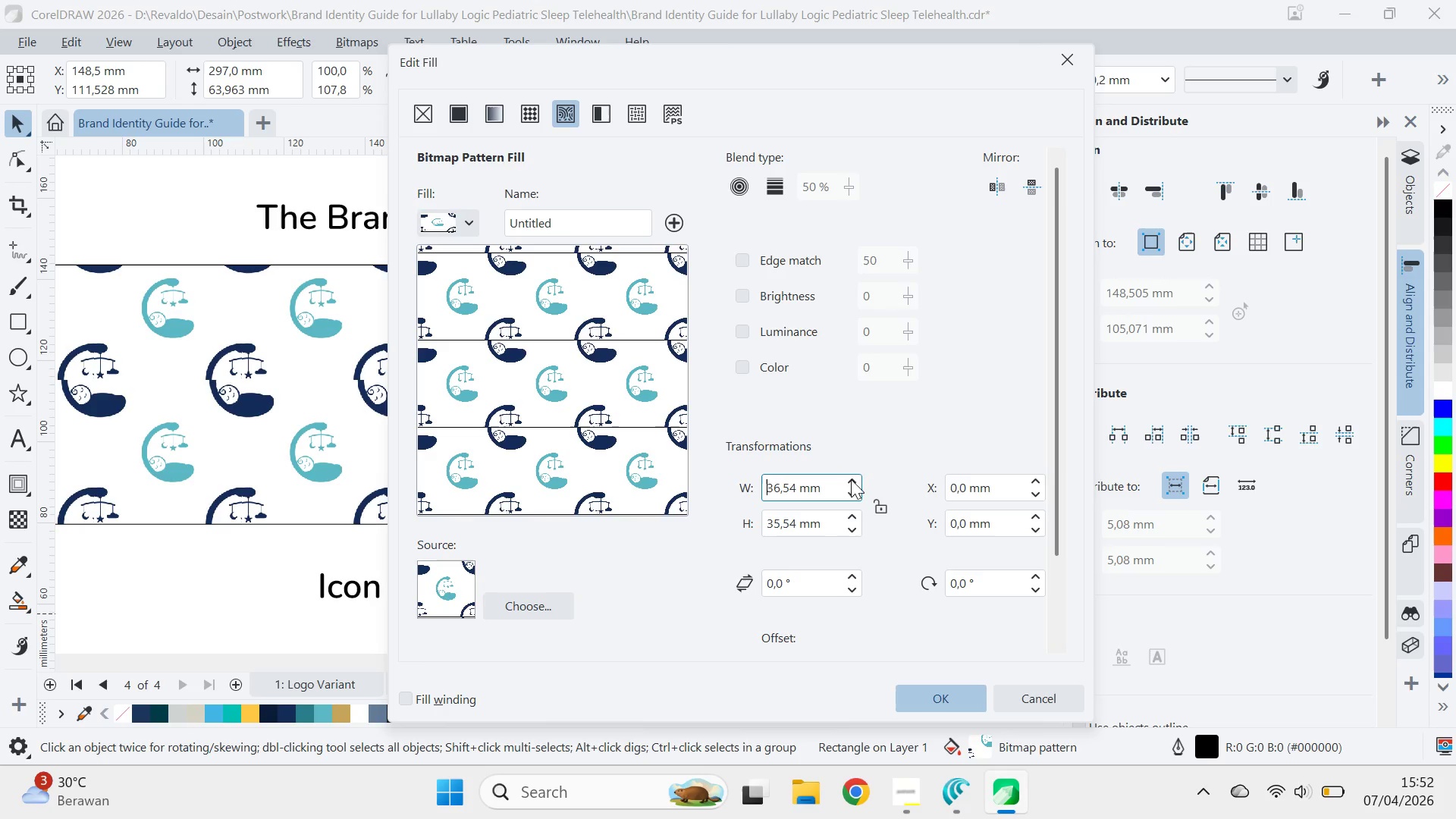 
triple_click([851, 478])
 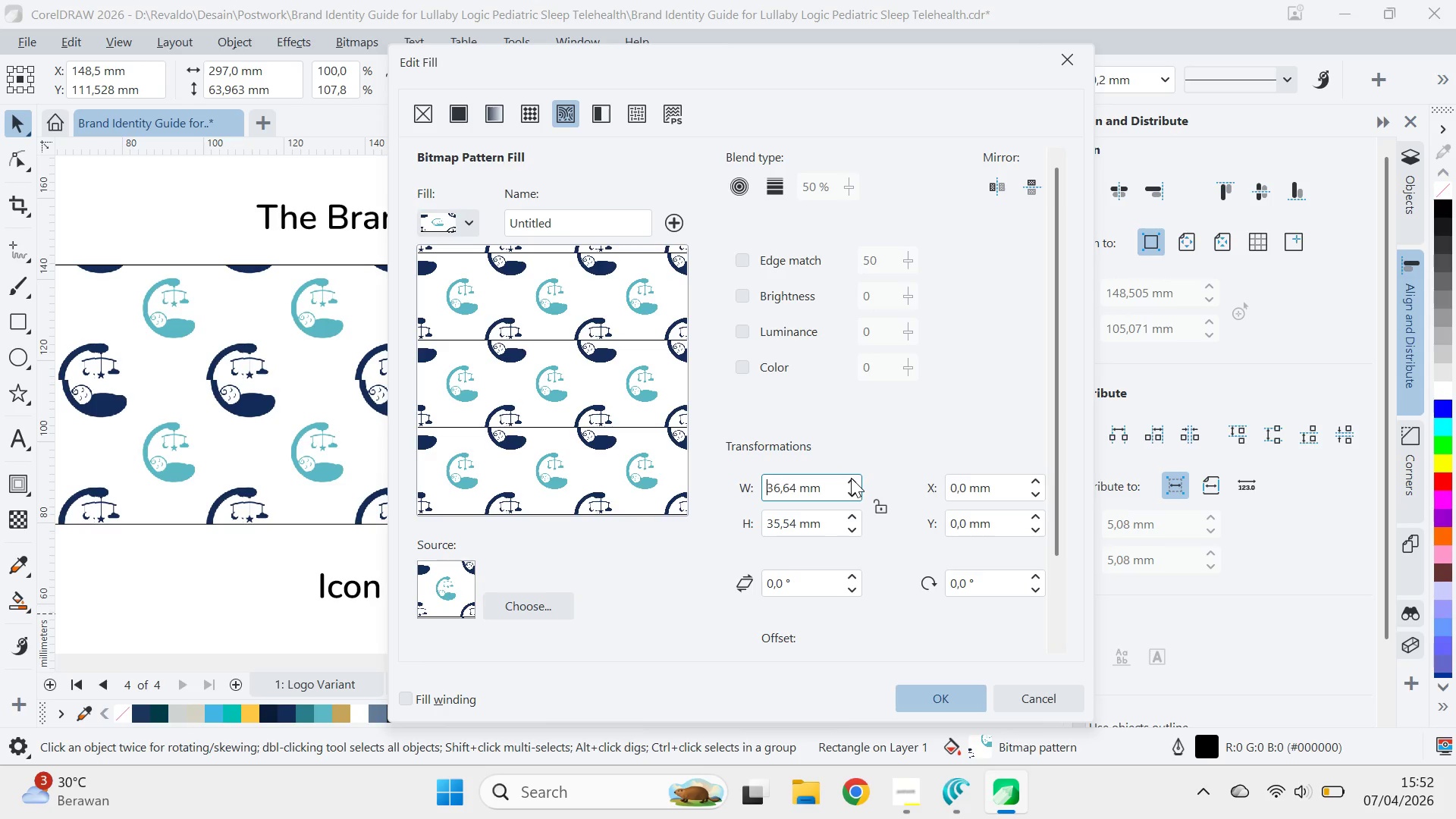 
triple_click([851, 478])
 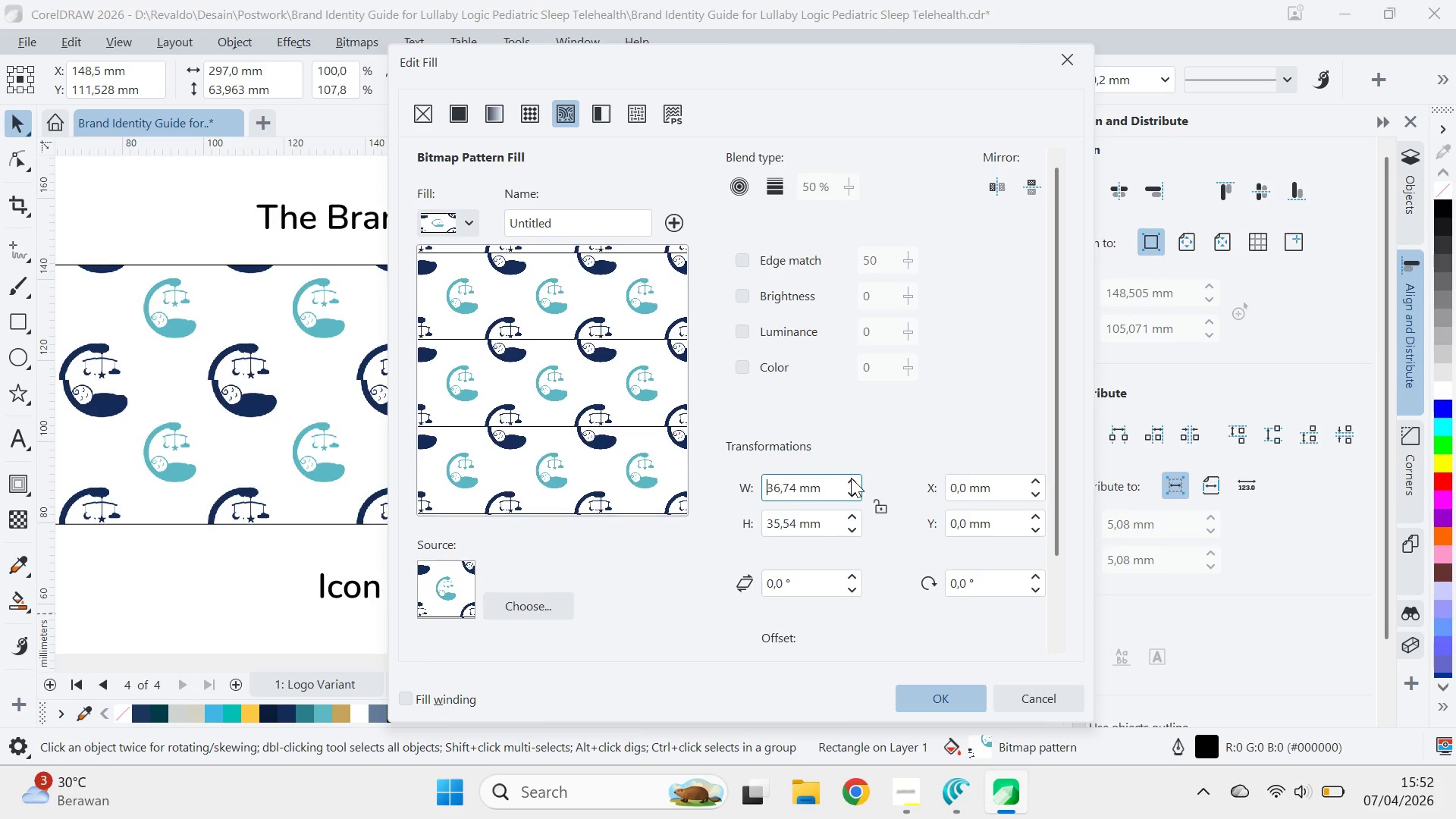 
triple_click([851, 478])
 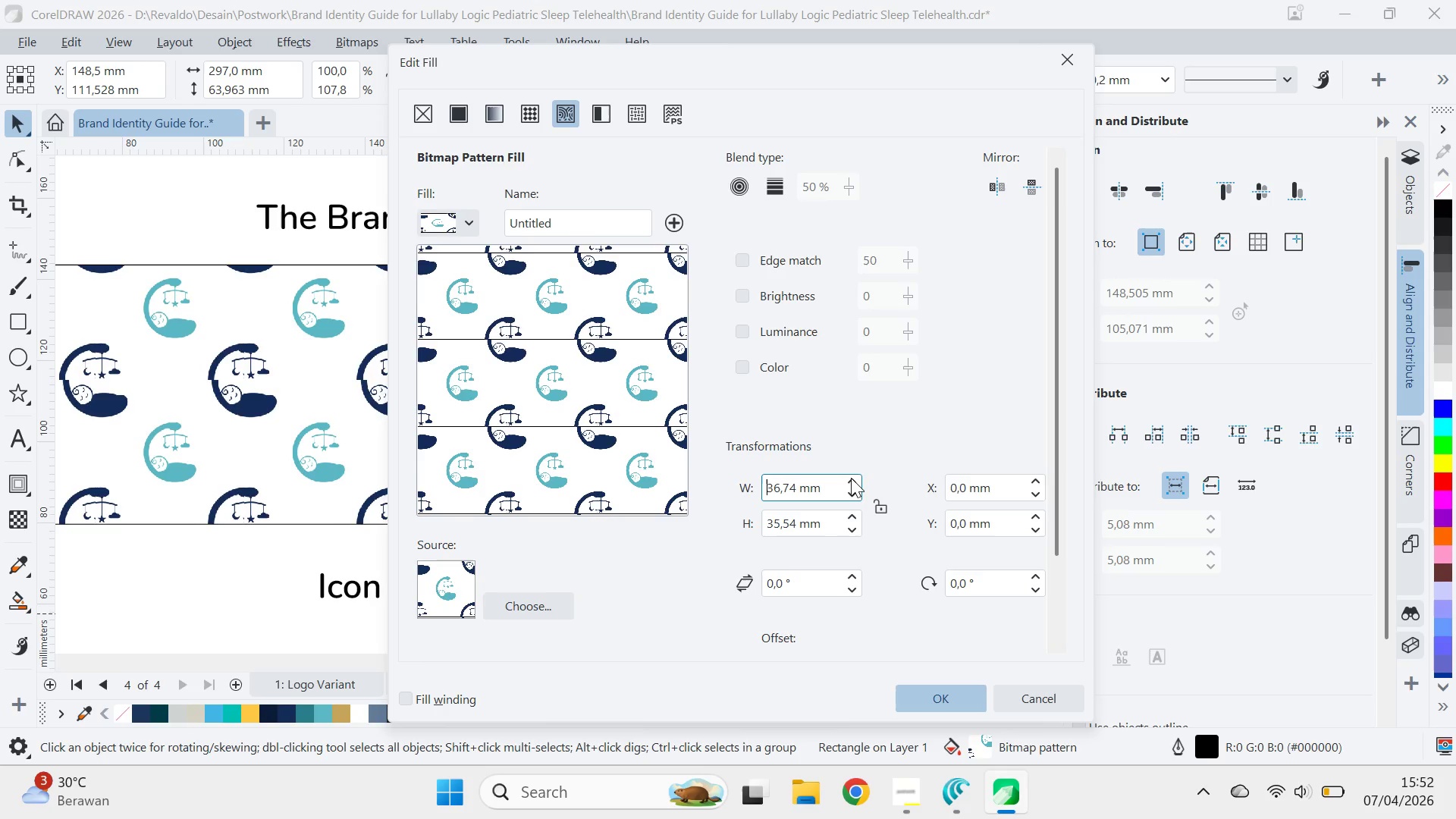 
triple_click([851, 478])
 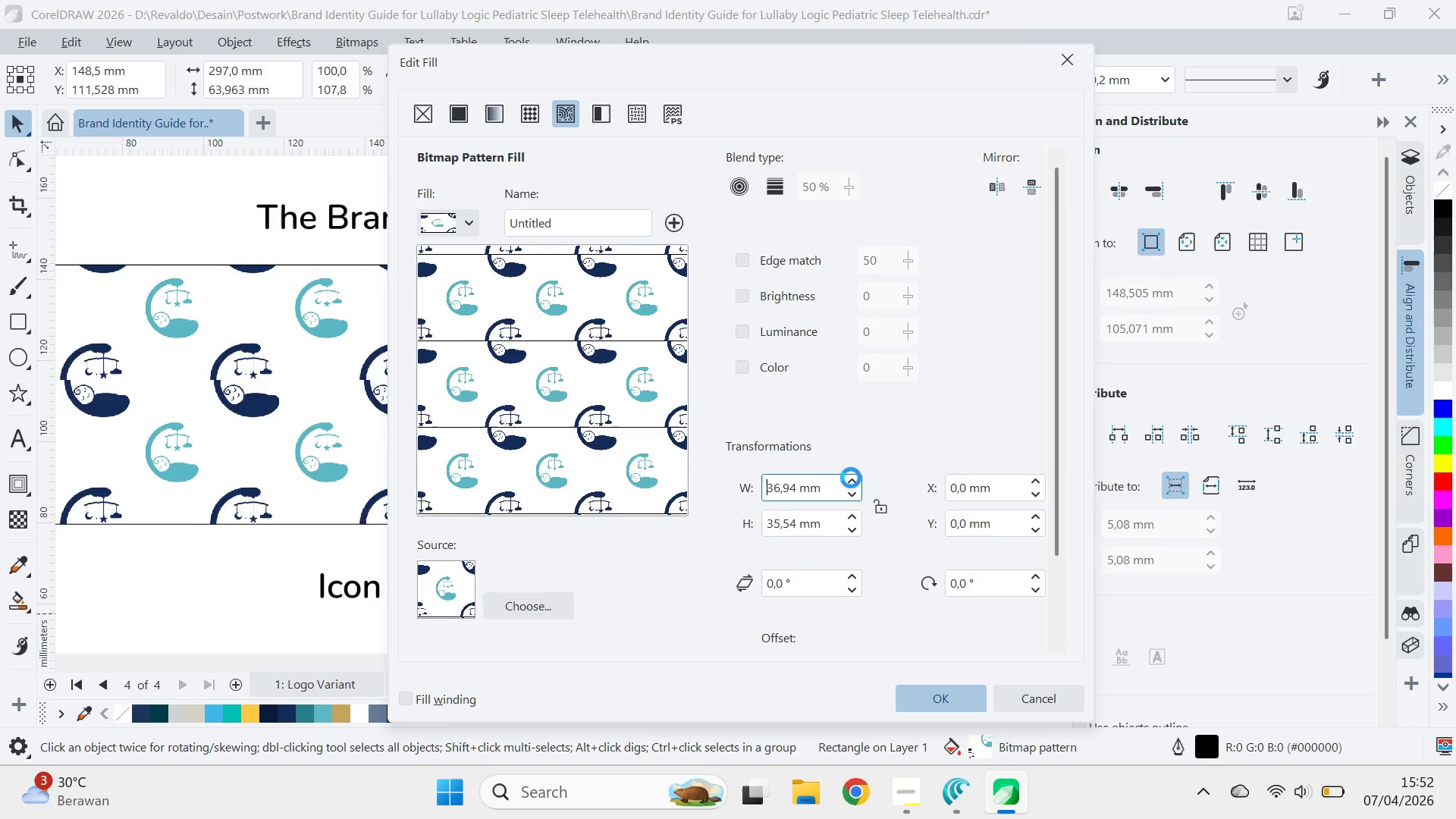 
triple_click([851, 478])
 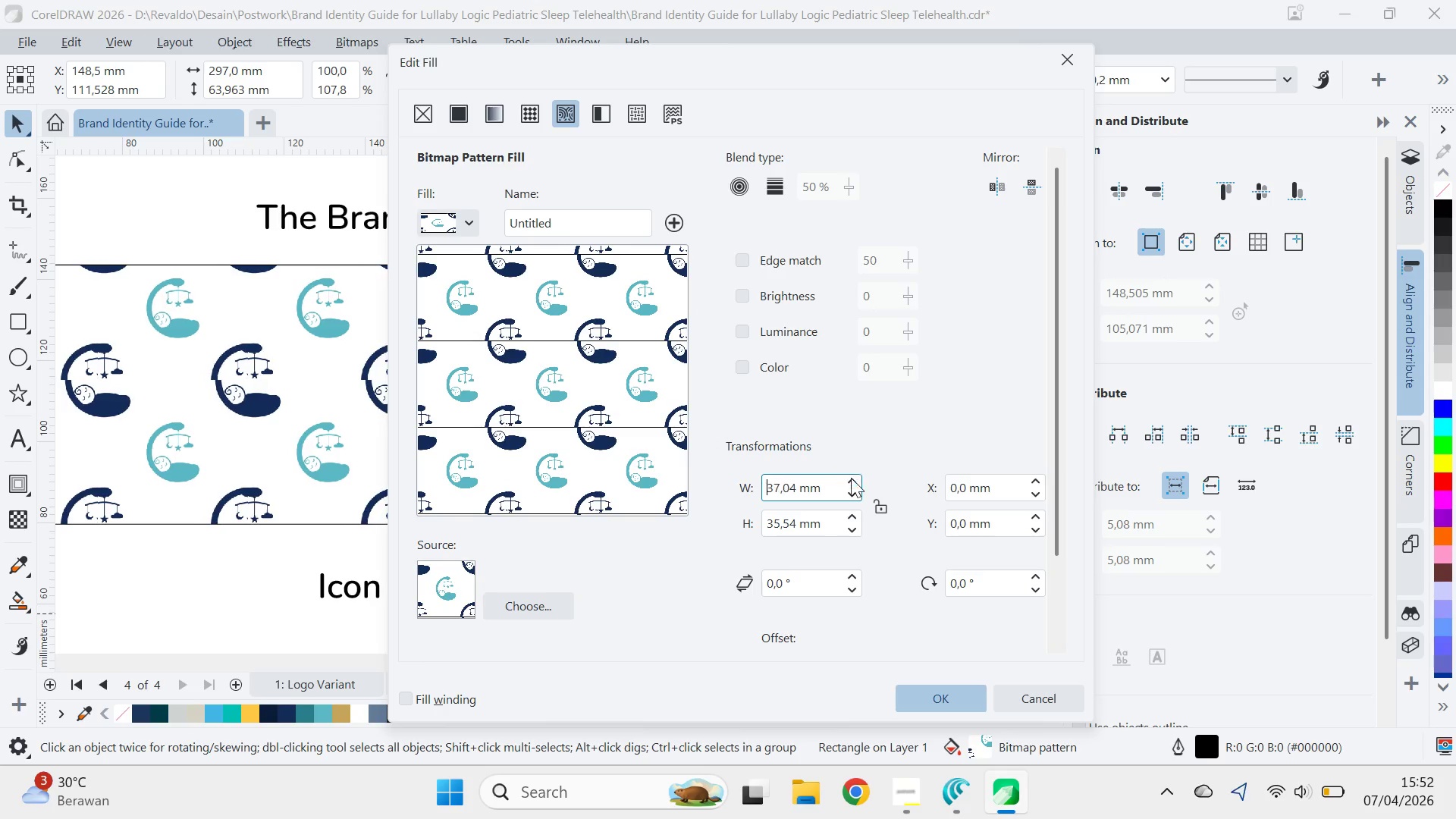 
triple_click([851, 478])
 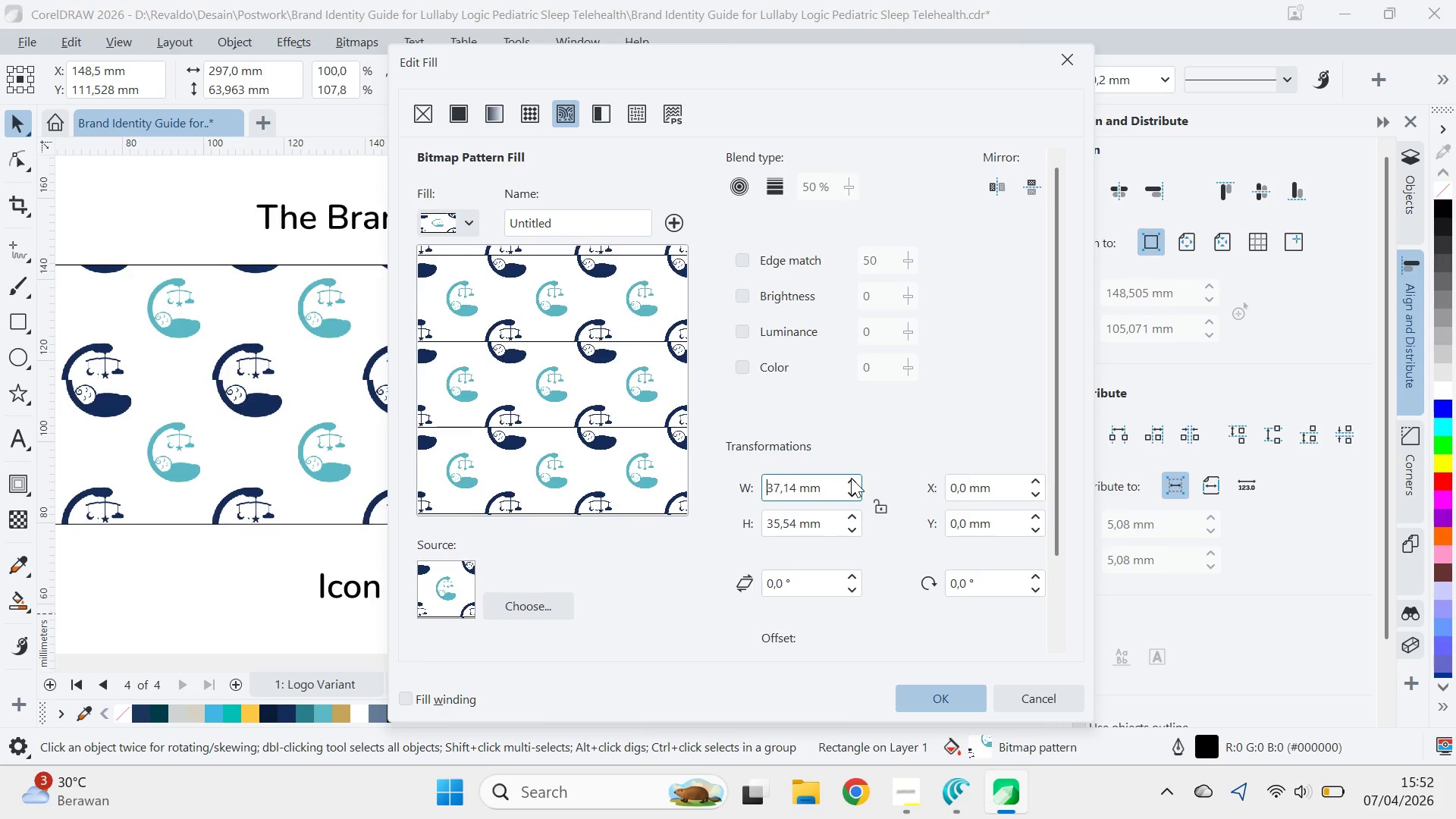 
triple_click([851, 478])
 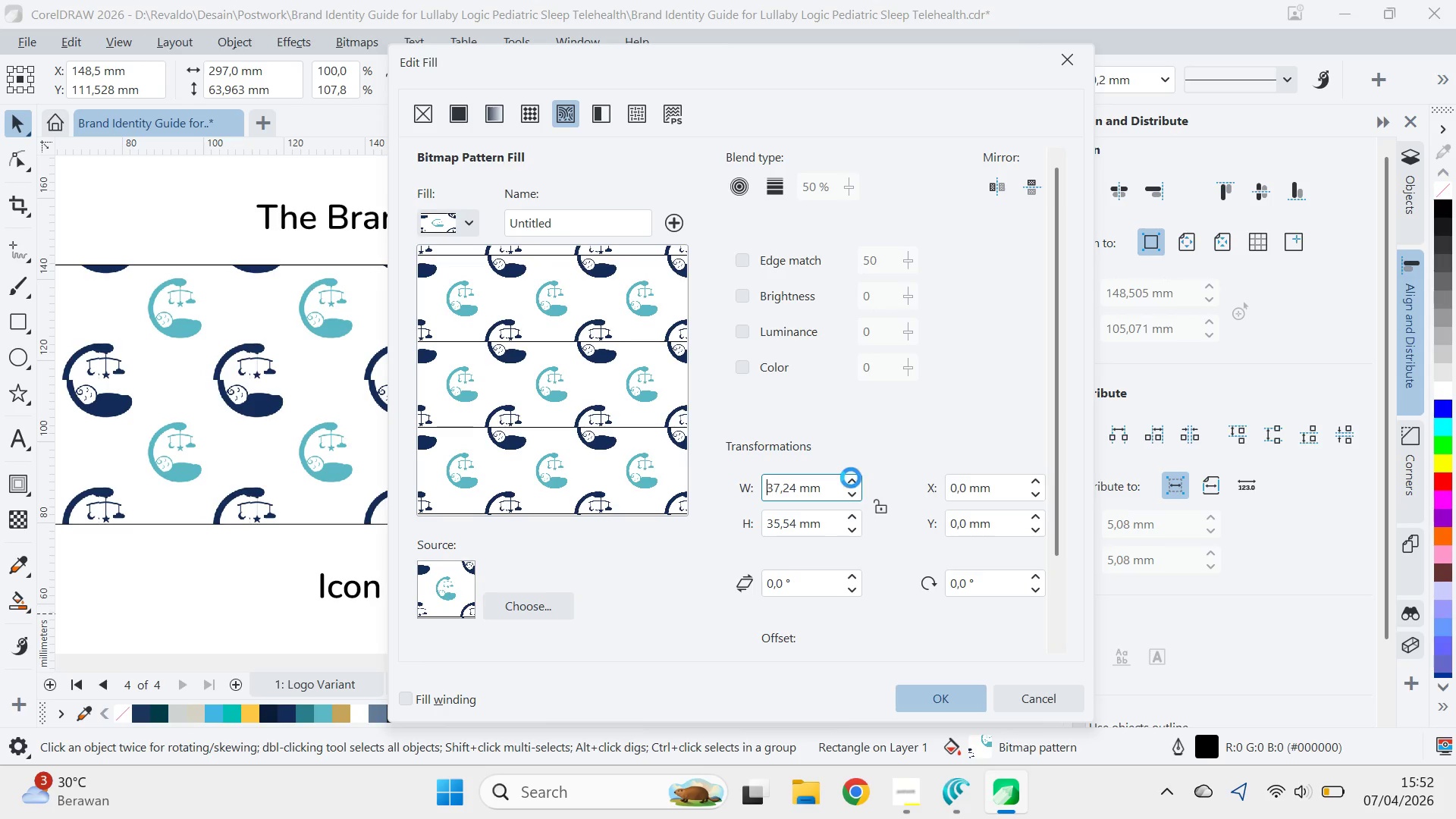 
triple_click([851, 478])
 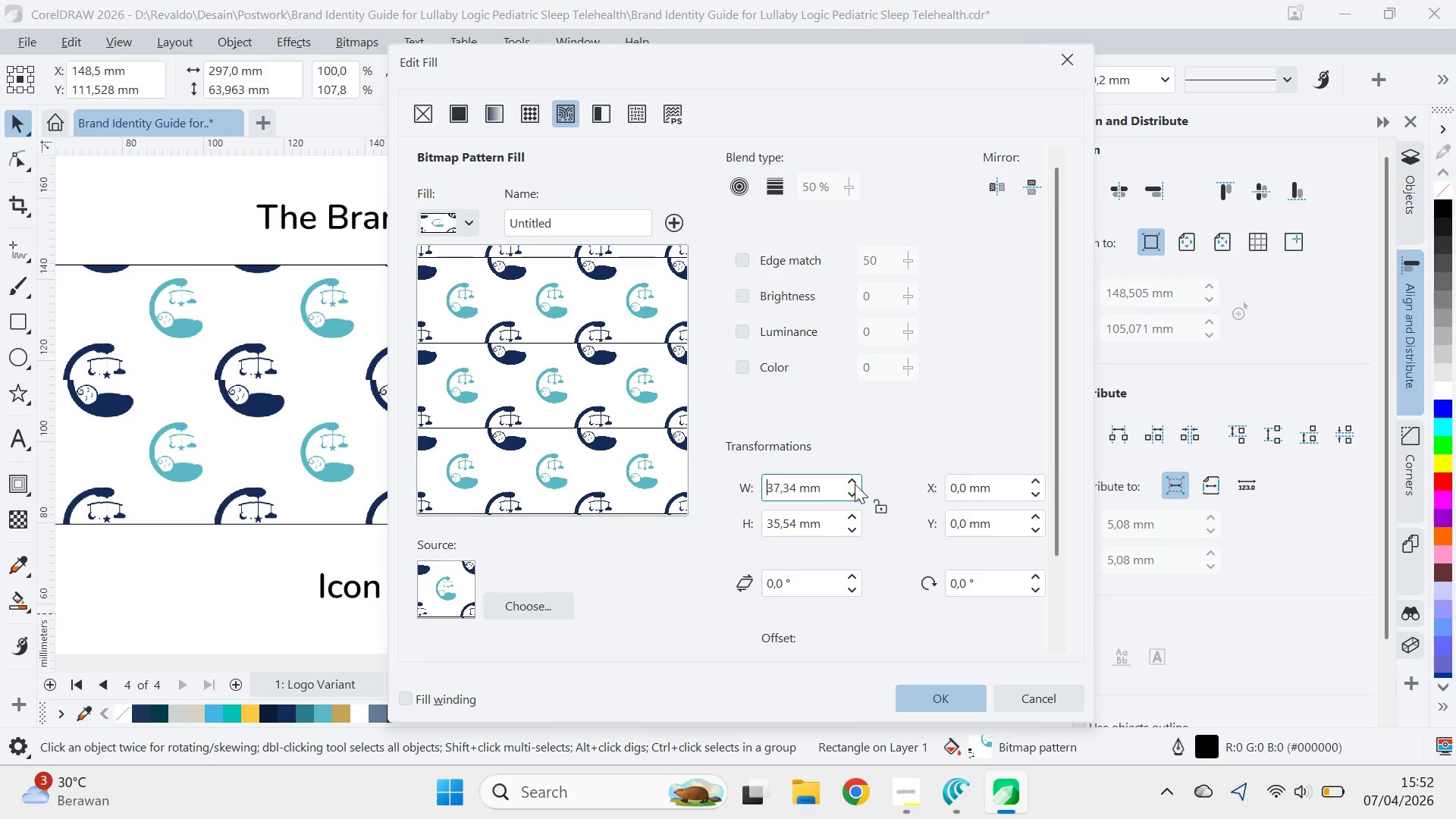 
left_click_drag(start_coordinate=[855, 485], to_coordinate=[865, 430])
 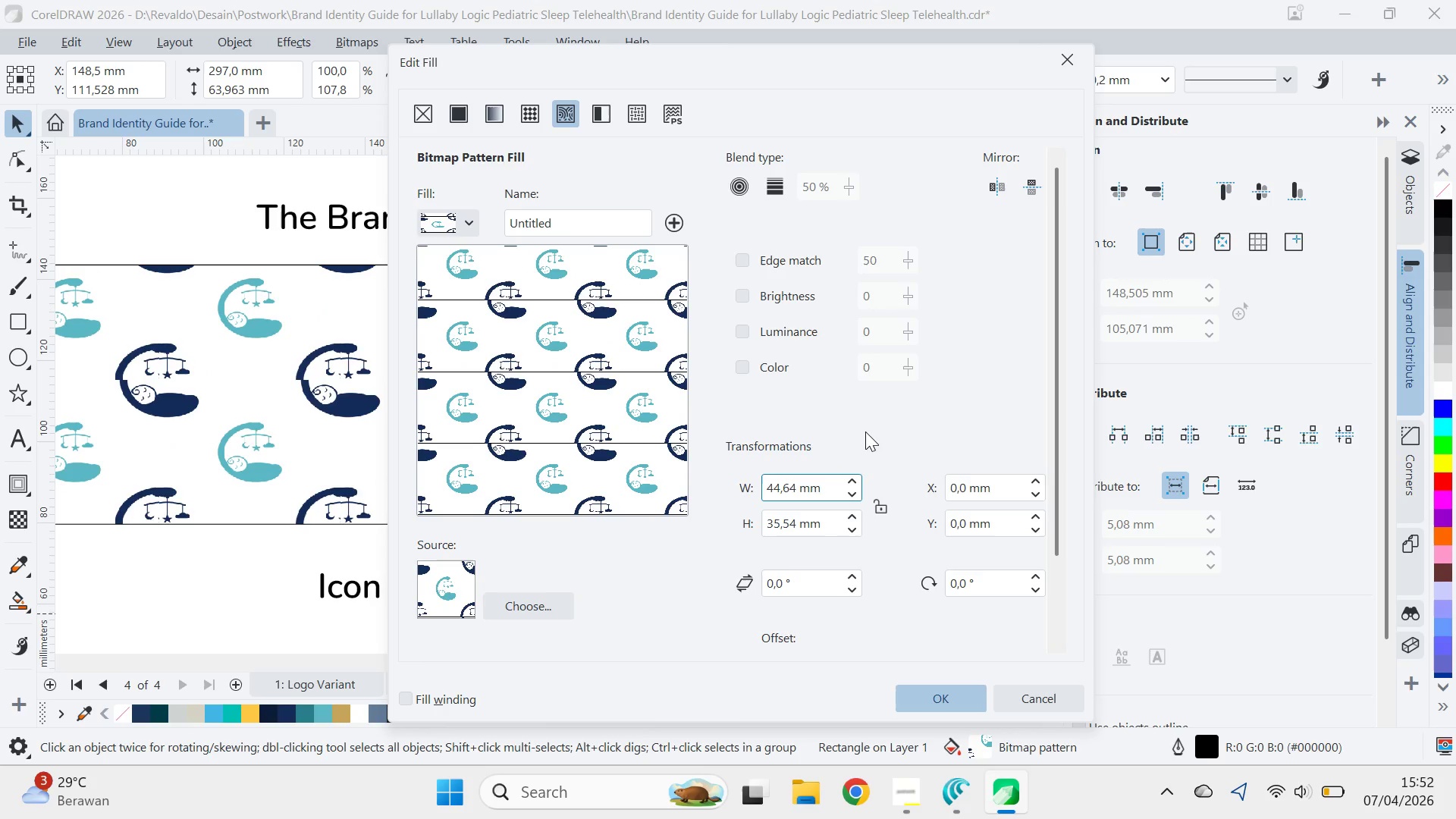 
key(Control+Z)
 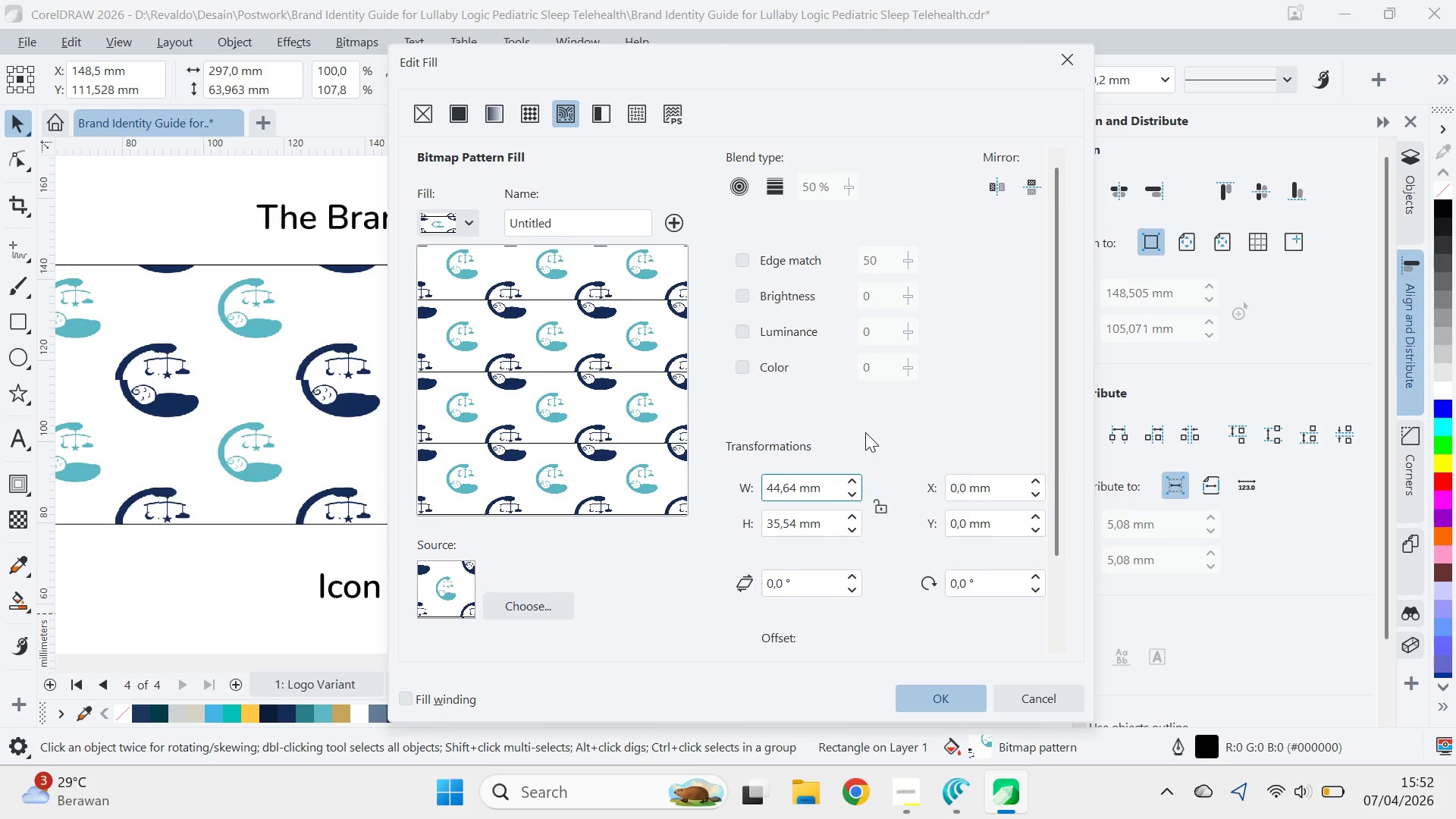 
key(Control+Z)
 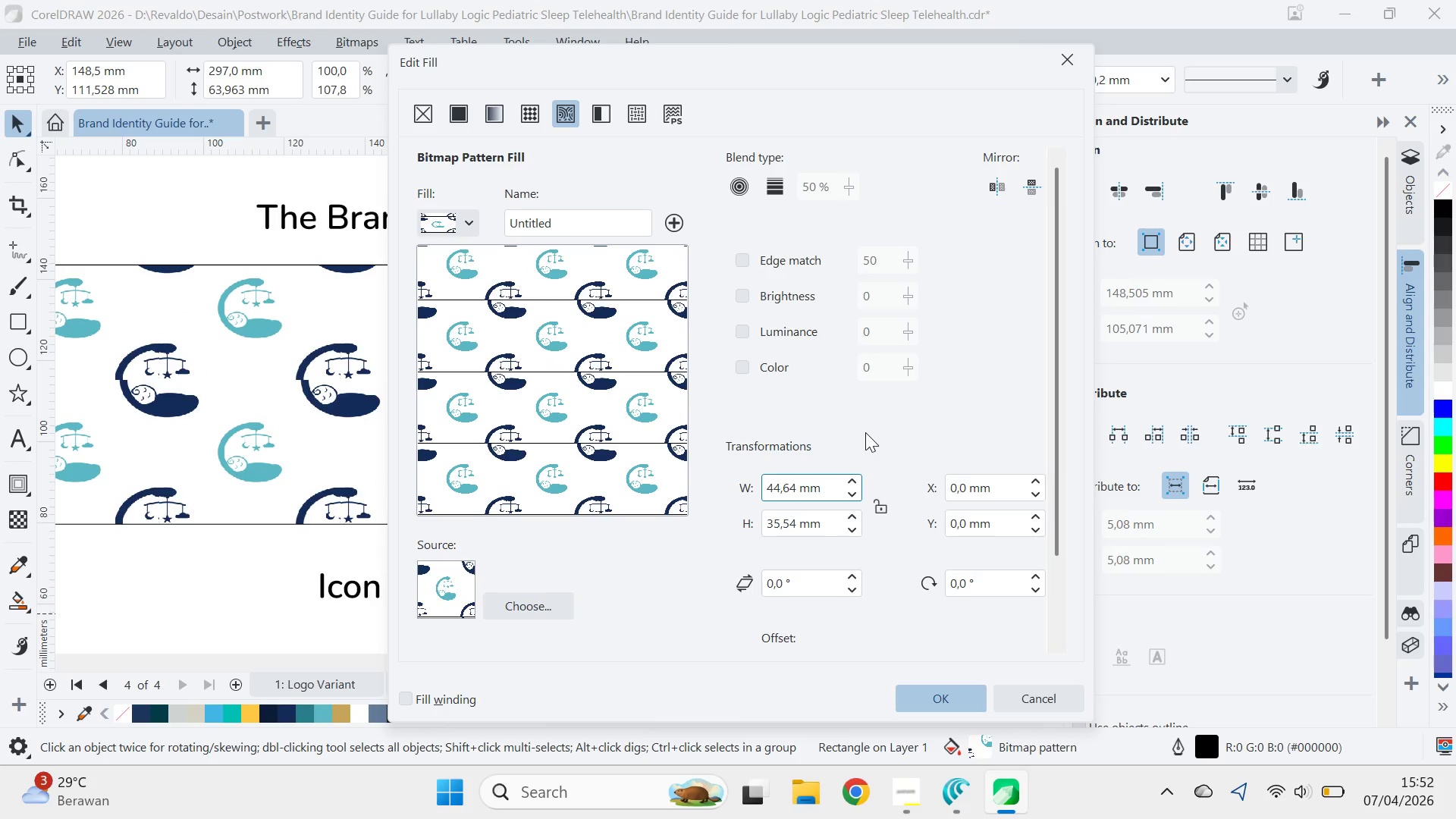 
key(Control+Z)
 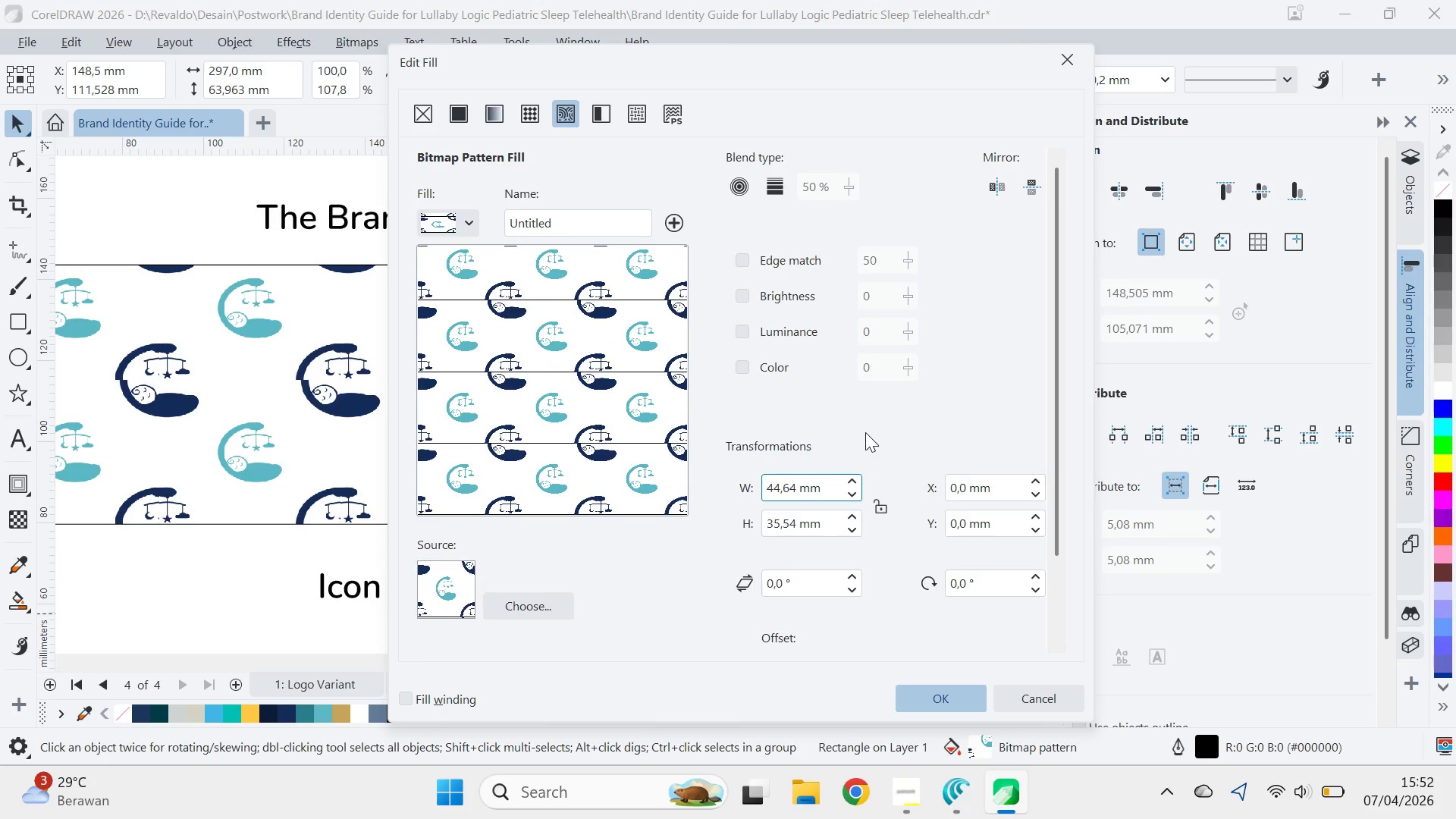 
key(Control+Z)
 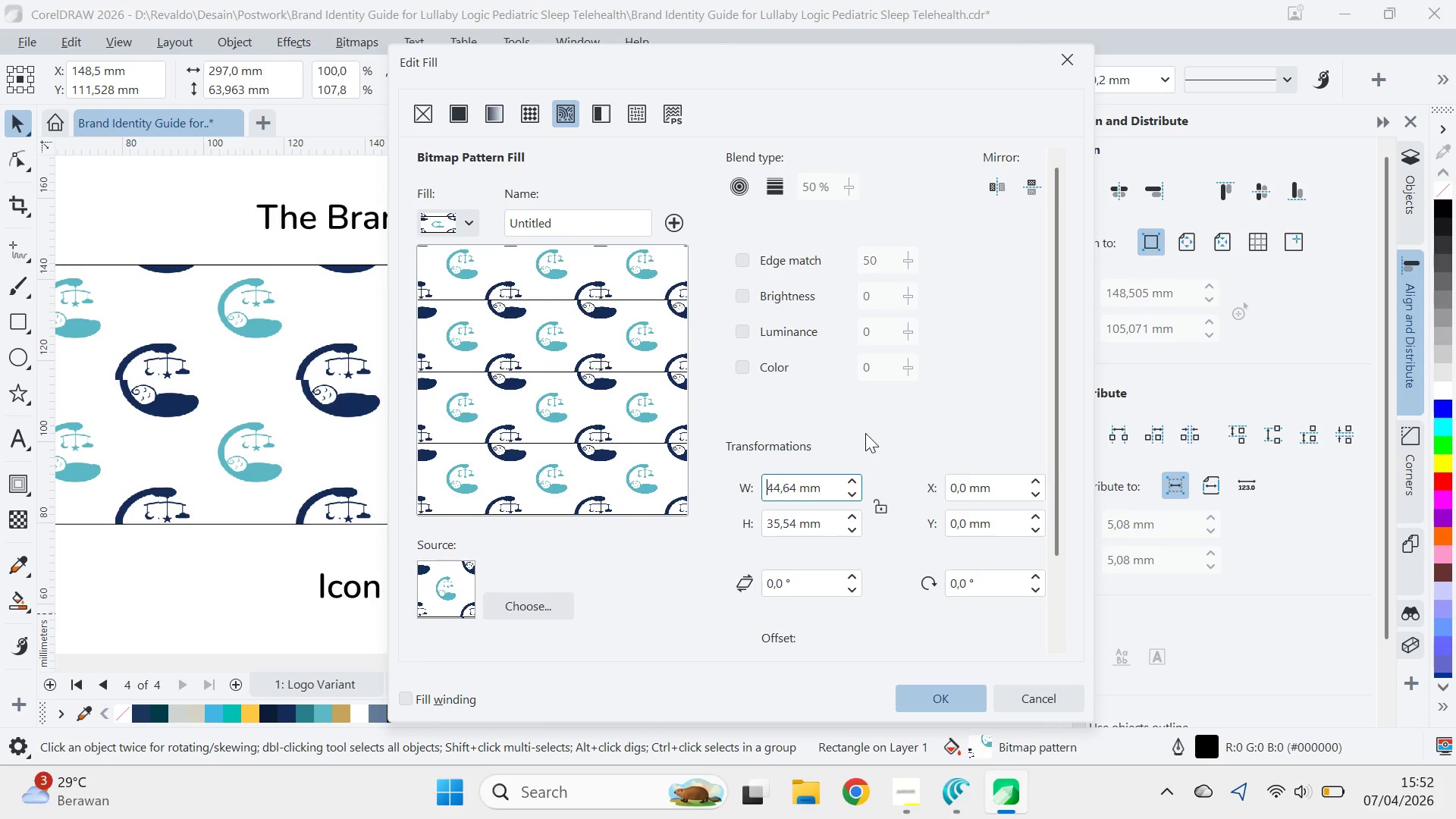 
key(Control+Z)
 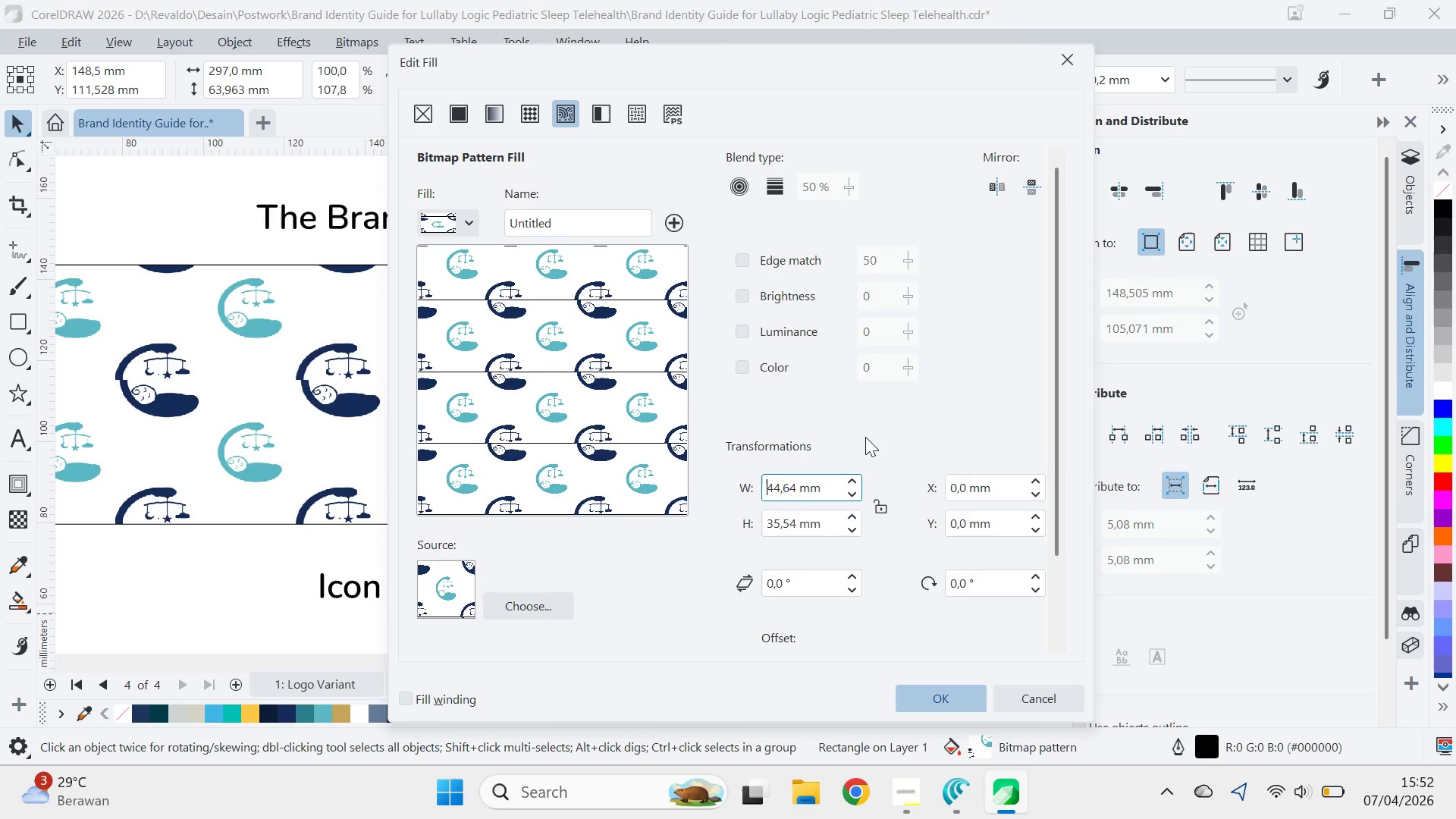 
key(Control+Z)
 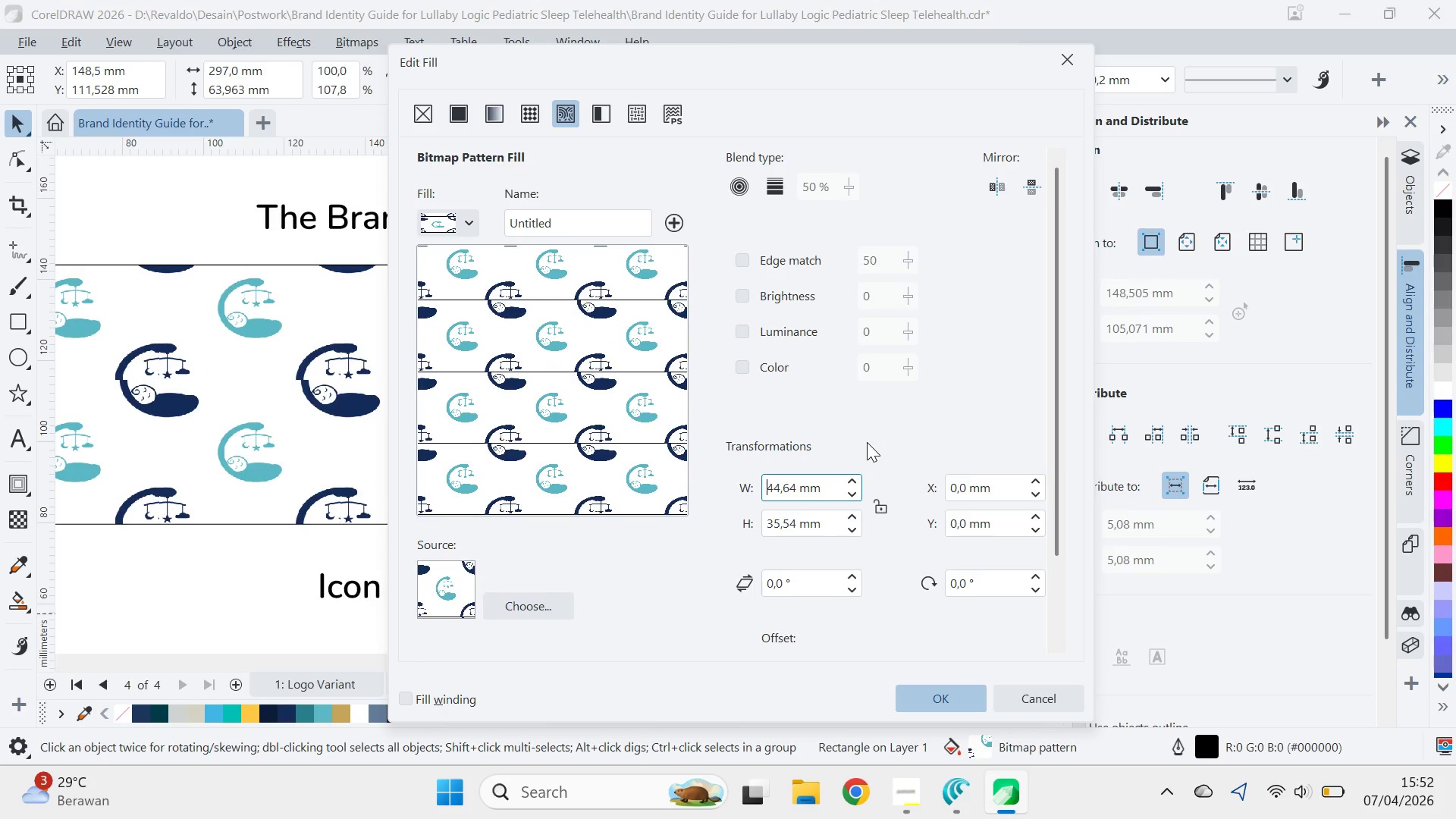 
key(Control+Z)
 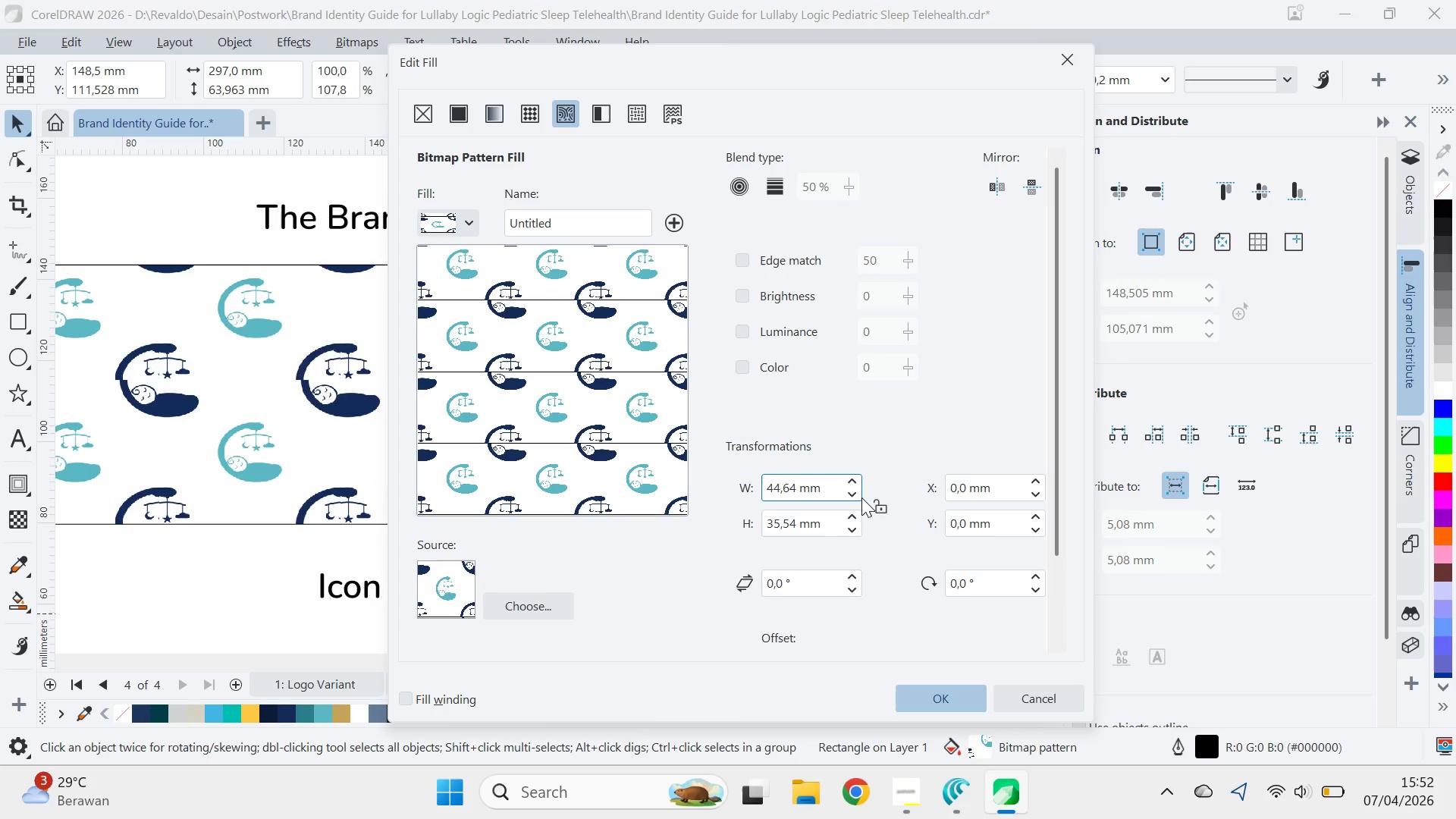 
triple_click([858, 494])
 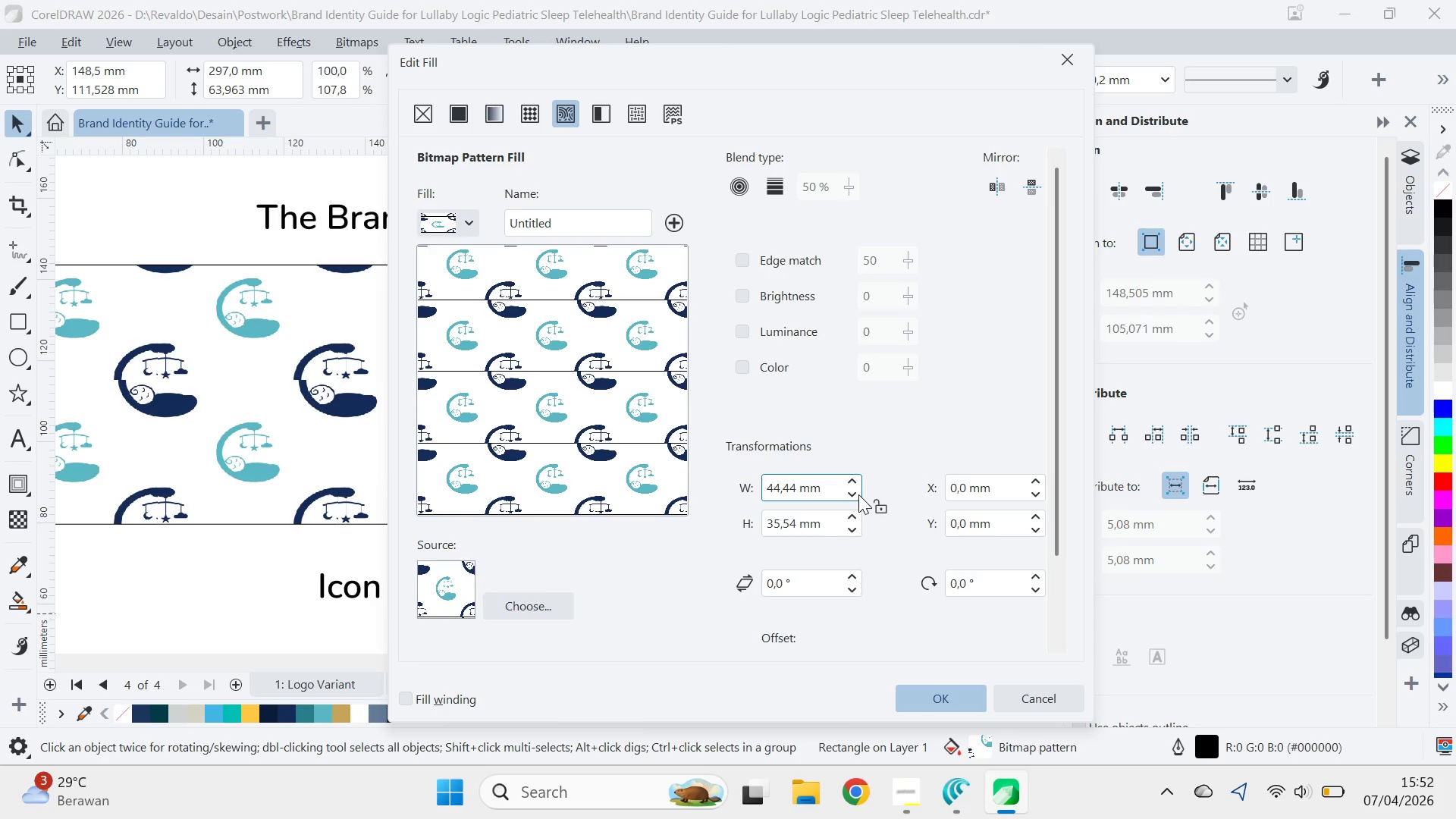 
triple_click([858, 494])
 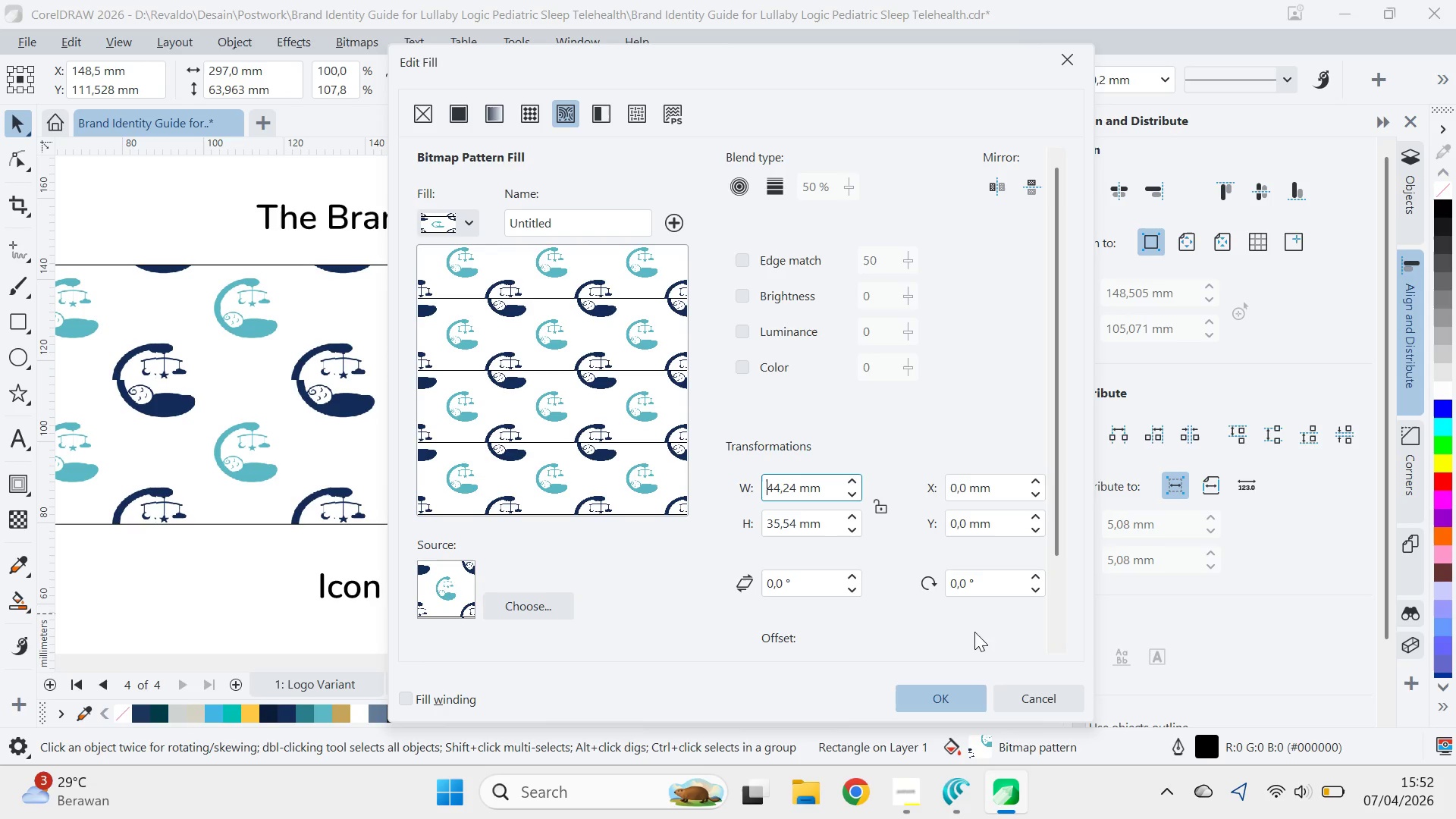 
left_click_drag(start_coordinate=[1014, 676], to_coordinate=[1017, 681])
 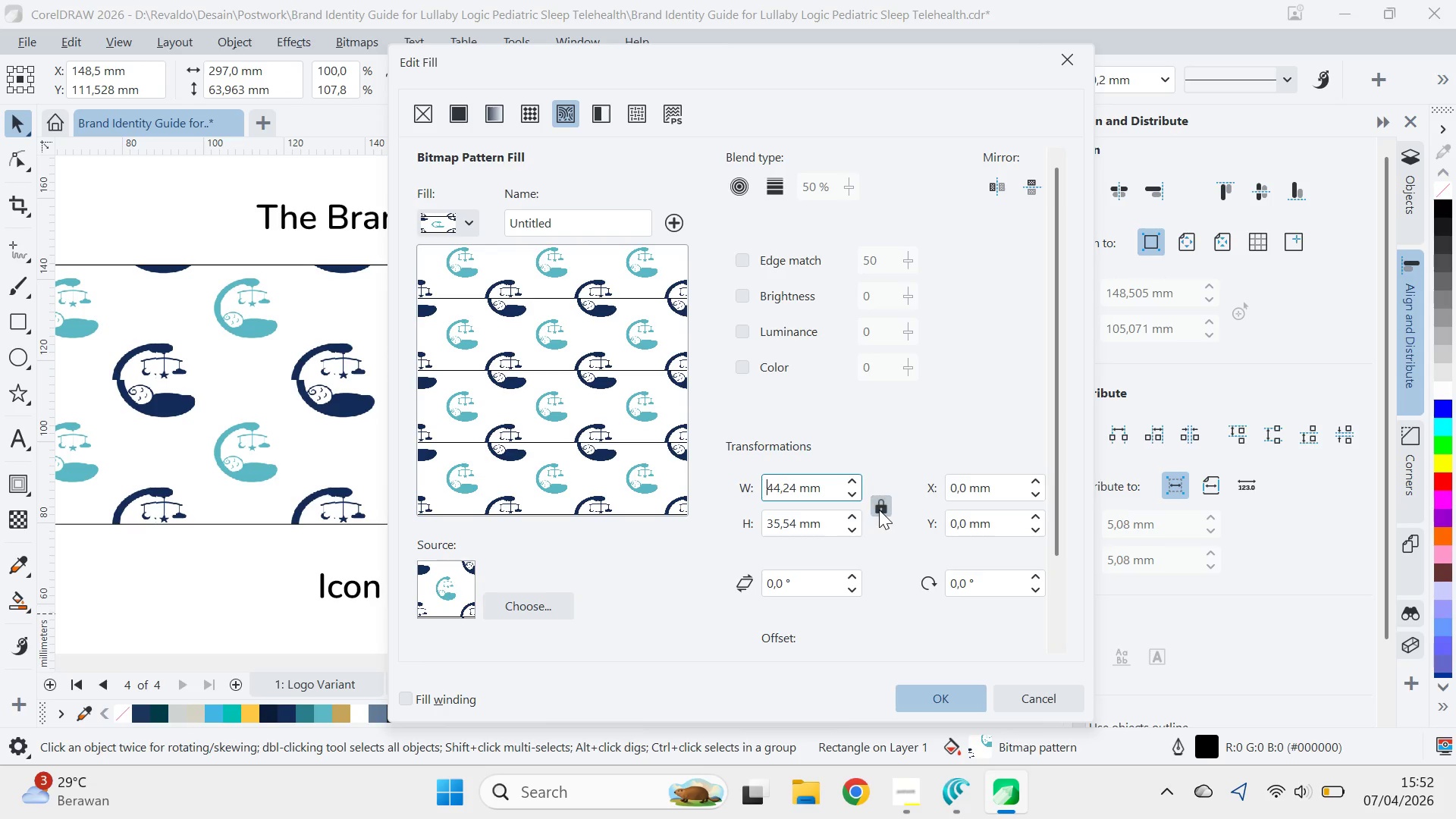 
left_click([1019, 699])
 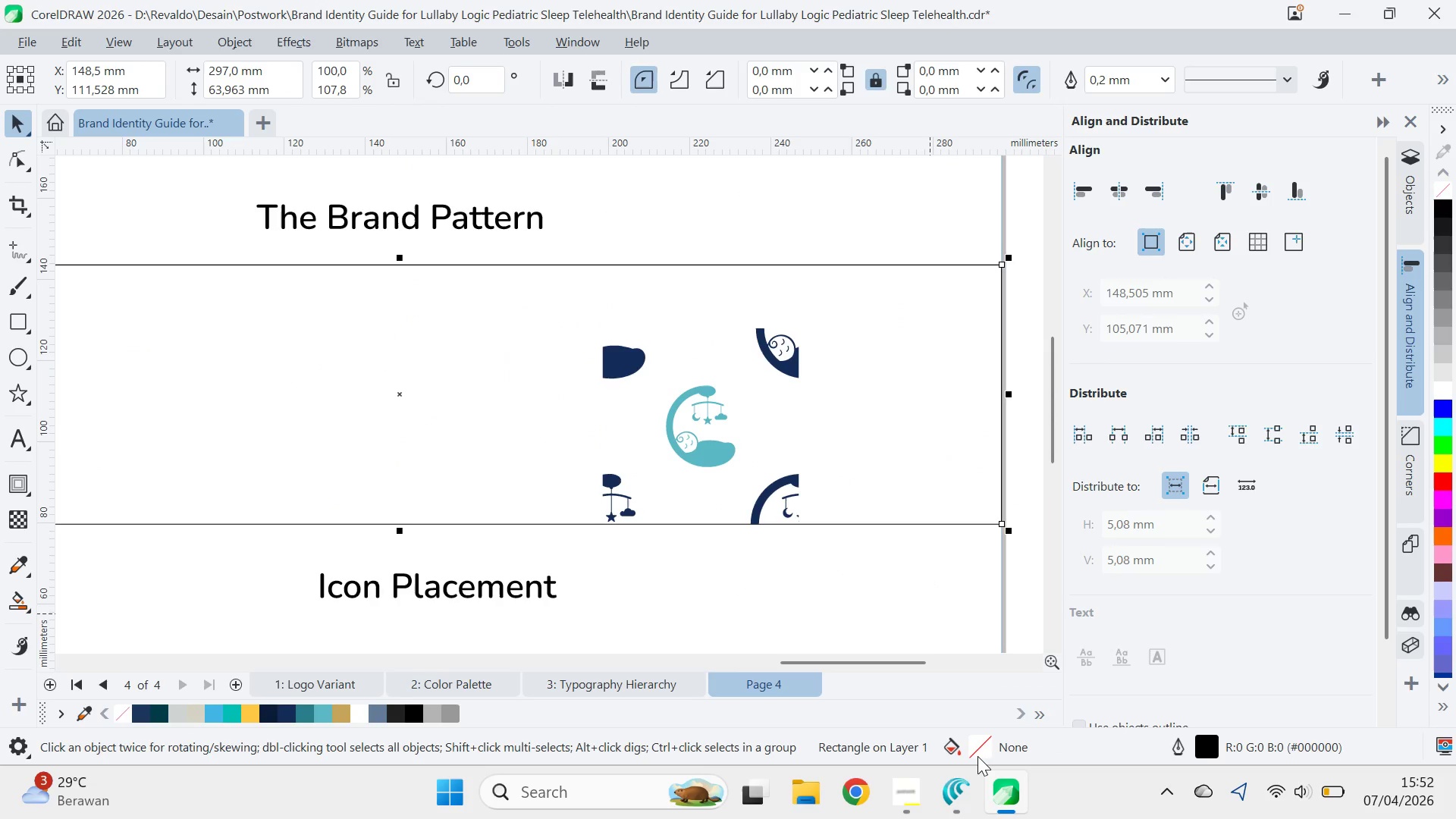 
double_click([976, 755])
 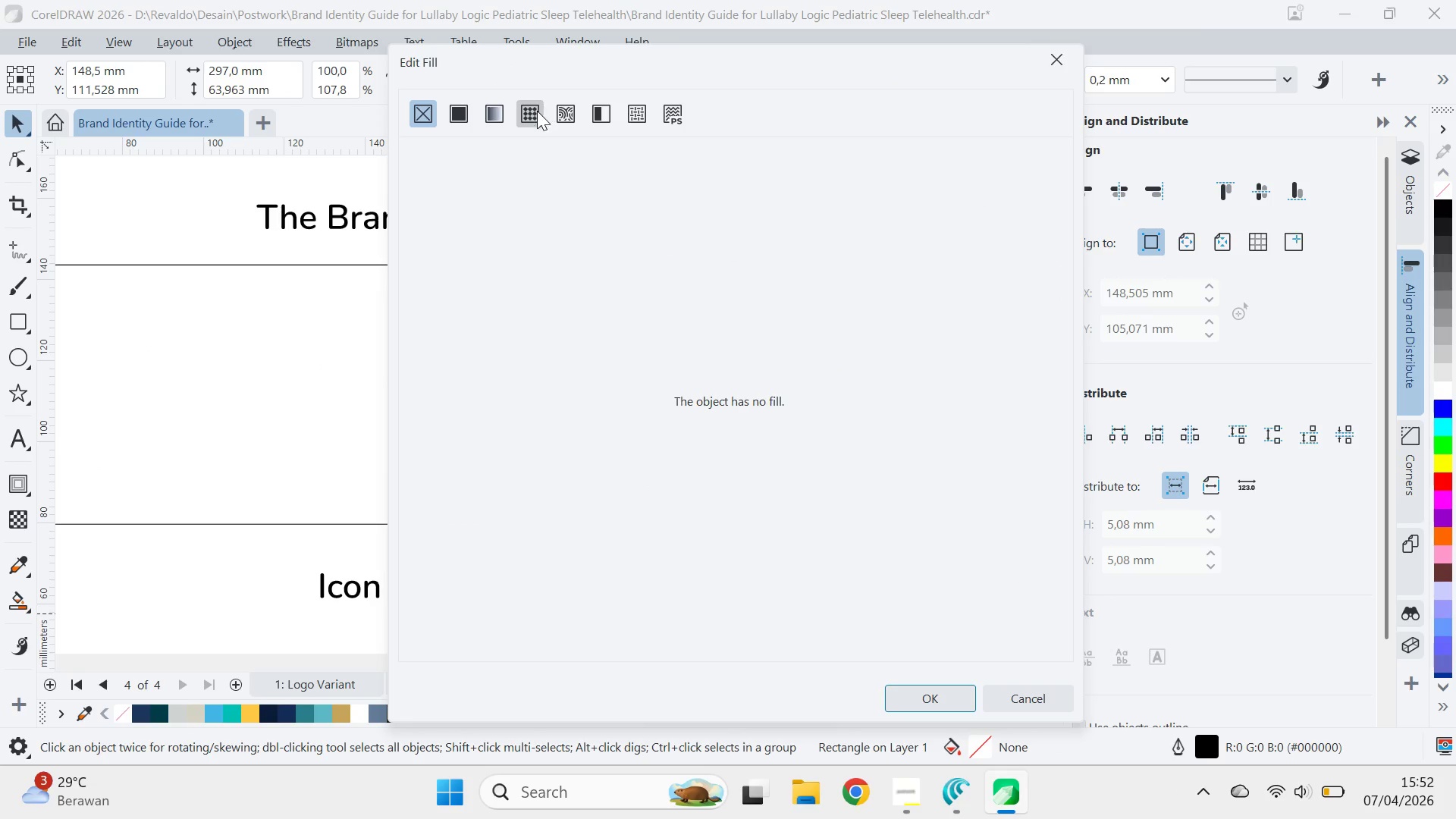 
left_click([573, 113])
 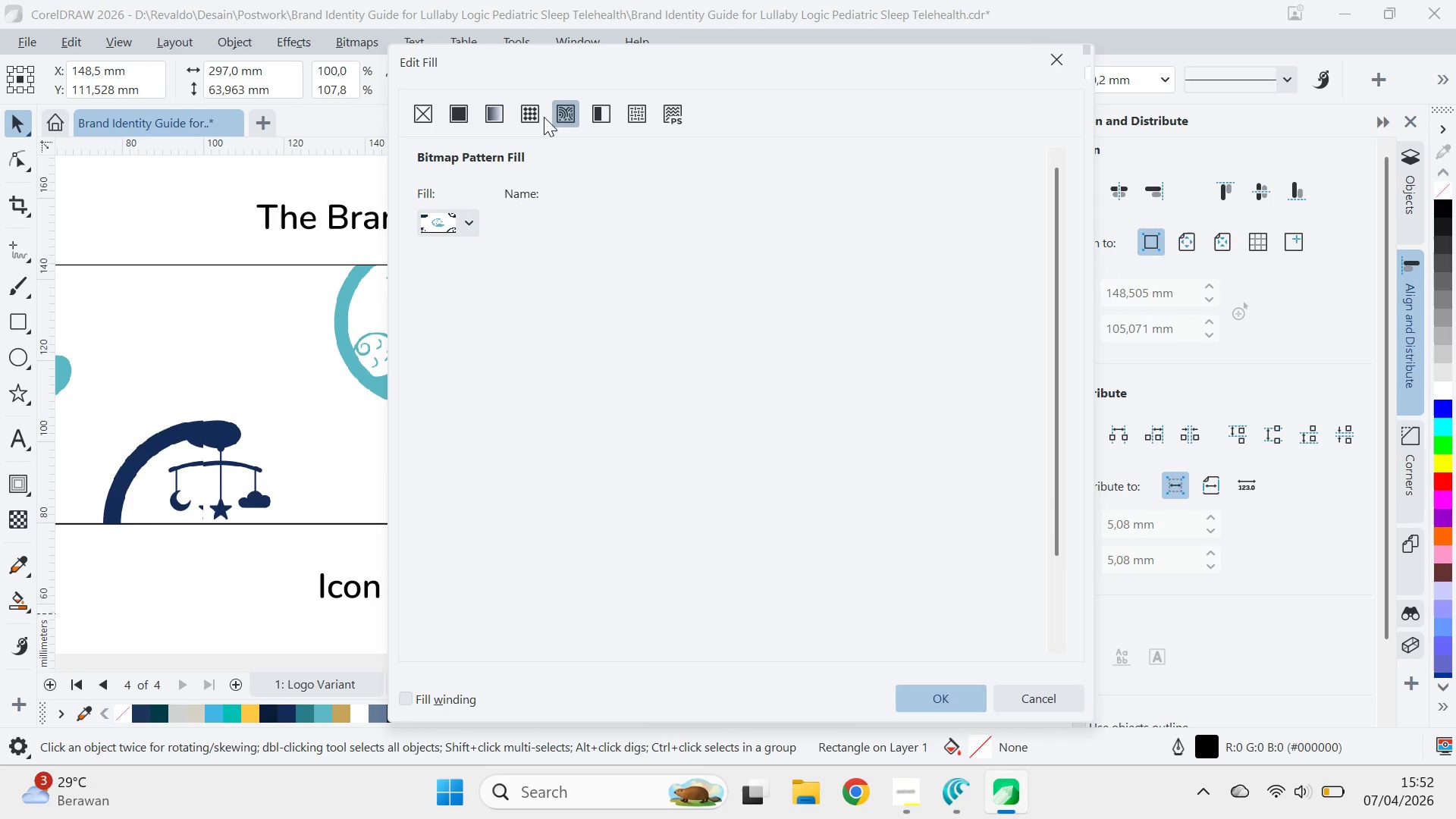 
left_click([541, 117])
 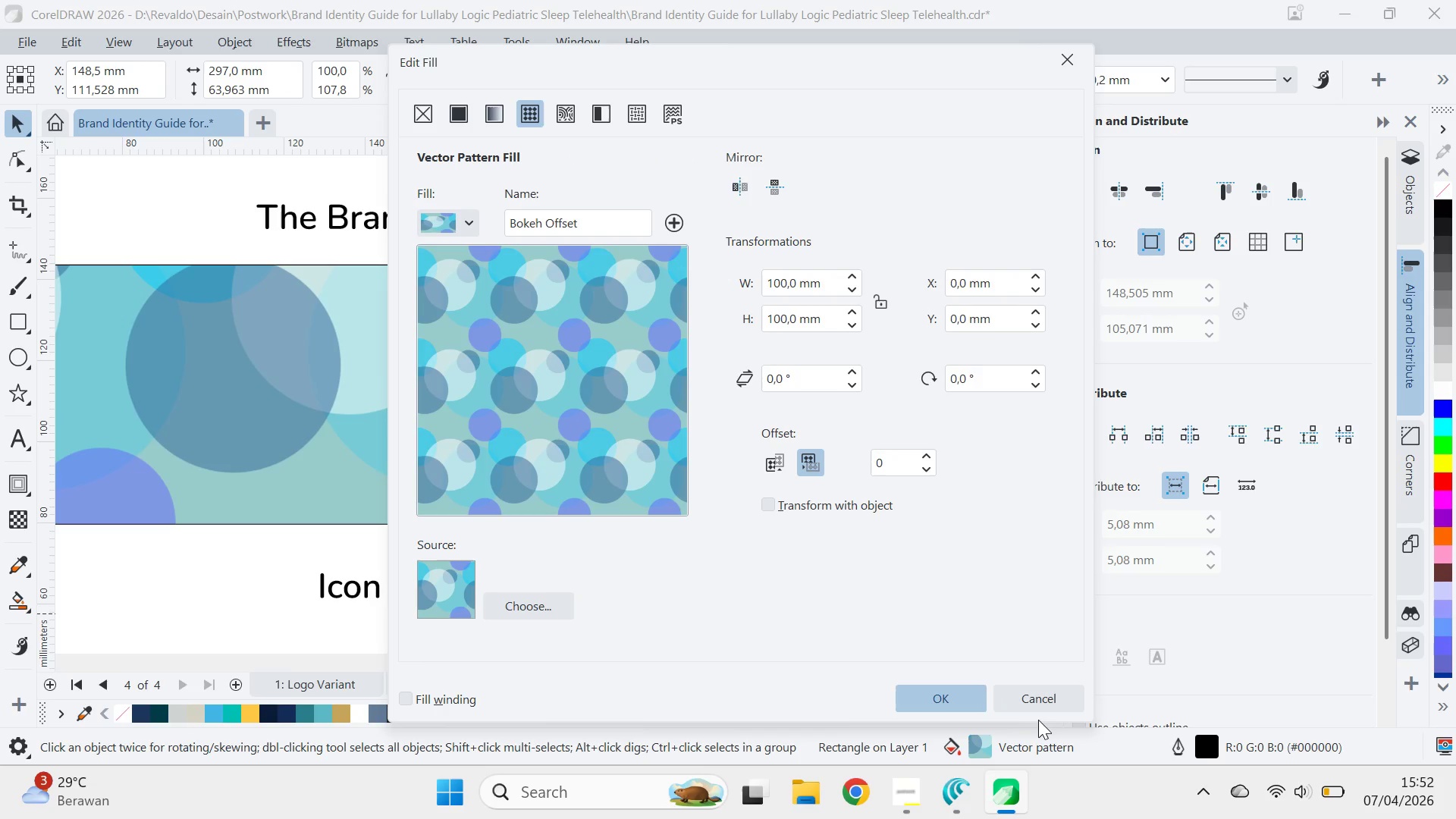 
left_click([1043, 709])
 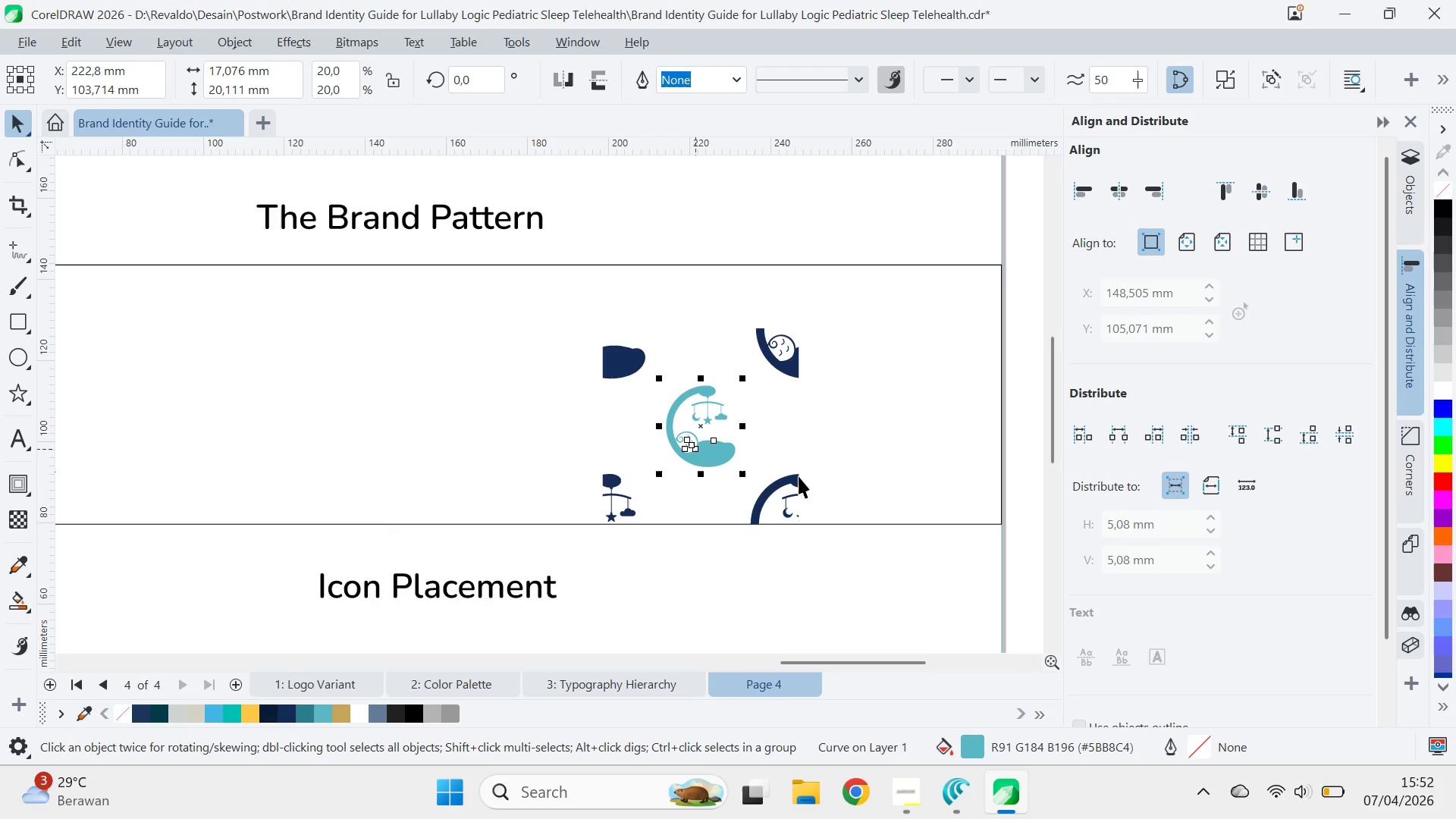 
left_click([790, 517])
 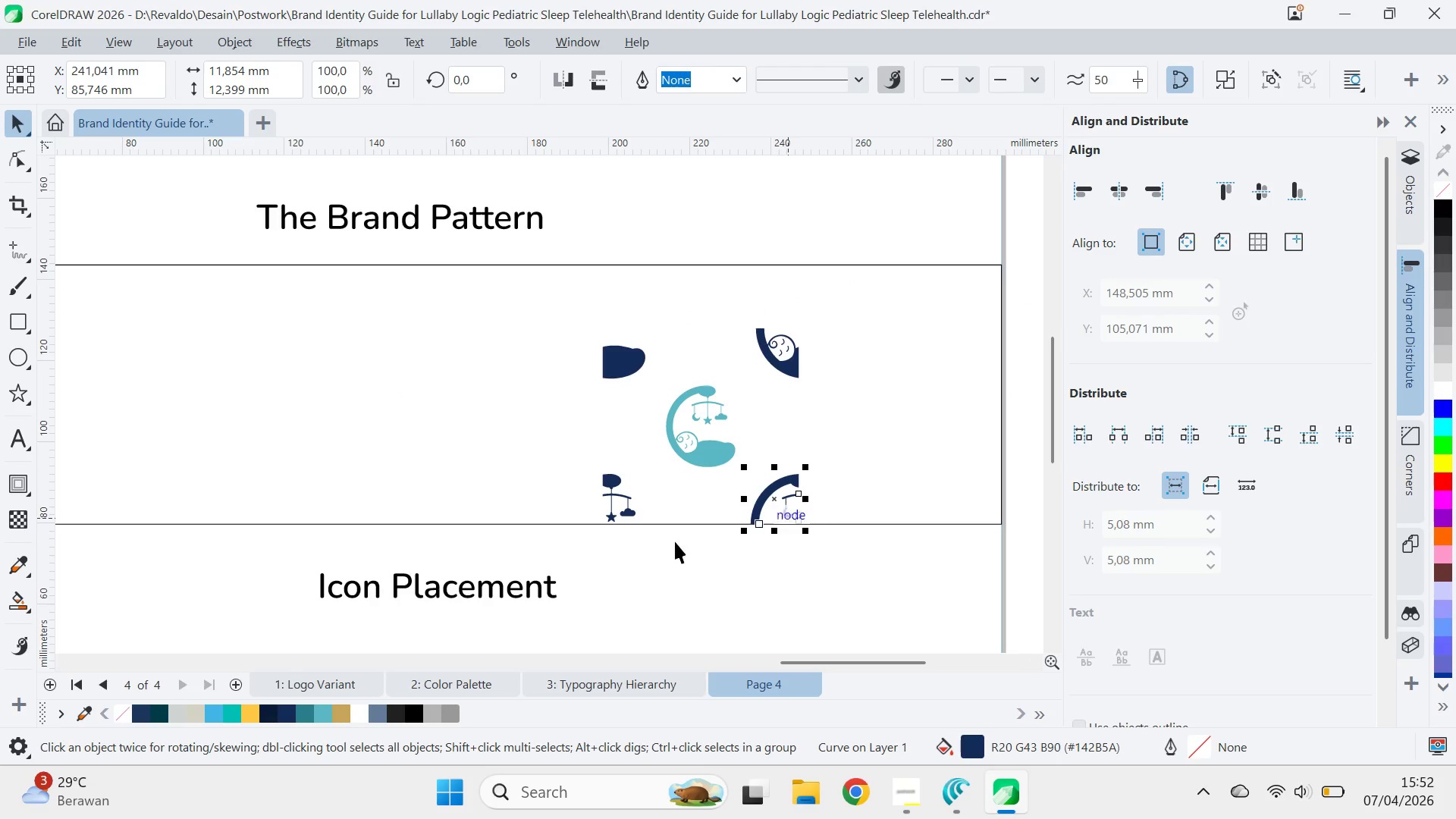 
left_click([660, 548])
 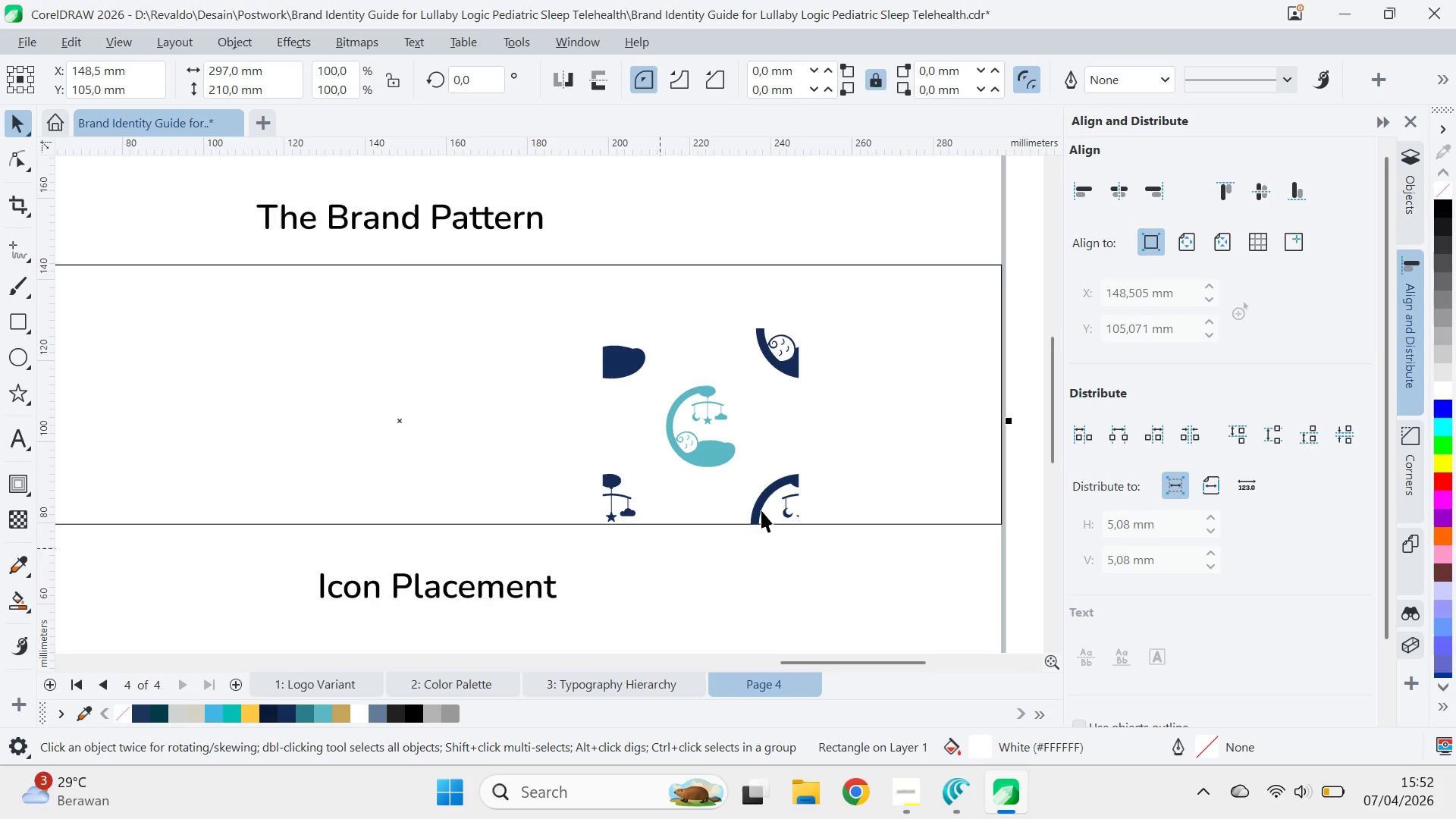 
left_click([762, 510])
 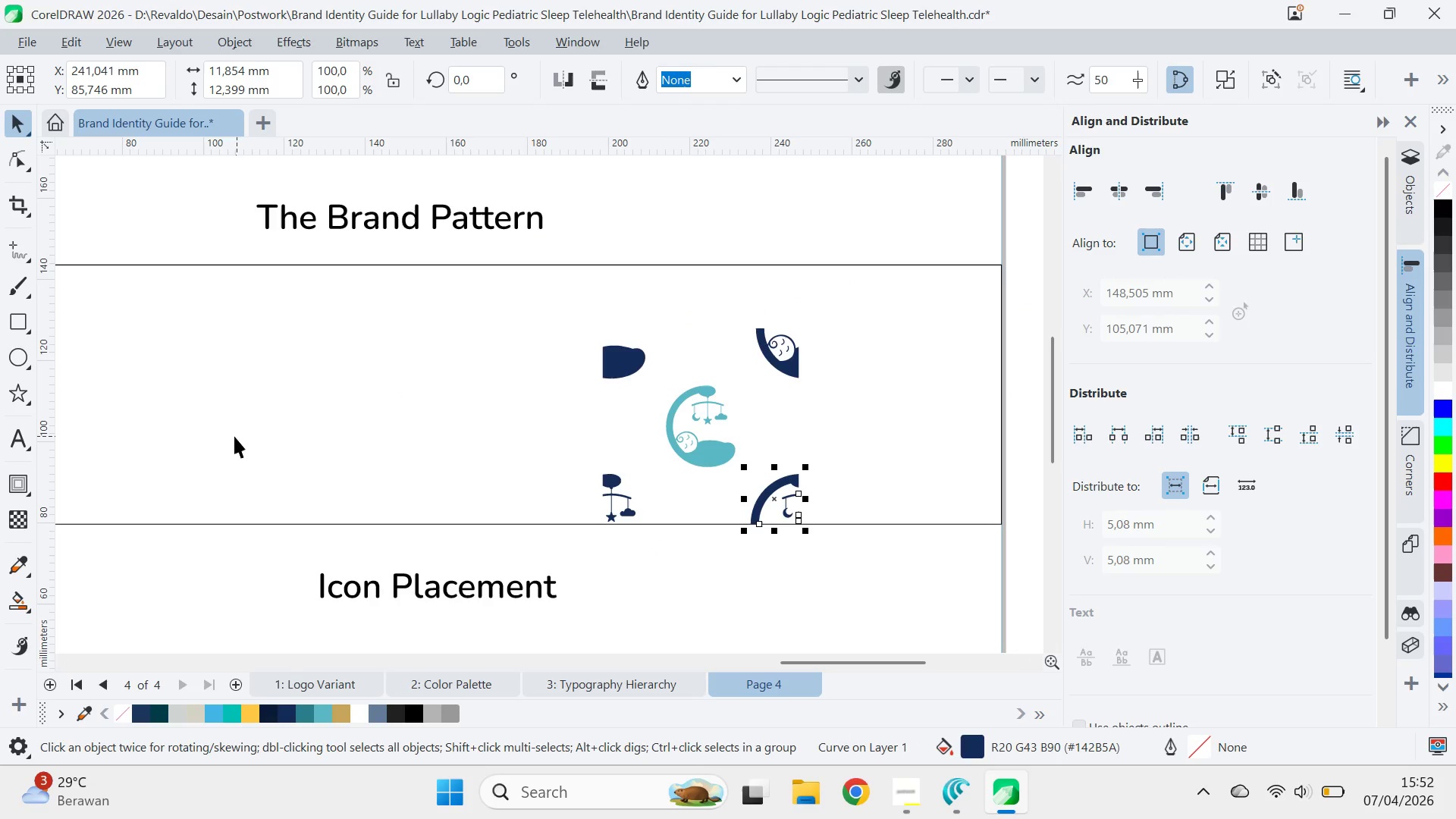 
key(Control+Z)
 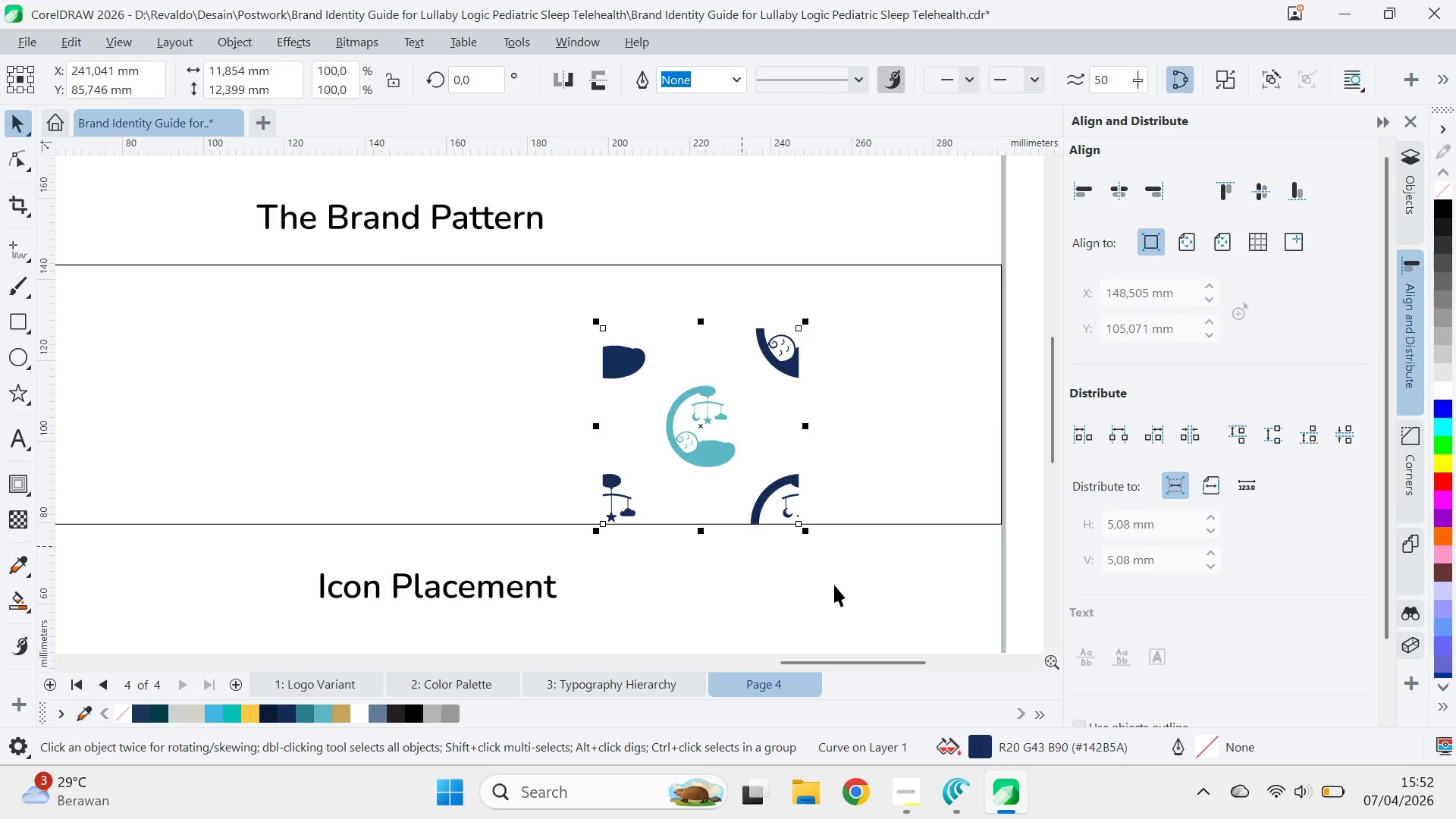 
left_click([834, 585])
 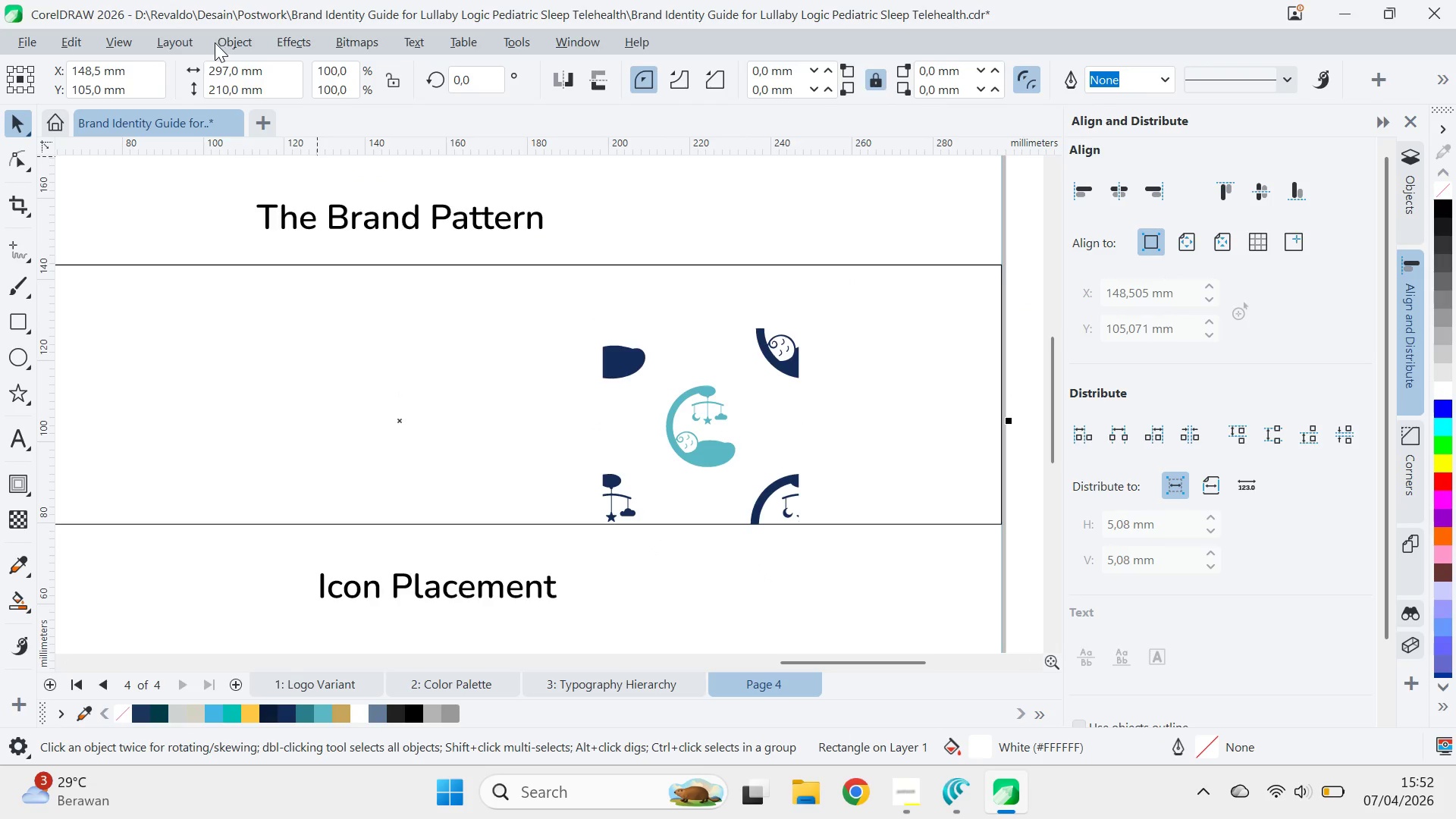 
left_click([230, 44])
 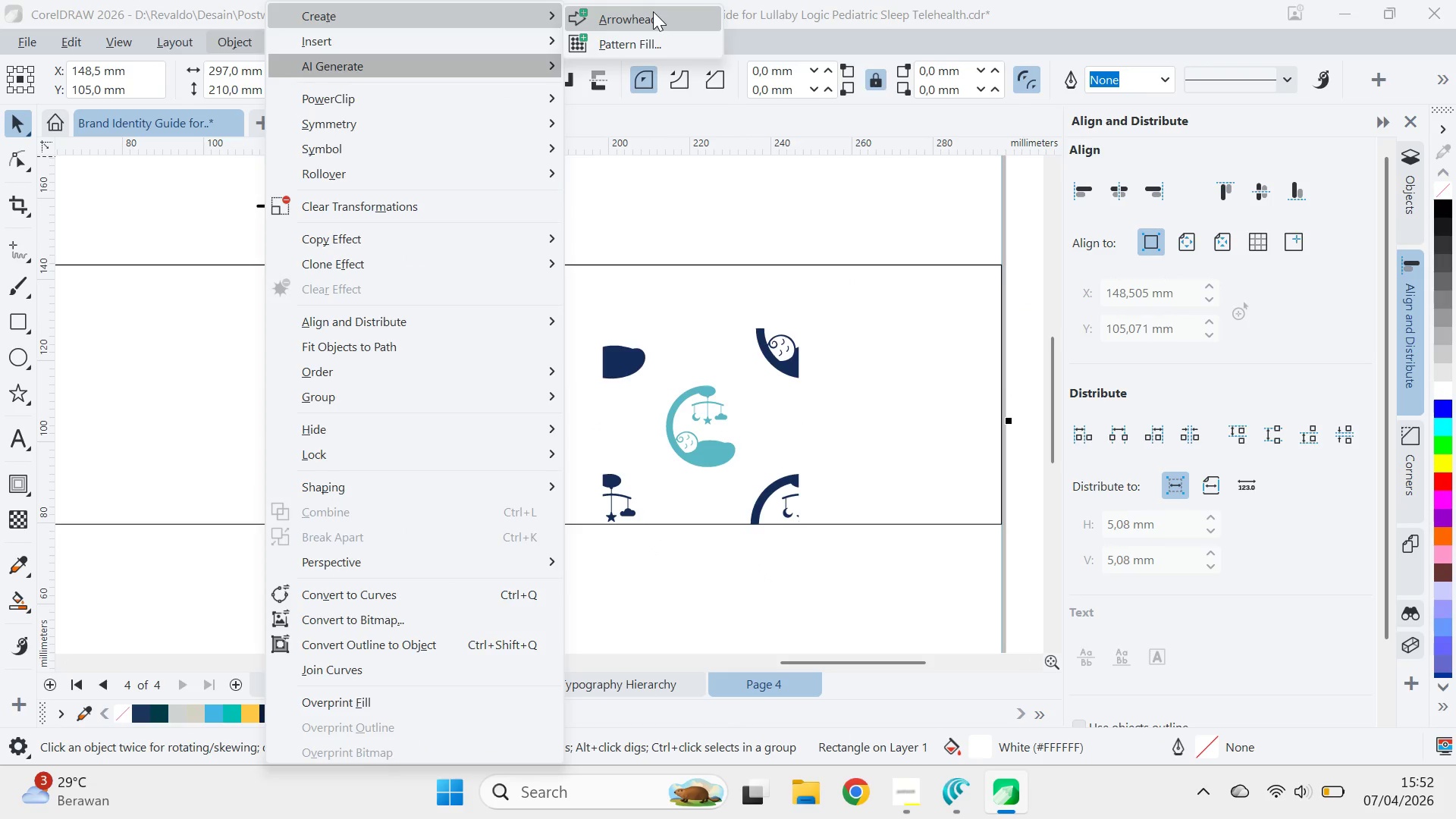 
left_click([662, 41])
 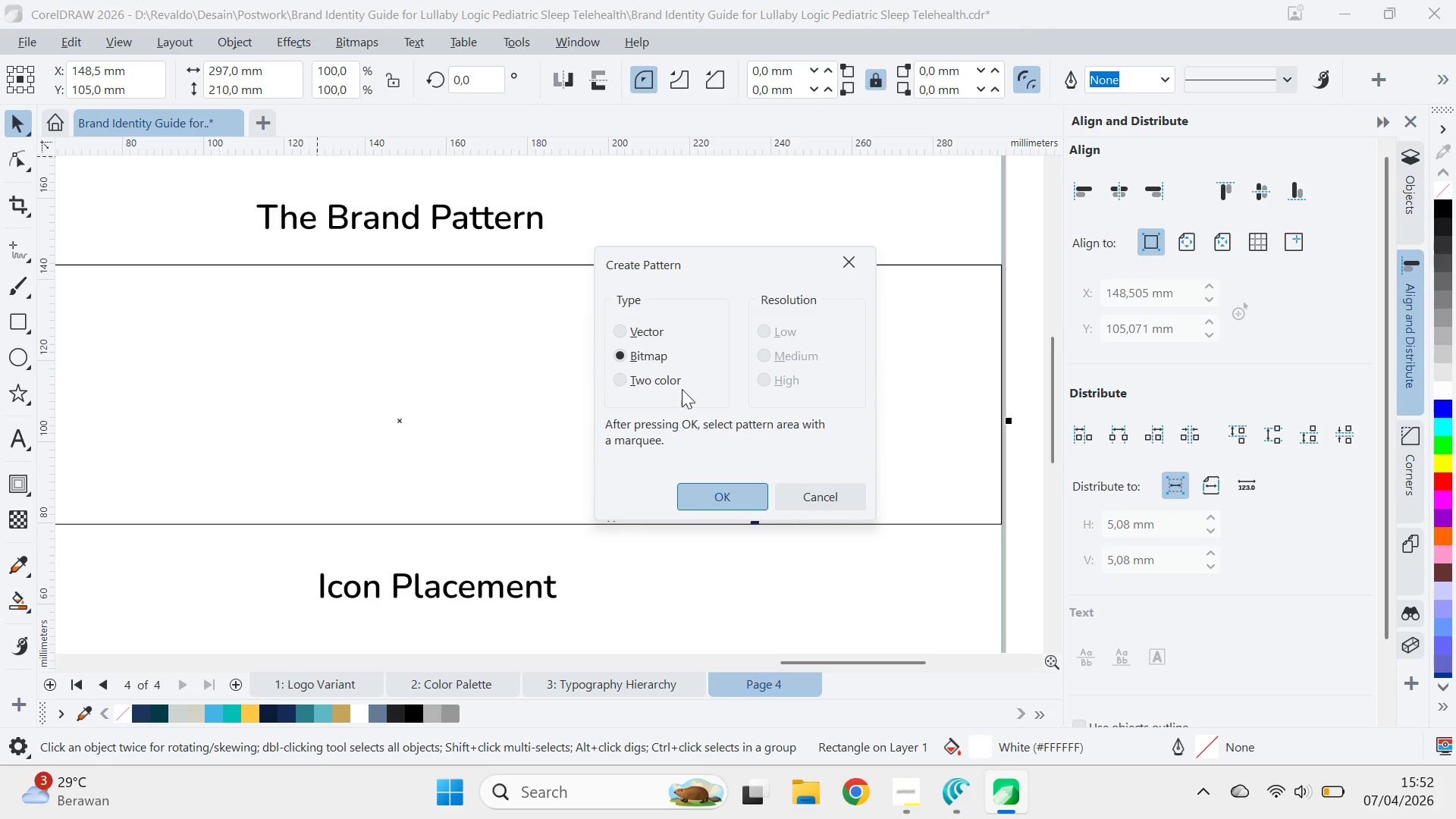 
left_click([648, 325])
 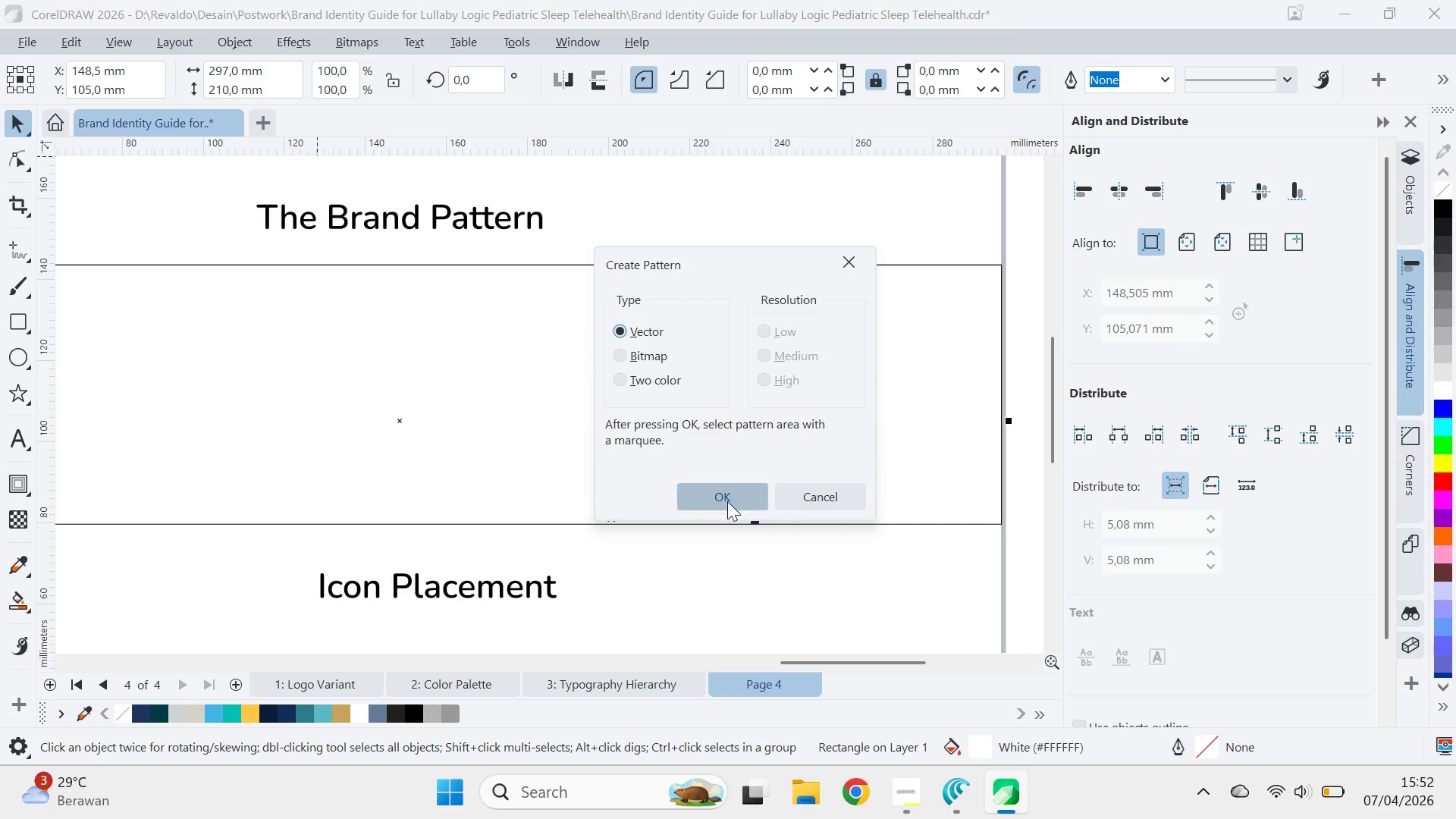 
left_click([728, 502])
 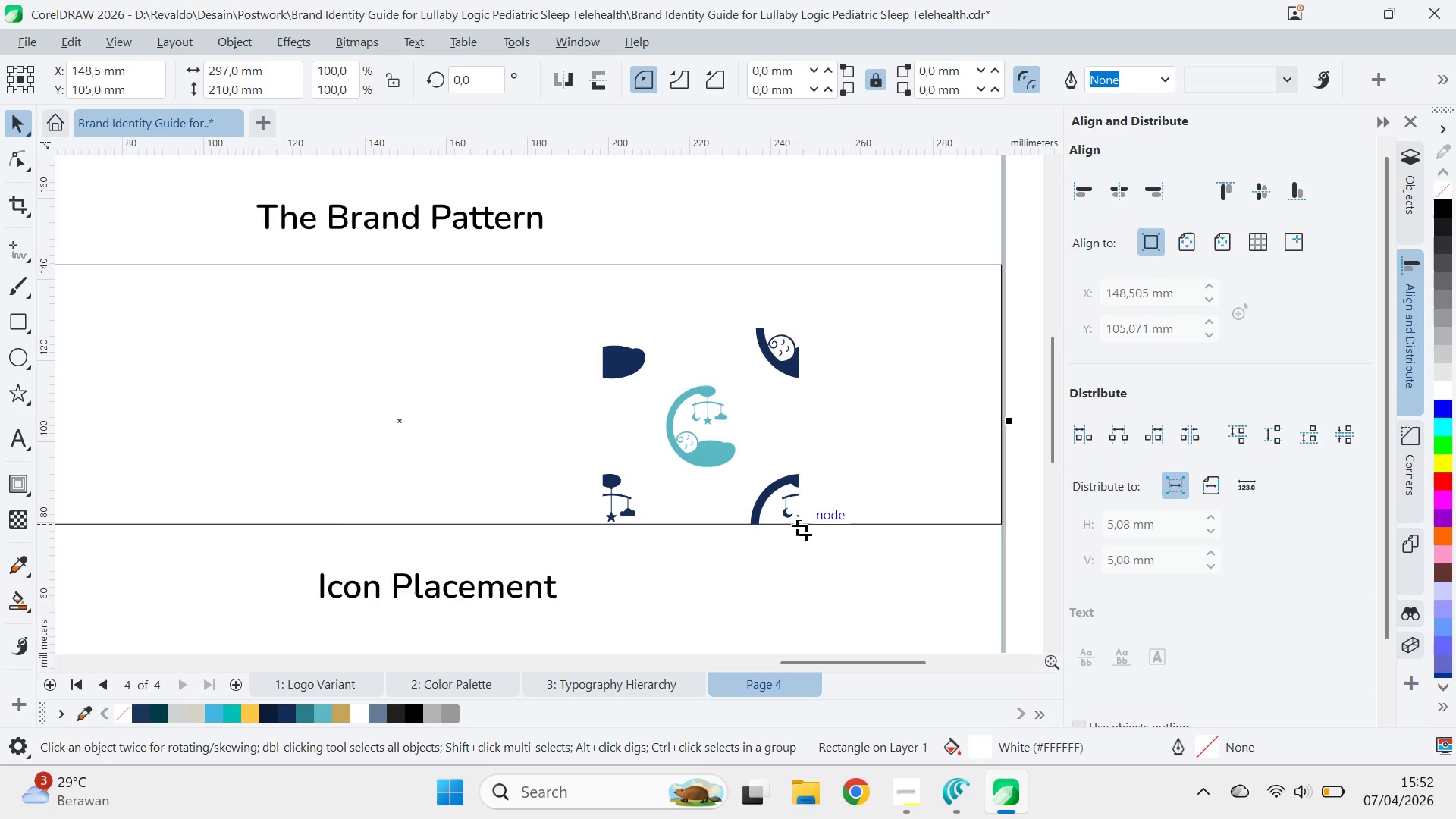 
left_click_drag(start_coordinate=[800, 530], to_coordinate=[604, 328])
 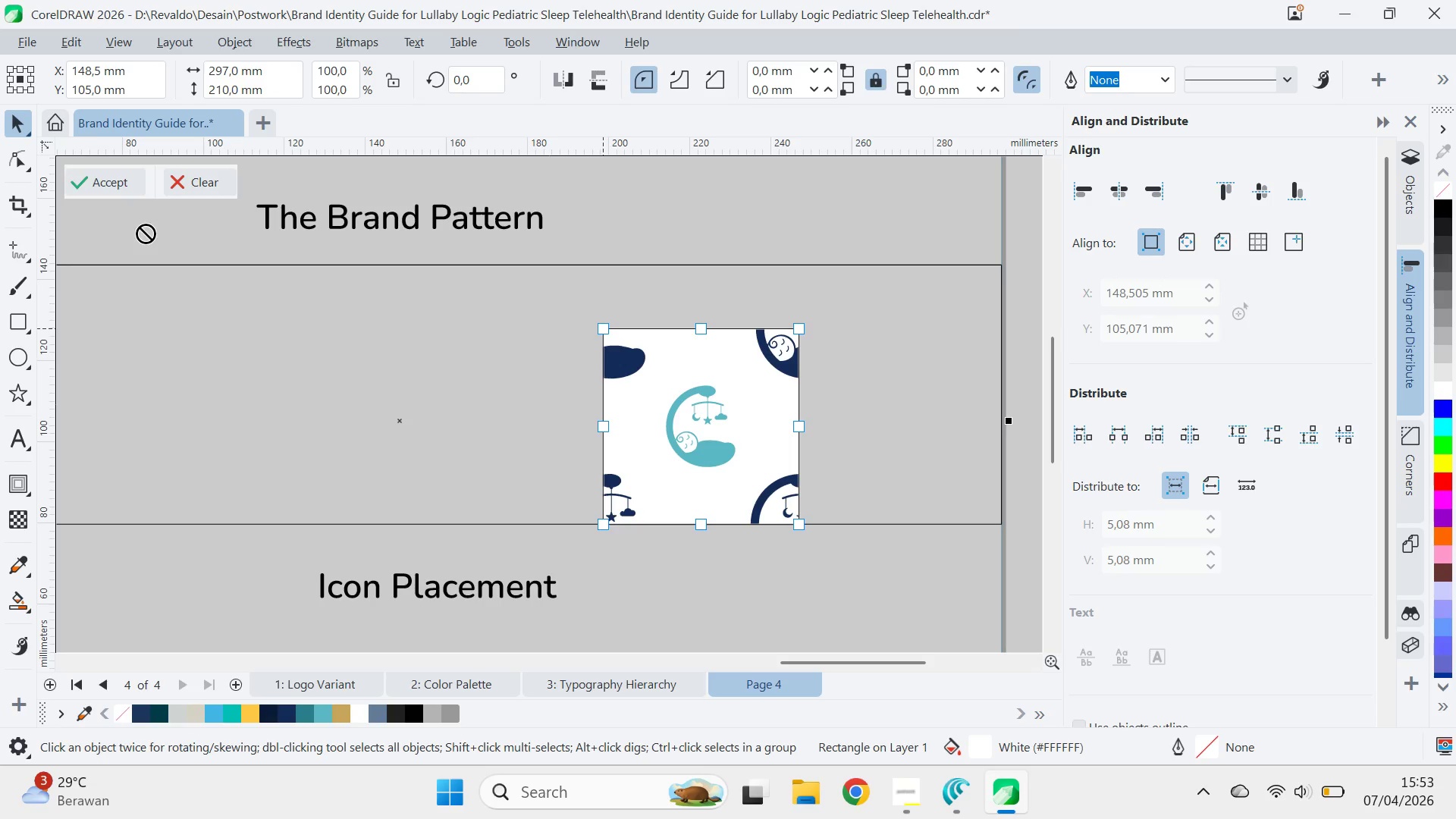 
hold_key(key=ControlLeft, duration=1.5)
 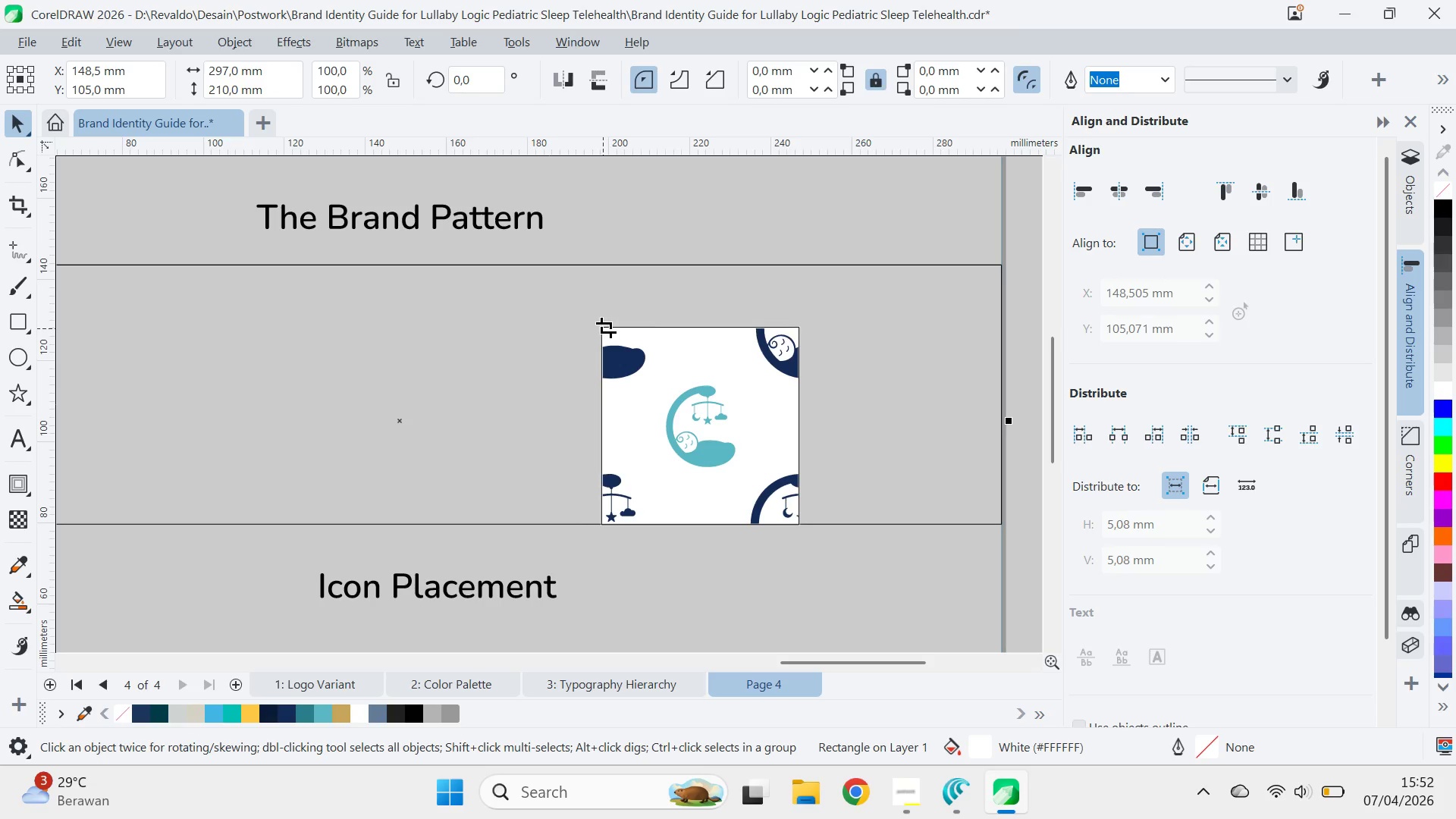 
hold_key(key=ControlLeft, duration=1.5)
 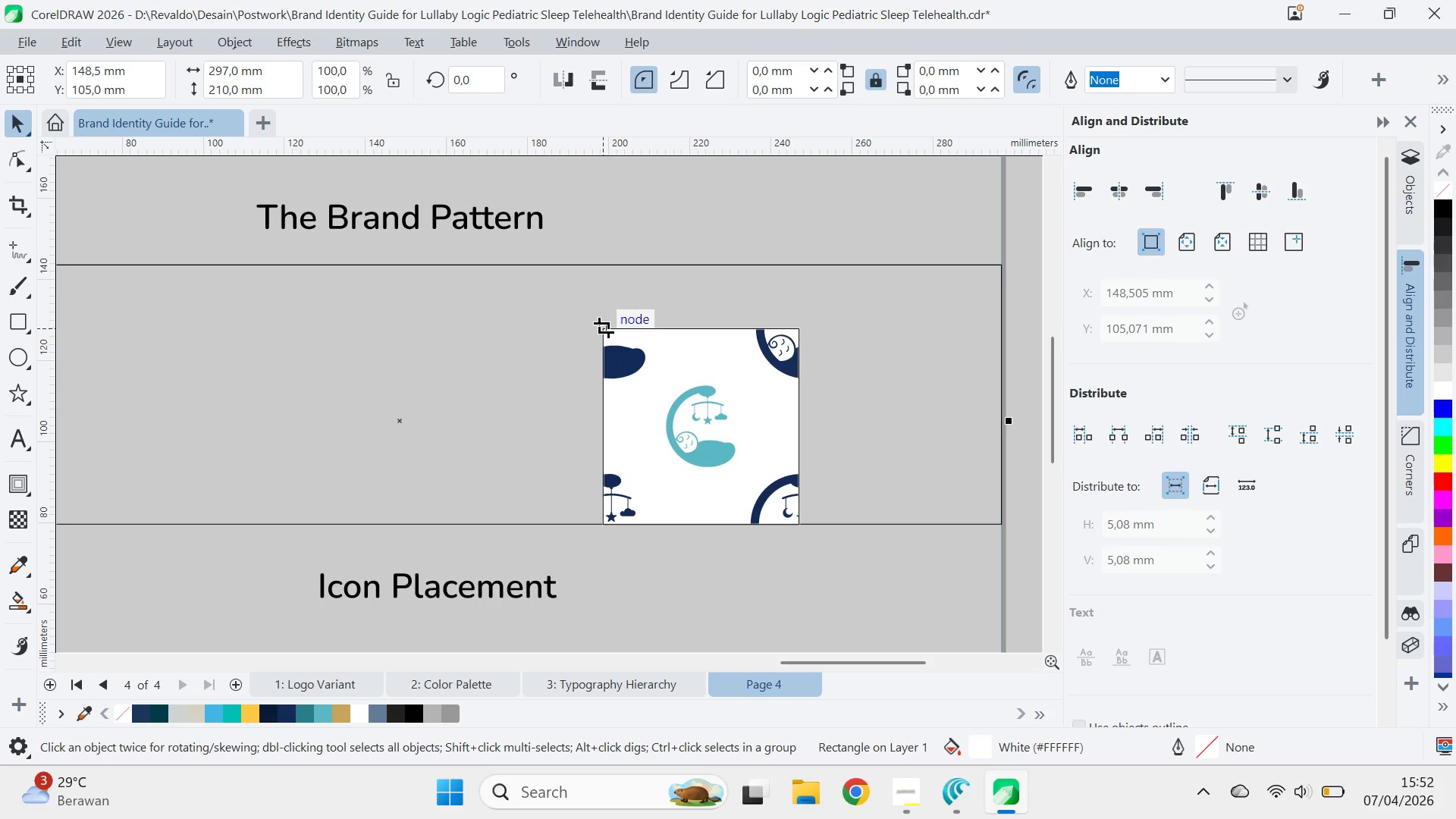 
hold_key(key=ControlLeft, duration=1.27)
 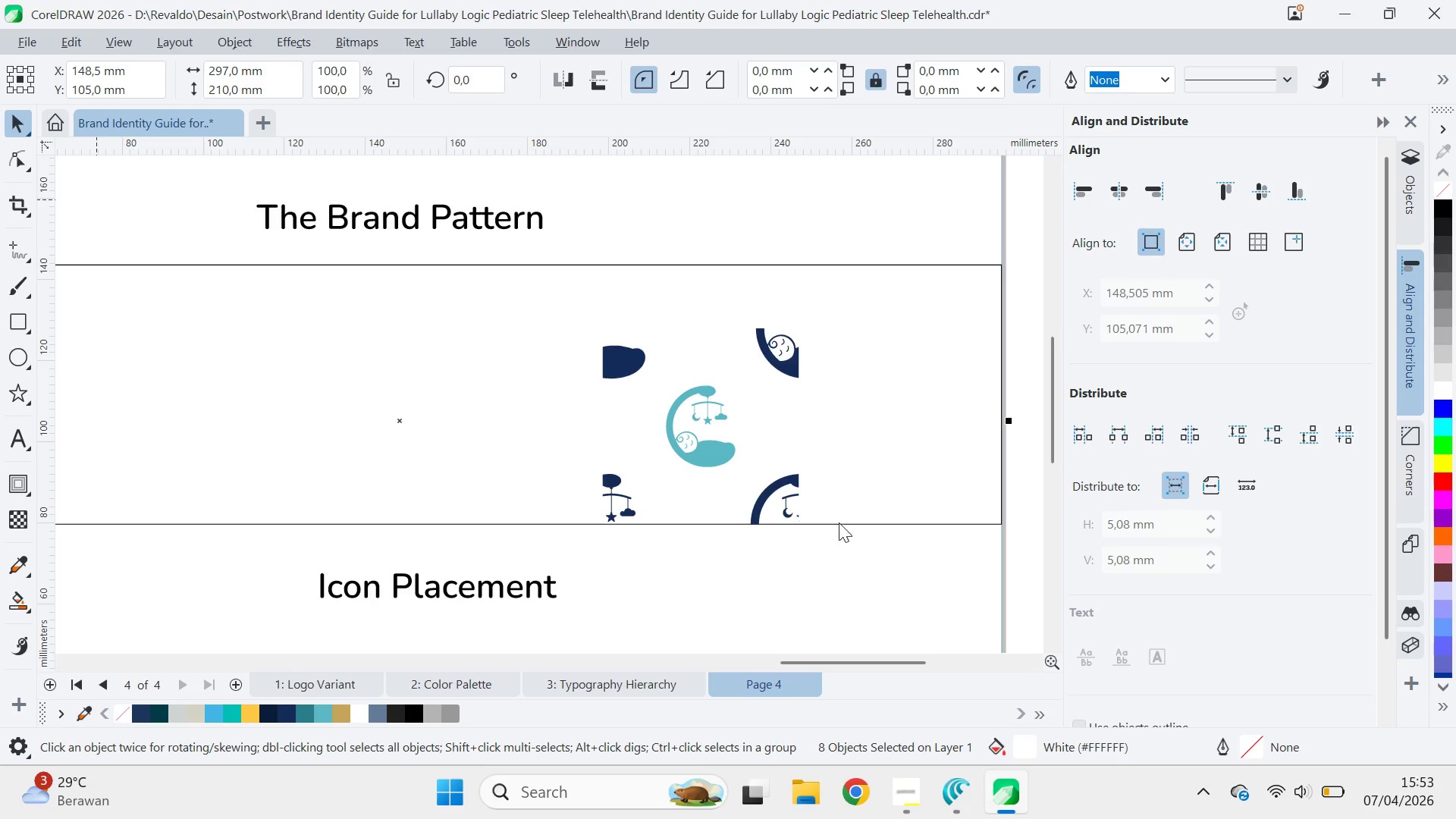 
key(V)
 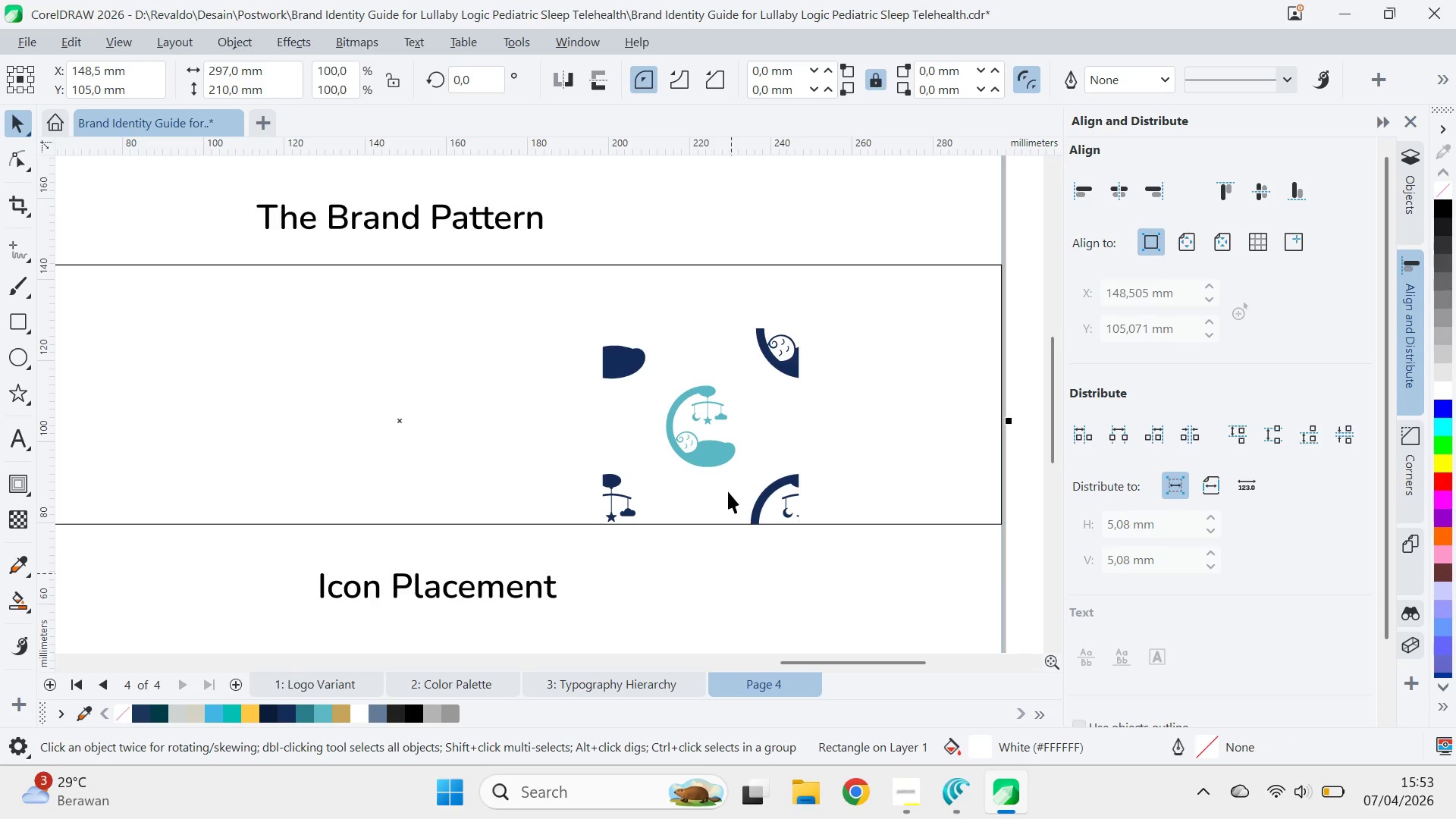 
double_click([729, 489])
 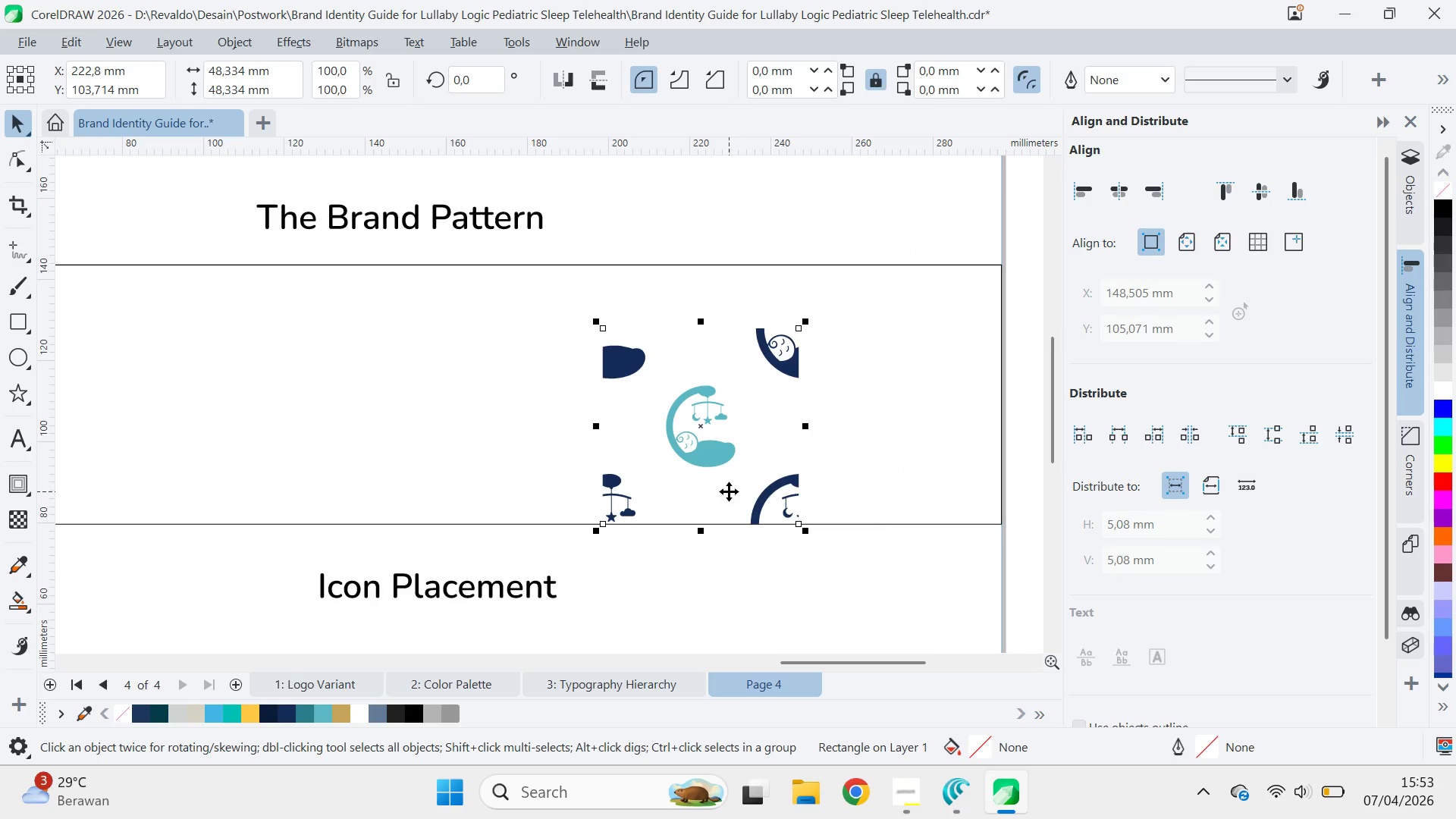 
key(Delete)
 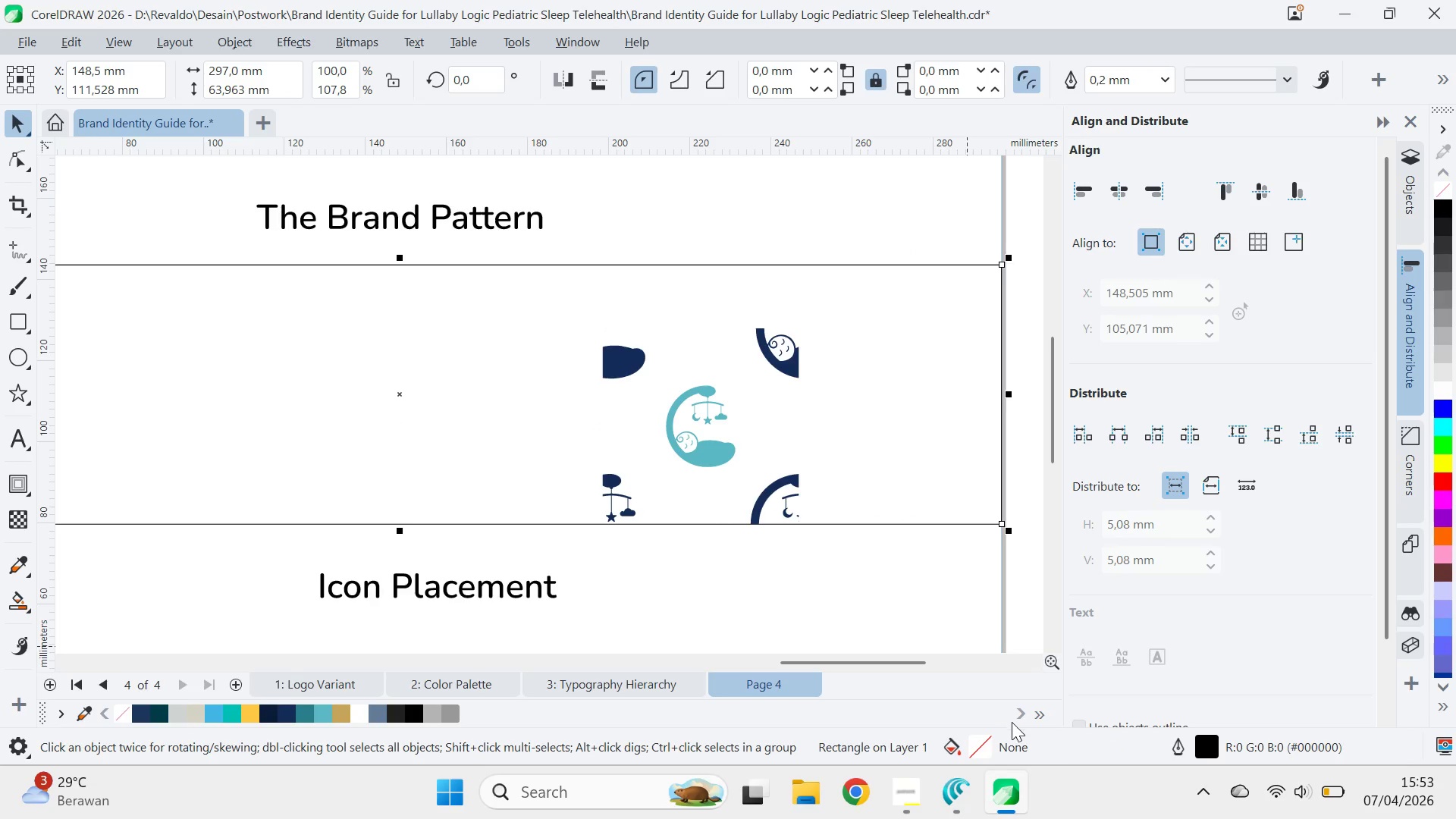 
double_click([977, 745])
 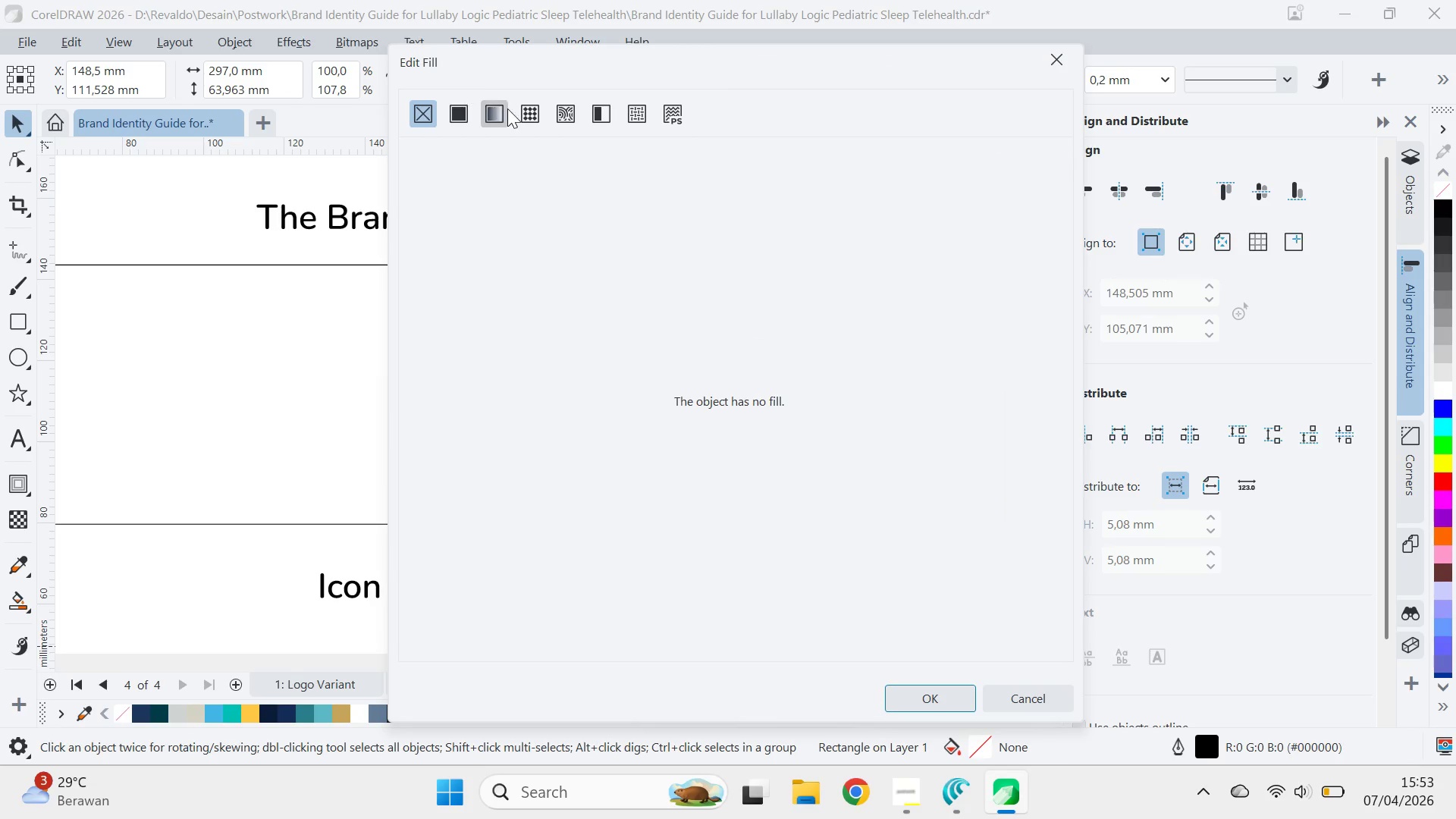 
left_click([538, 122])
 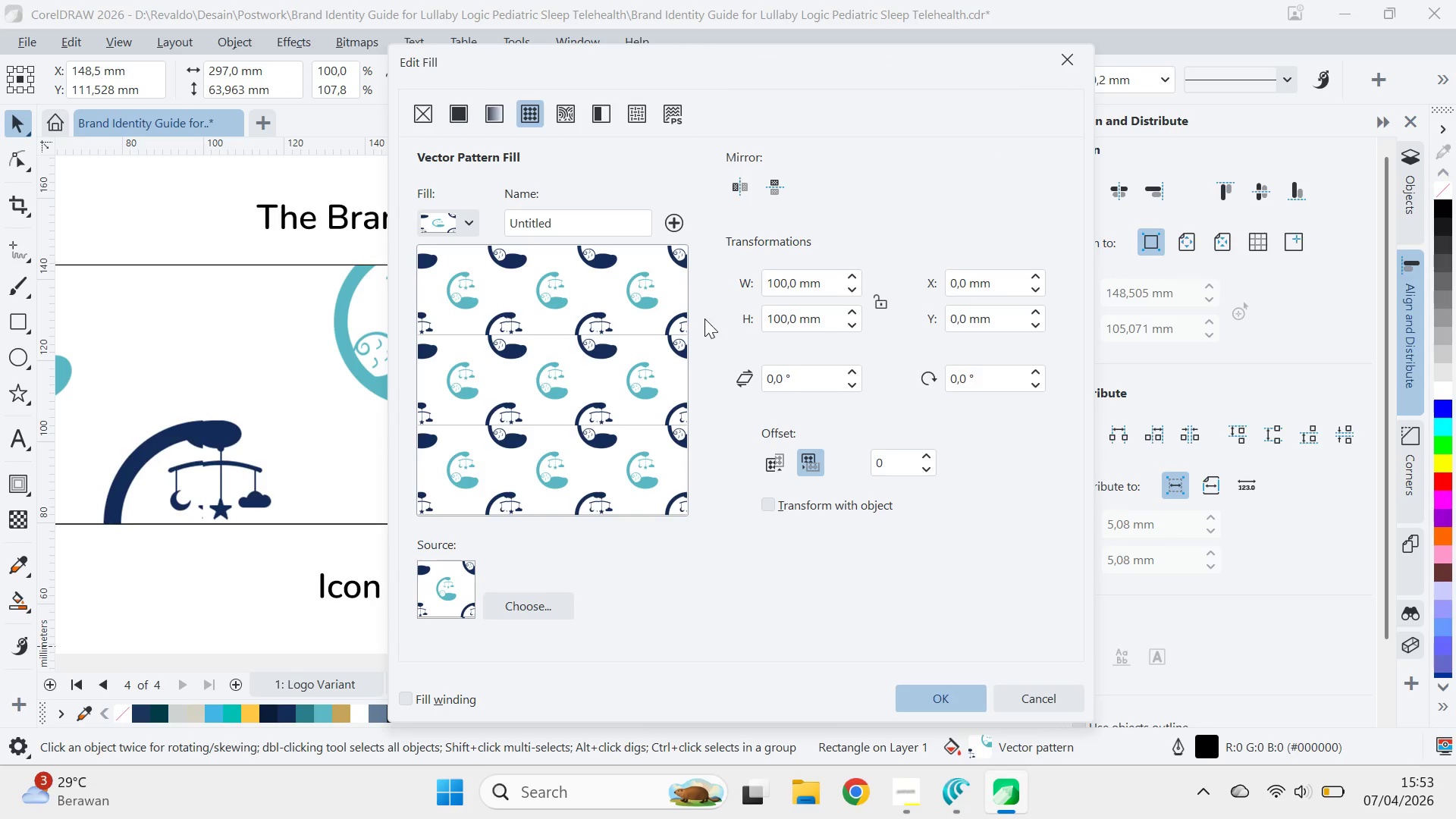 
left_click_drag(start_coordinate=[505, 331], to_coordinate=[548, 335])
 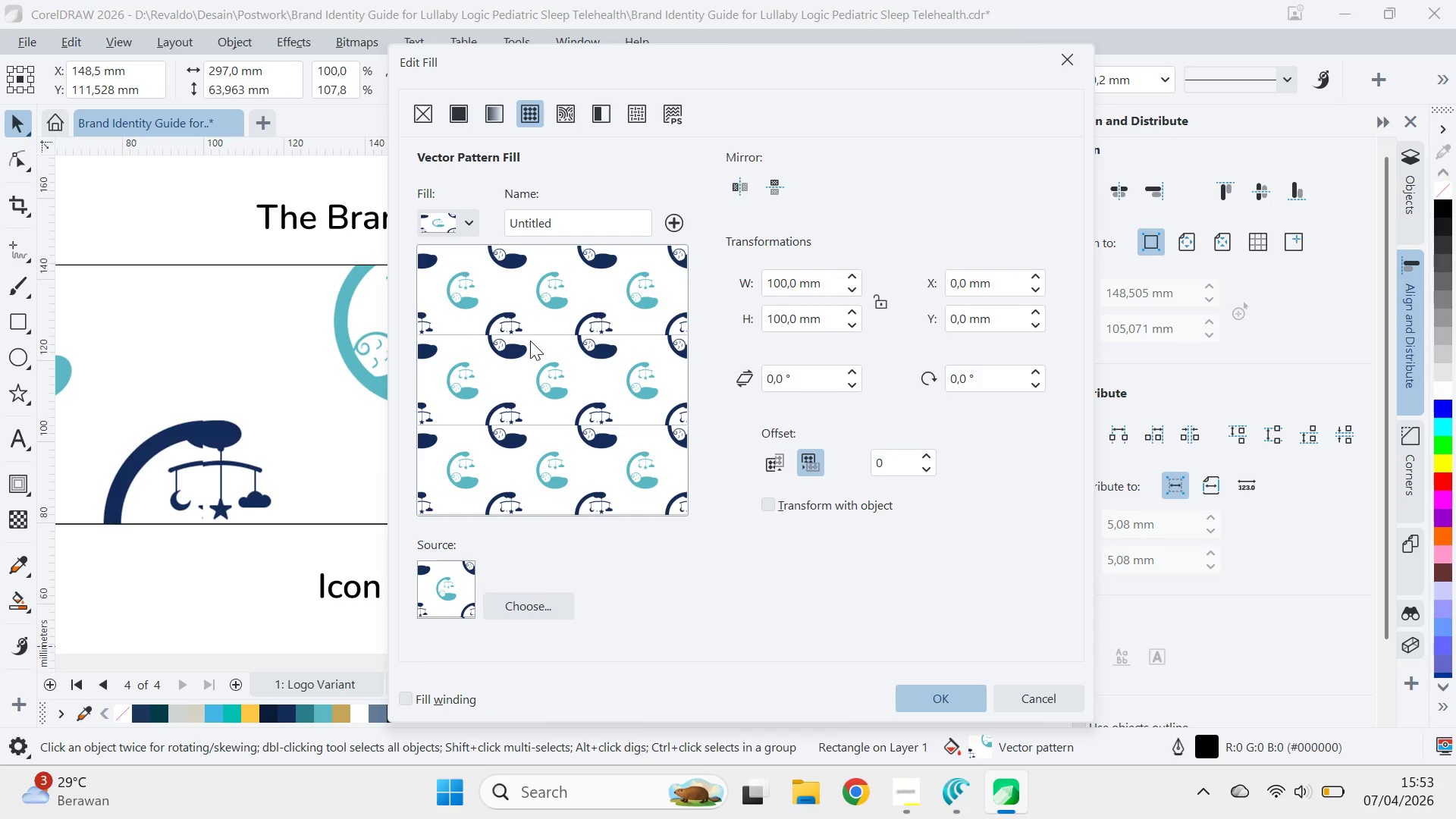 
left_click_drag(start_coordinate=[530, 340], to_coordinate=[522, 365])
 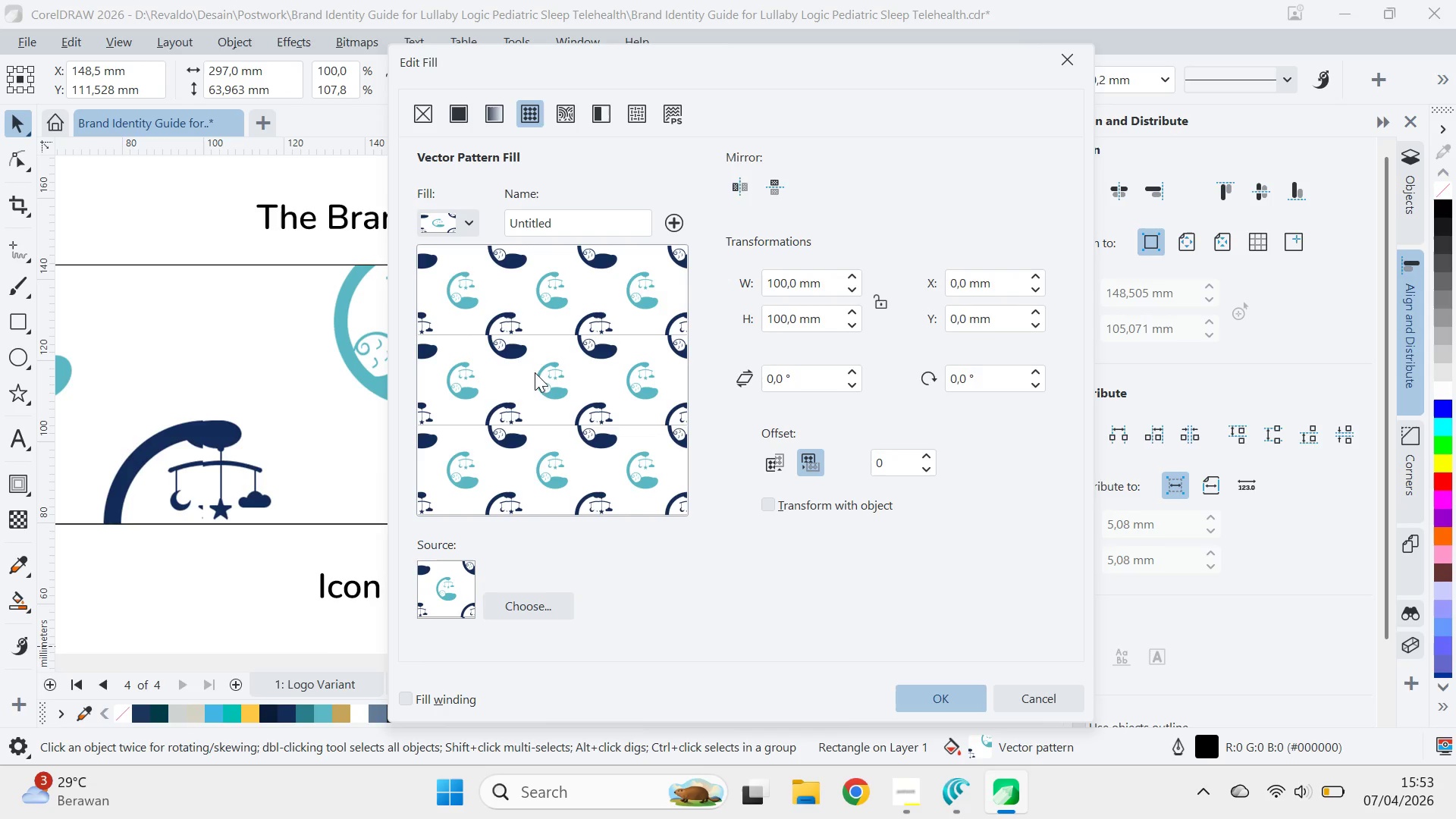 
left_click_drag(start_coordinate=[522, 370], to_coordinate=[527, 371])
 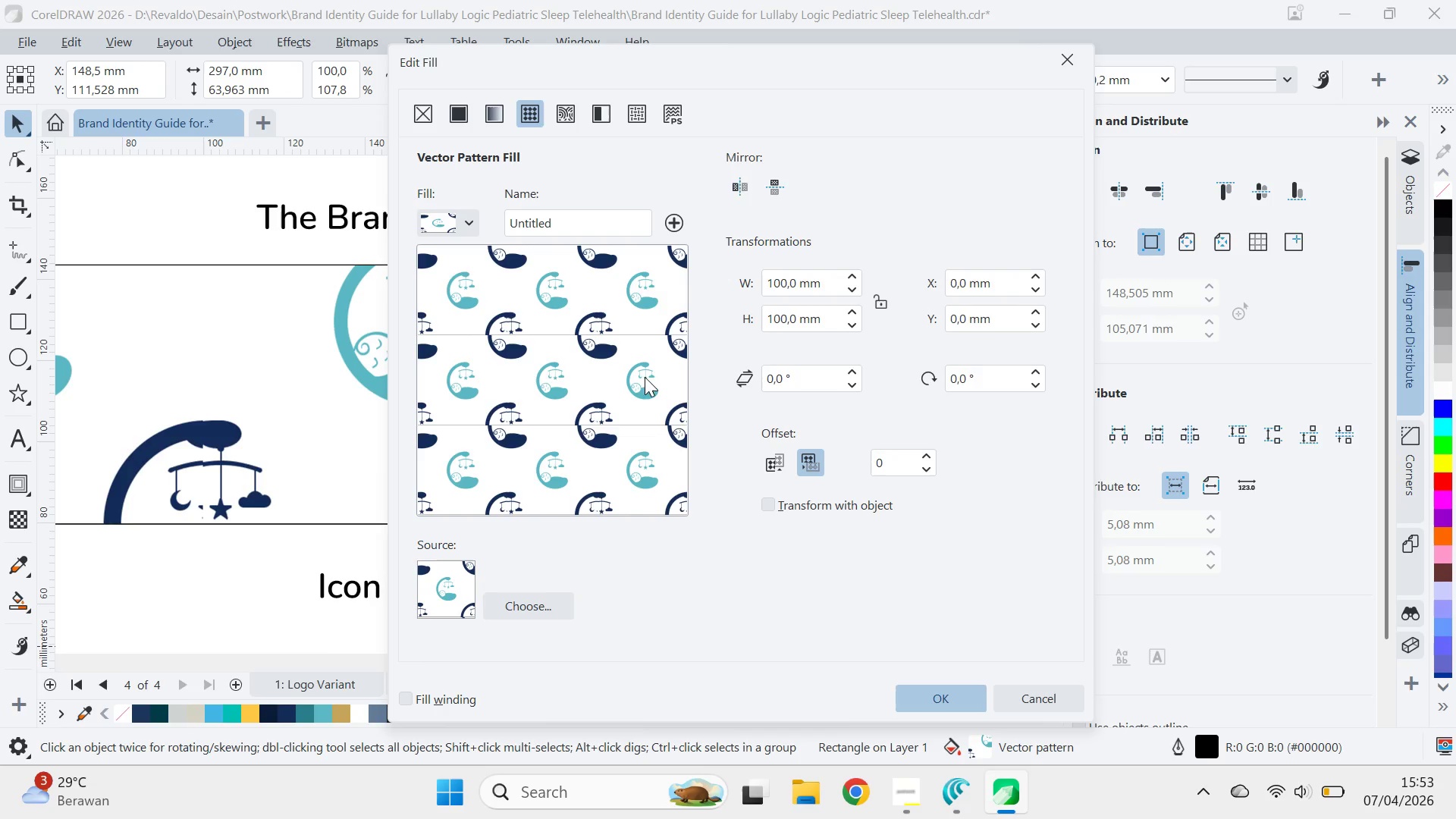 
left_click_drag(start_coordinate=[603, 379], to_coordinate=[660, 374])
 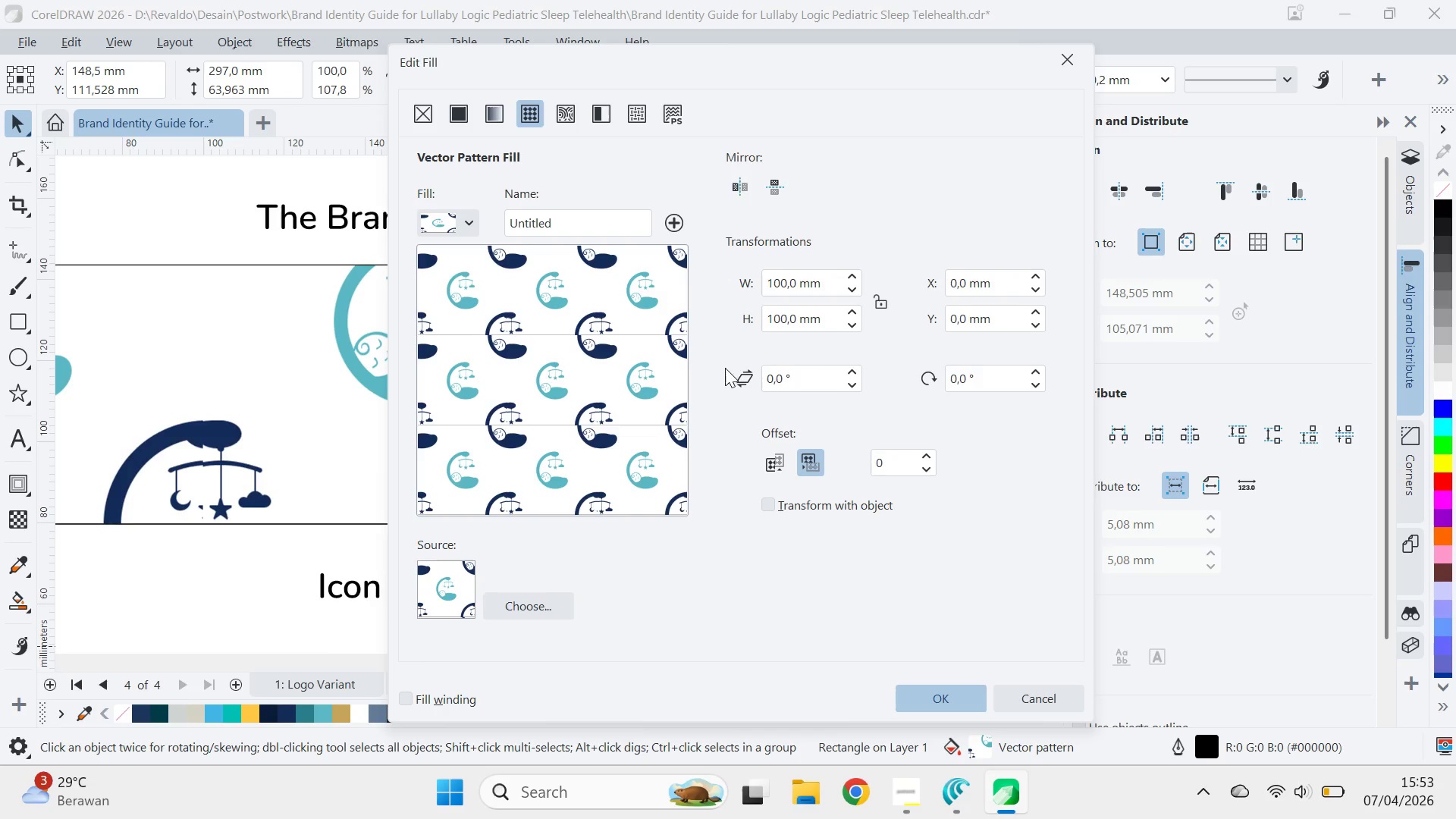 
left_click_drag(start_coordinate=[692, 367], to_coordinate=[740, 368])
 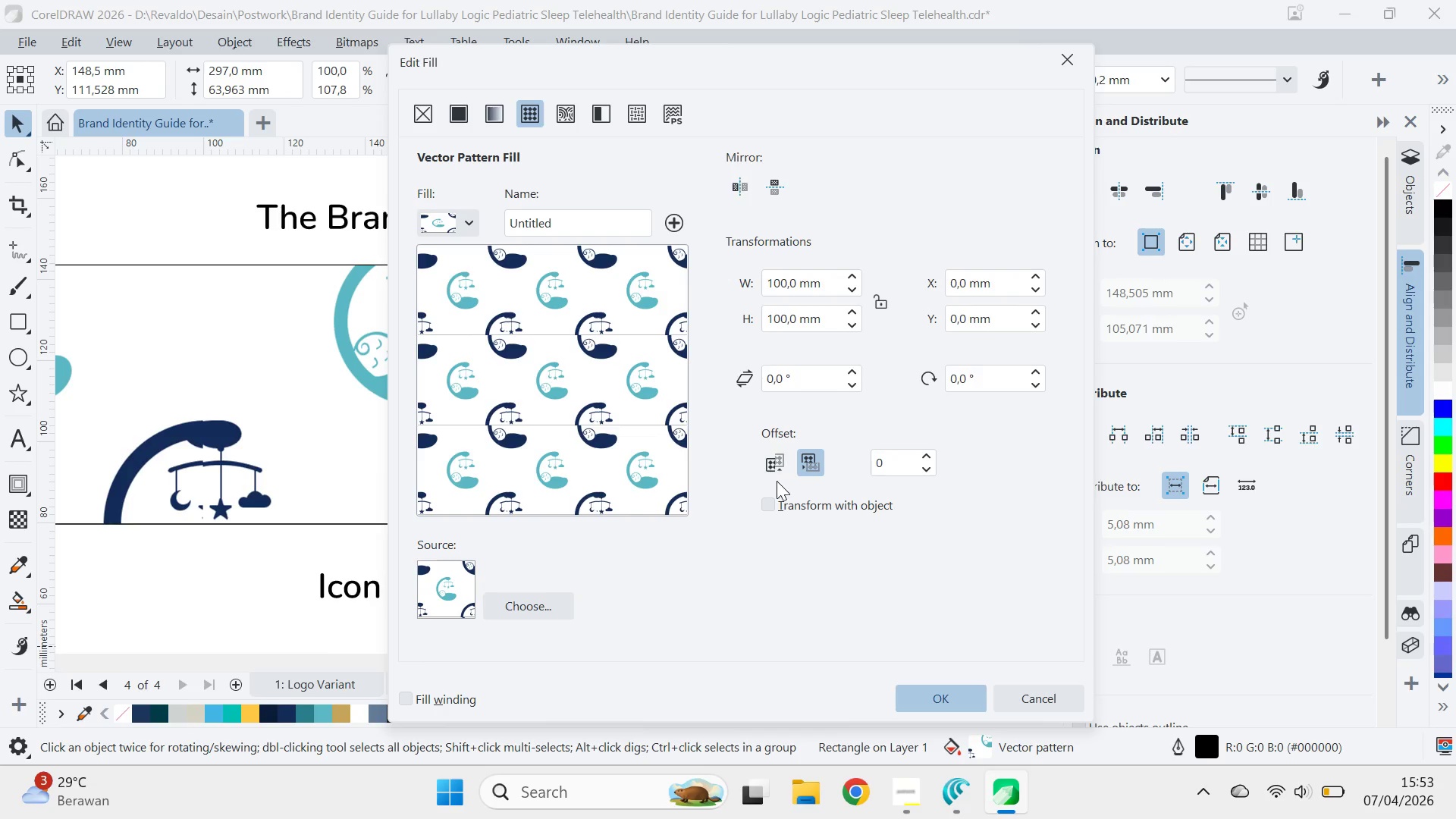 
left_click([780, 473])
 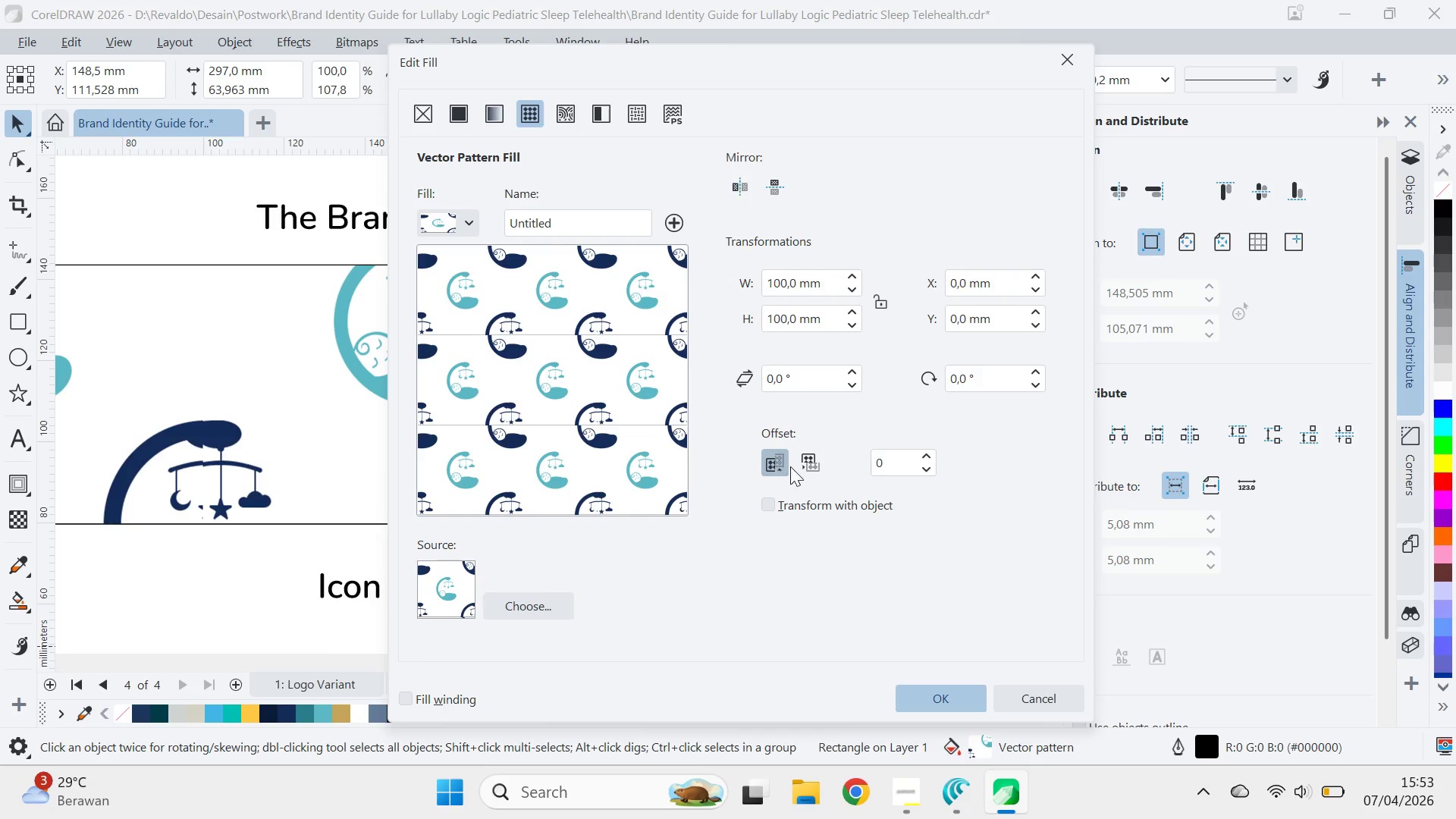 
left_click([824, 460])
 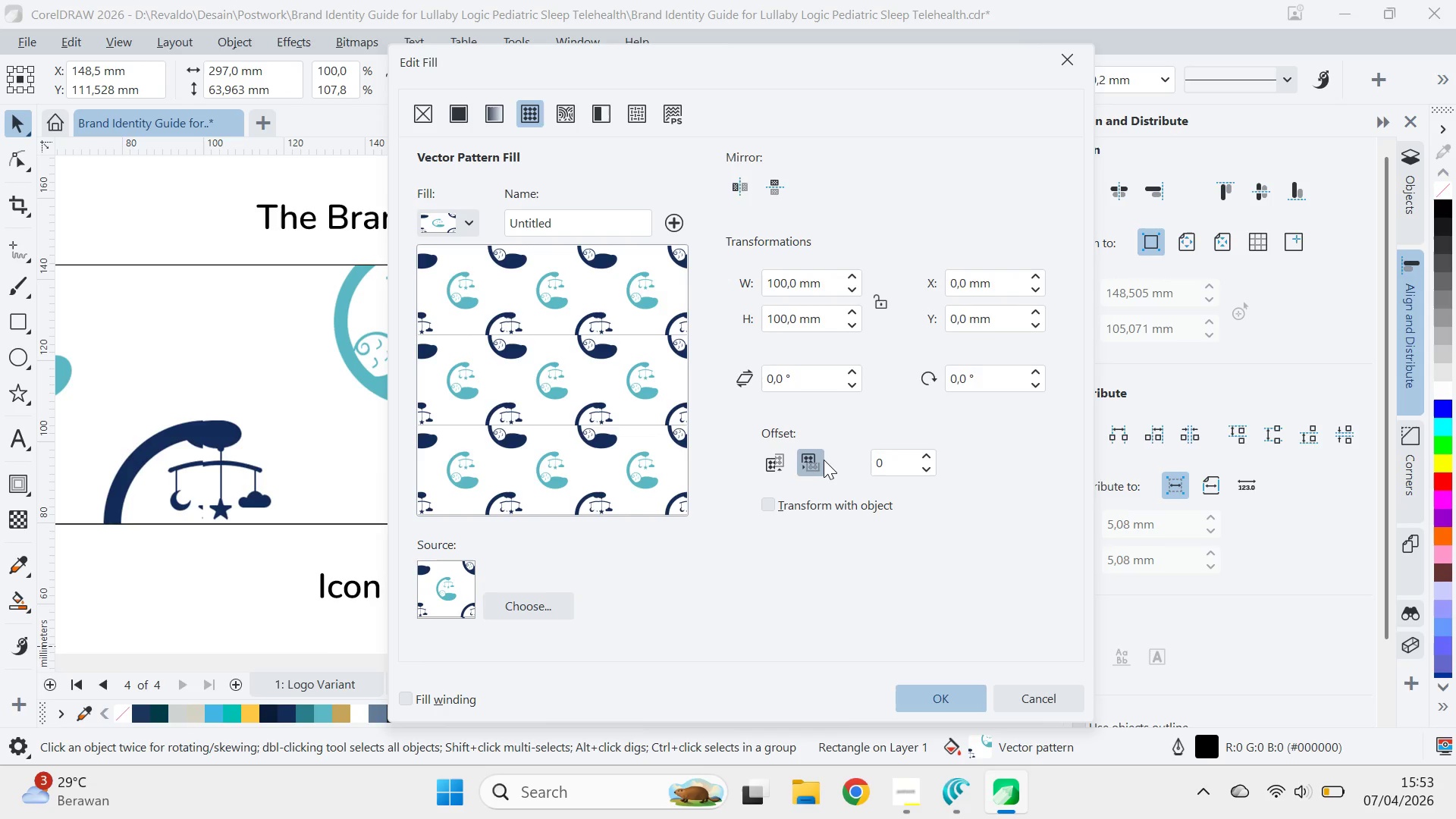 
left_click([824, 460])
 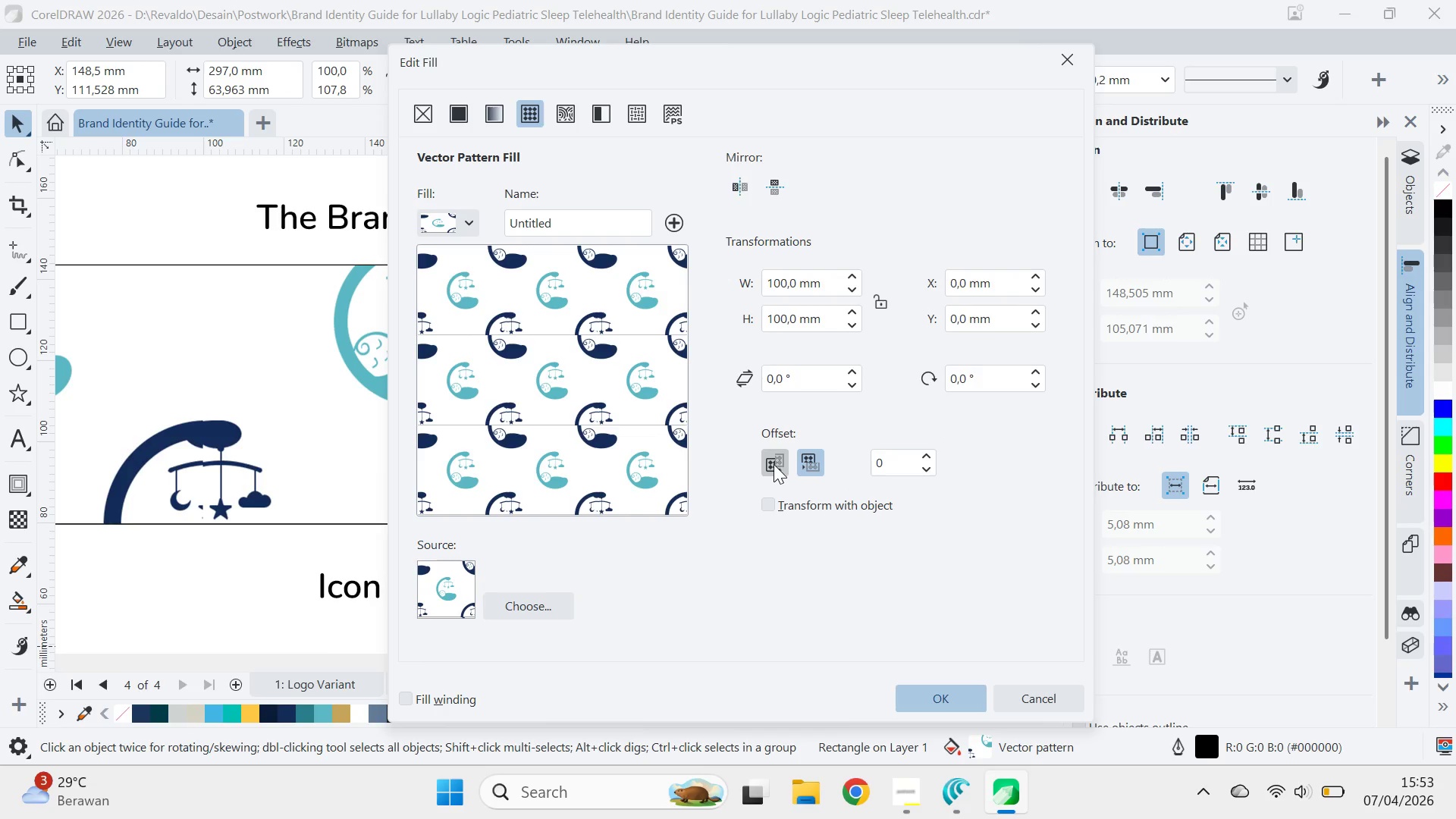 
left_click([934, 459])
 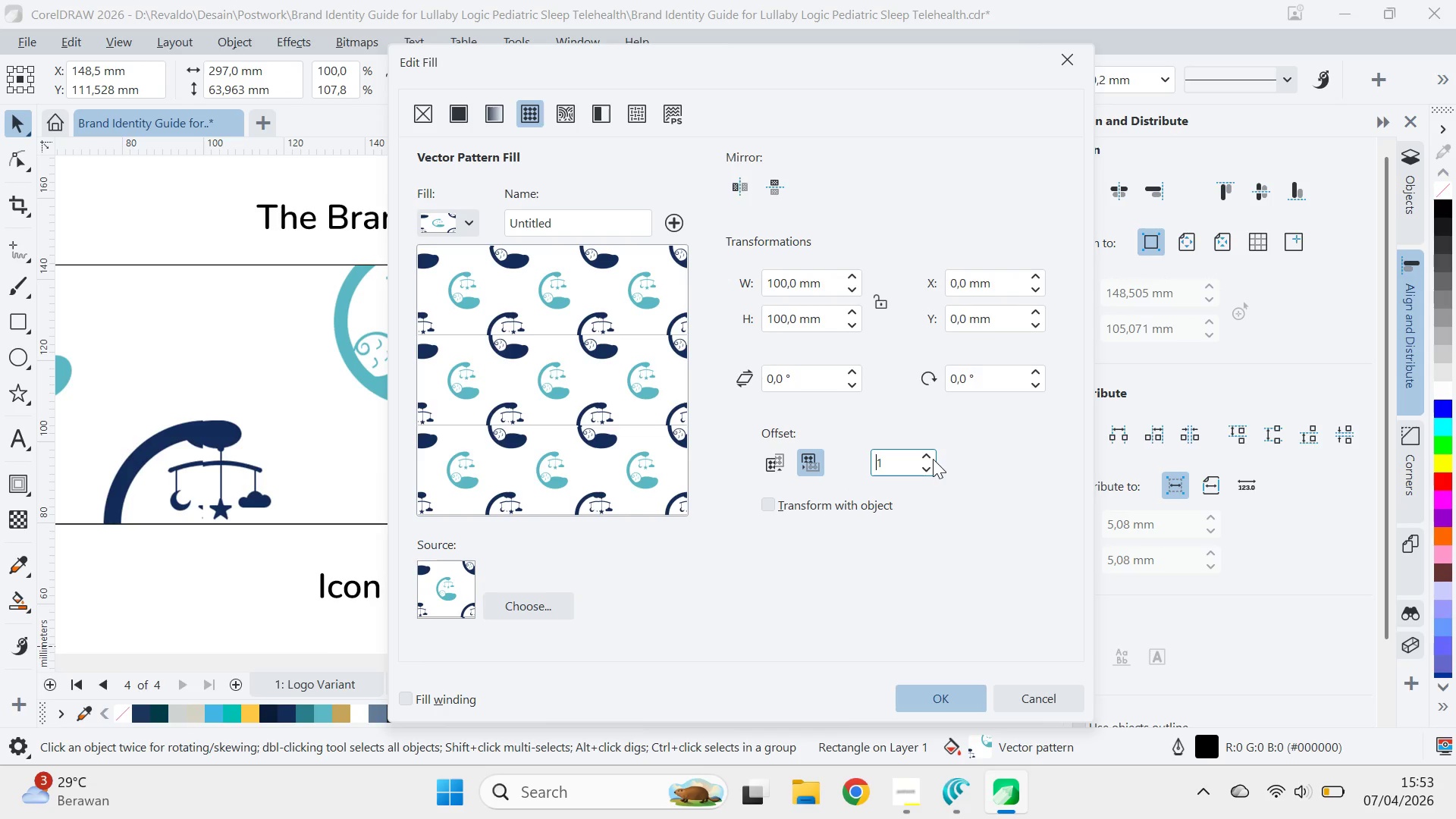 
left_click([934, 469])
 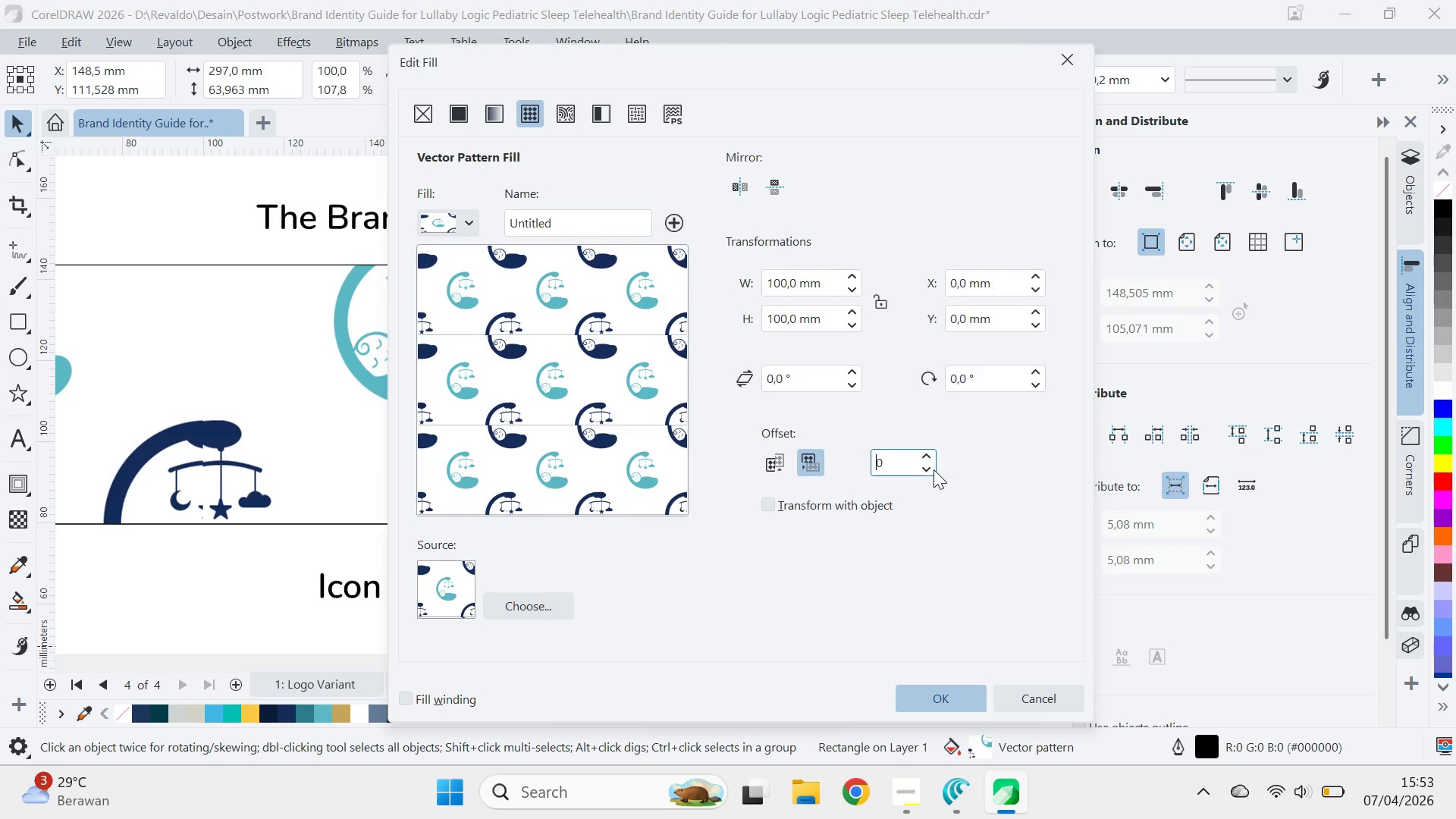 
double_click([934, 469])
 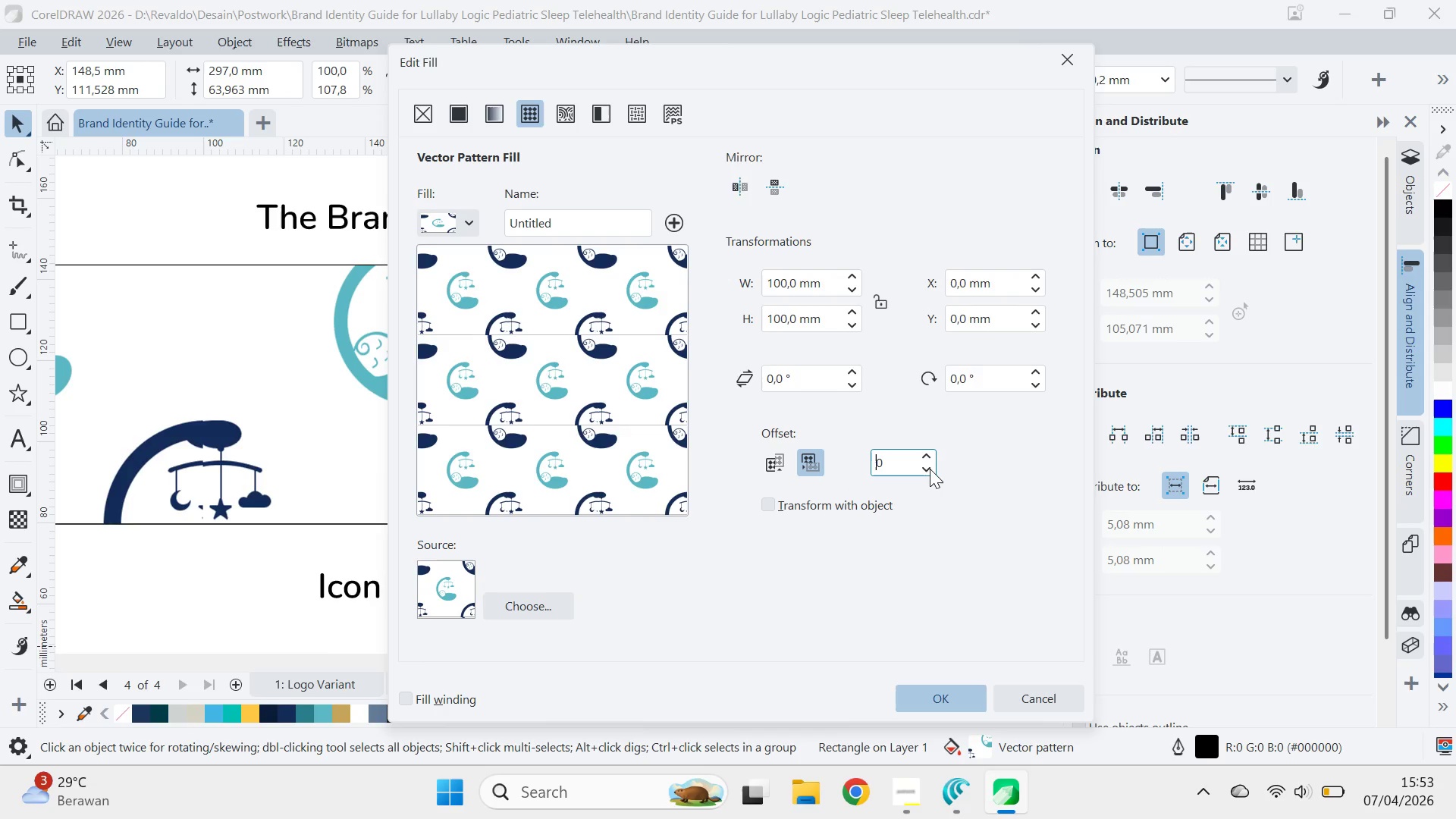 
double_click([924, 468])
 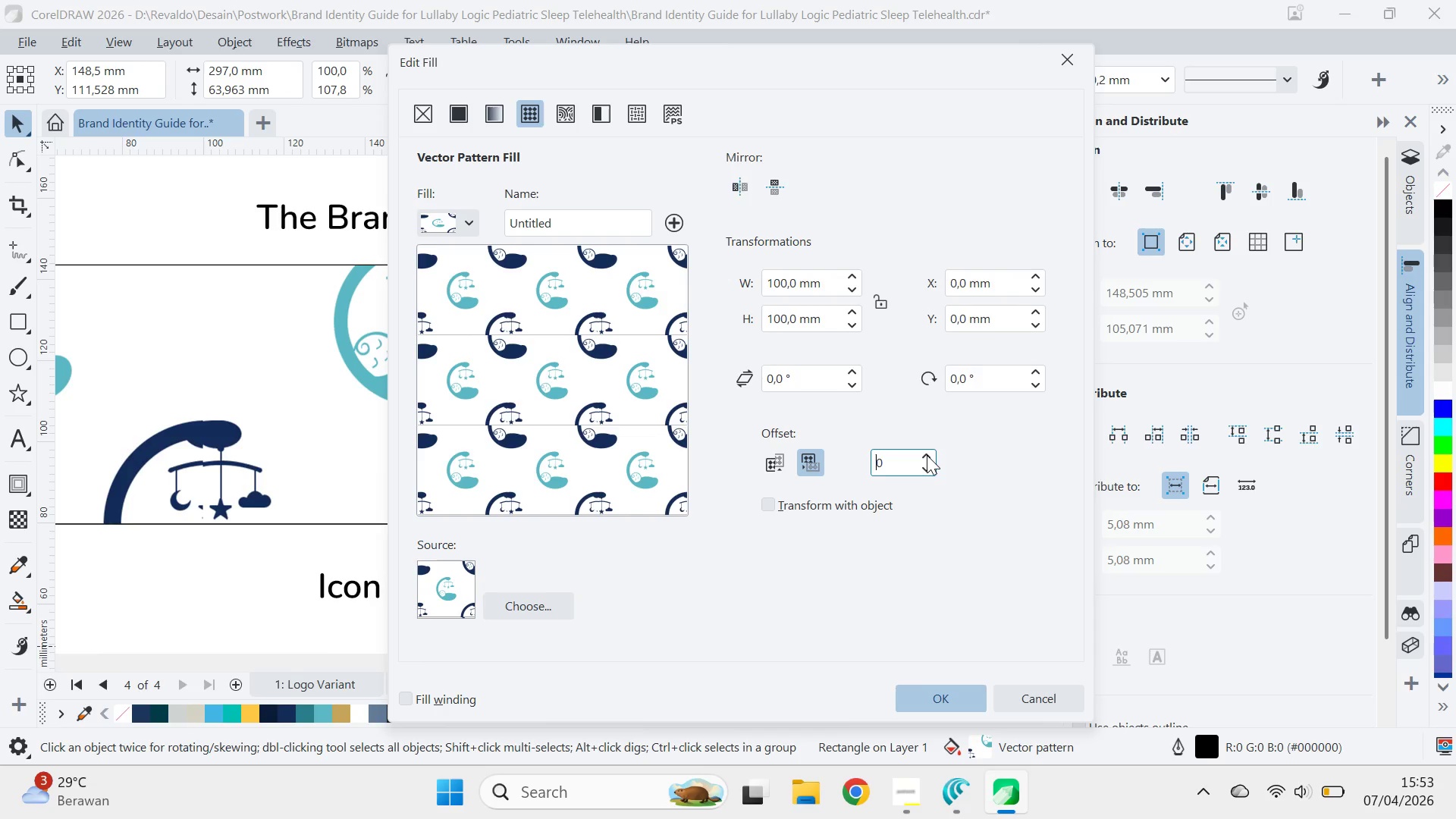 
triple_click([926, 455])
 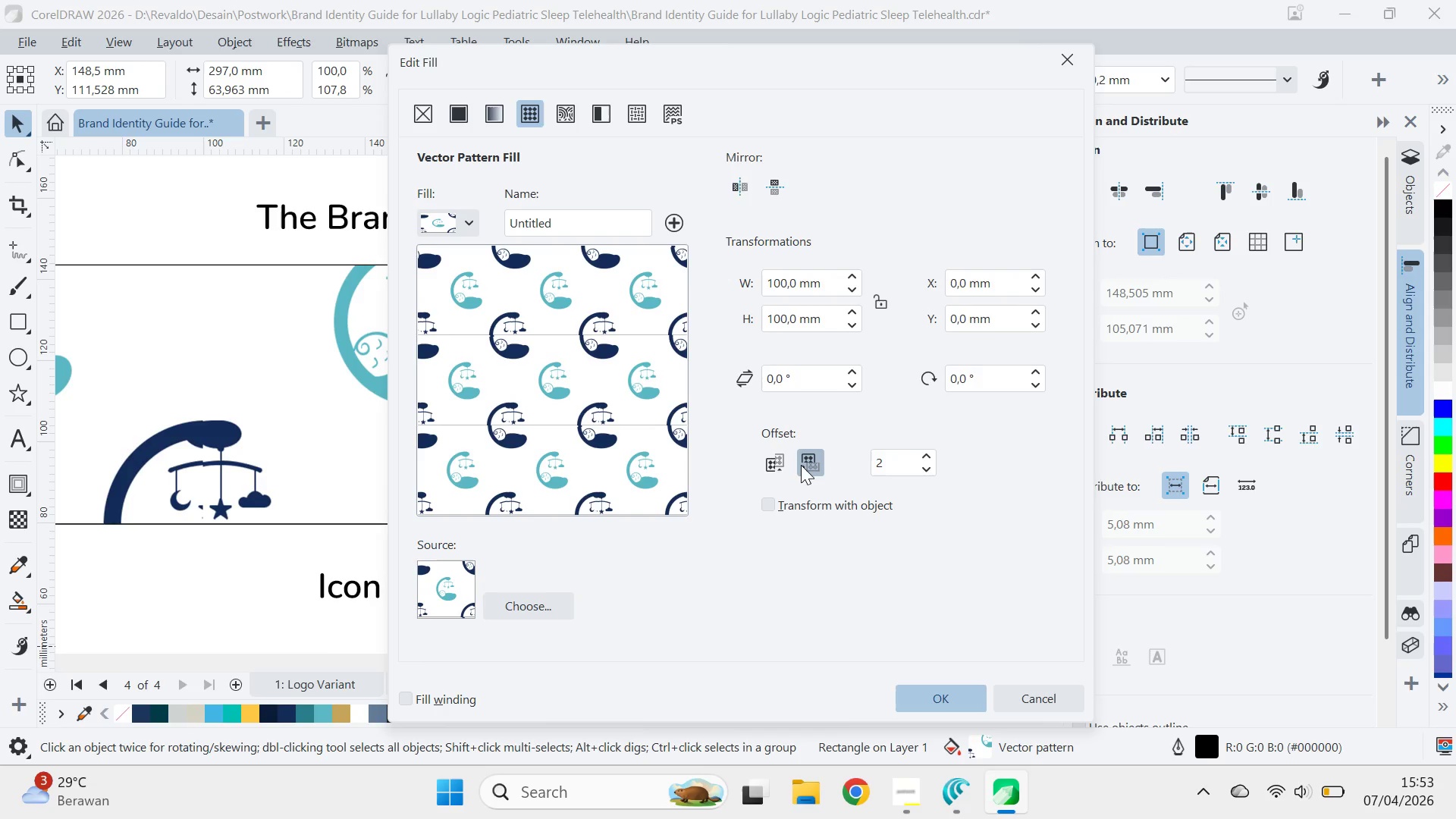 
left_click([926, 455])
 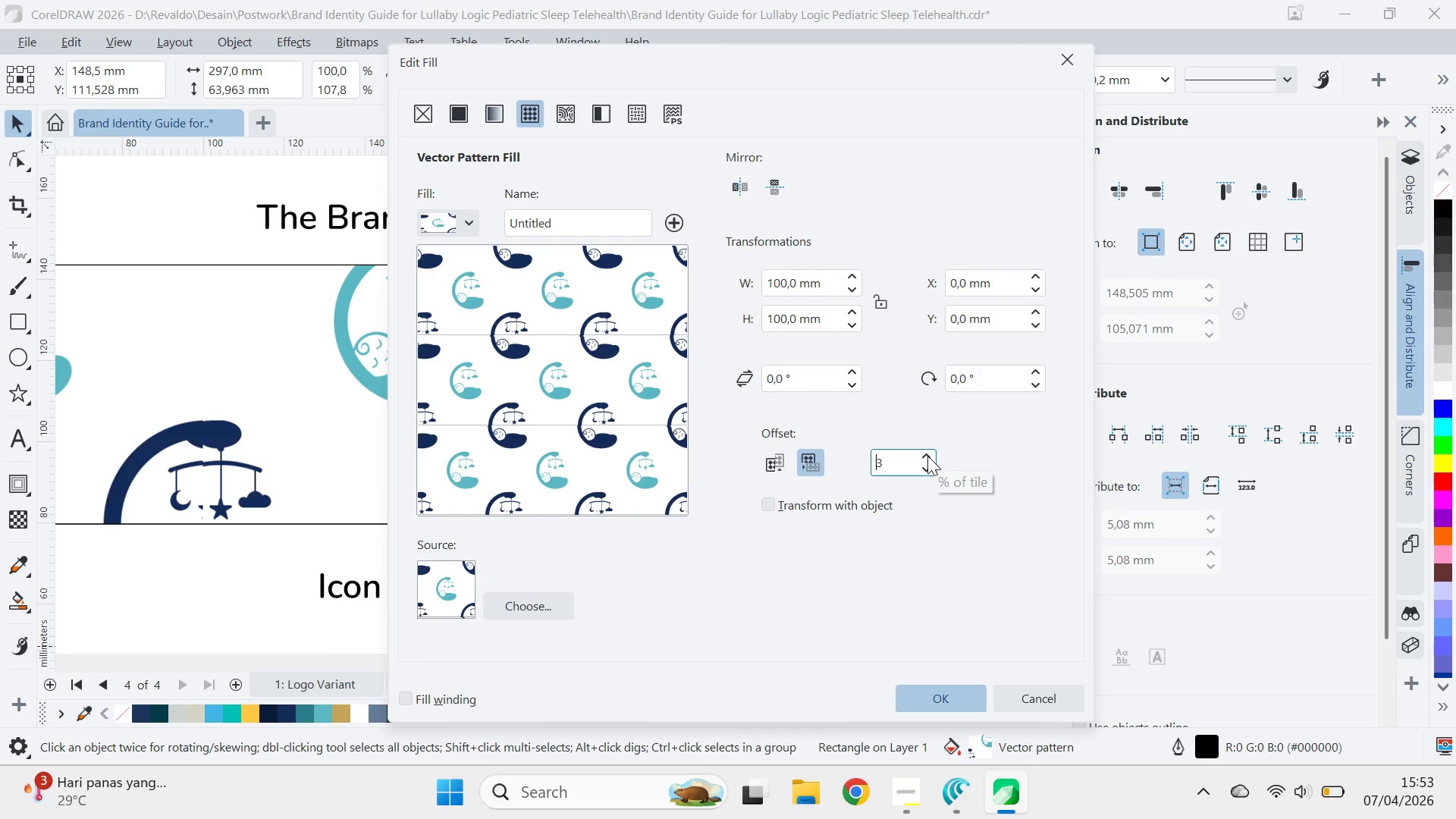 
left_click([930, 467])
 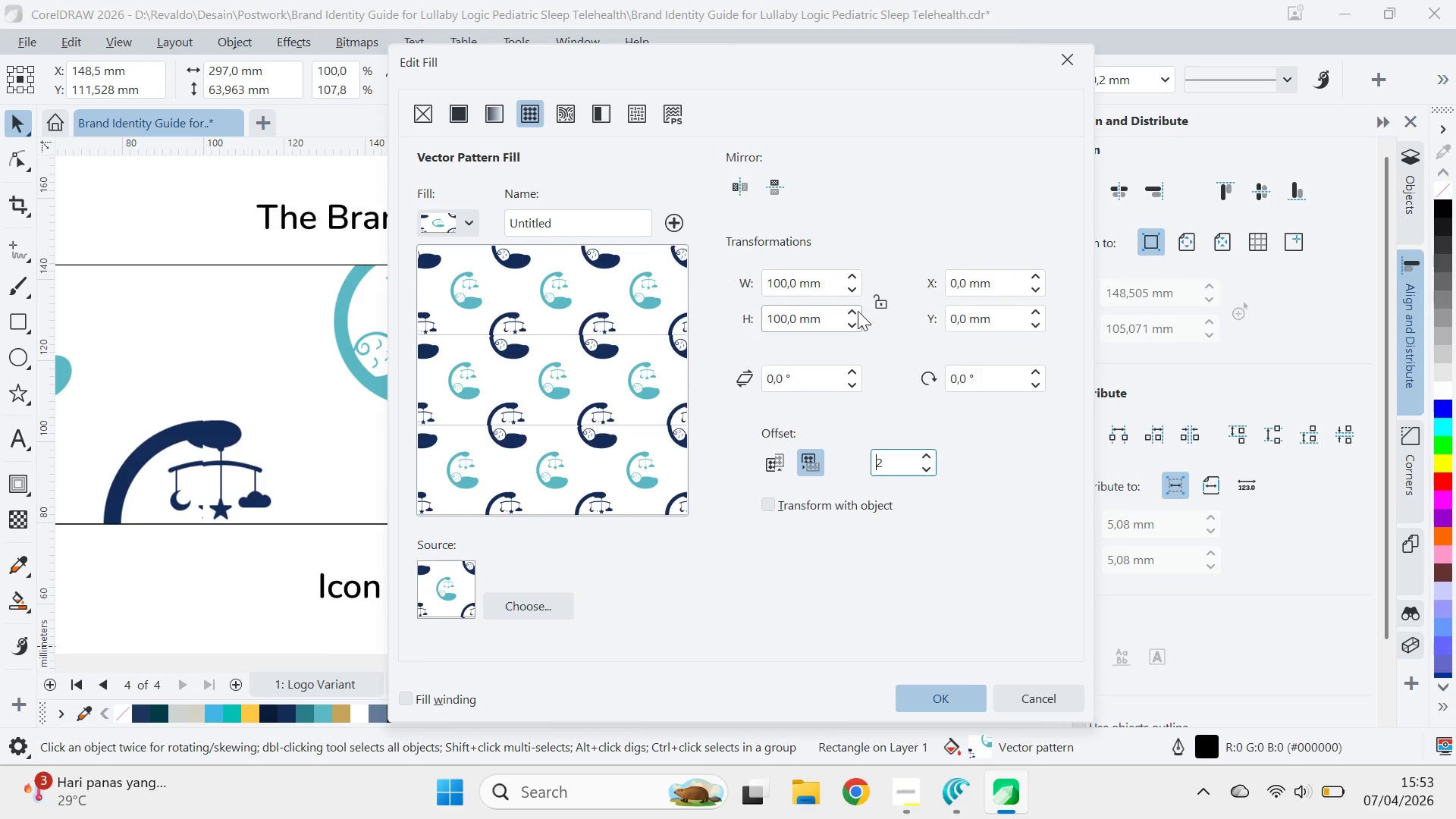 
left_click([882, 299])
 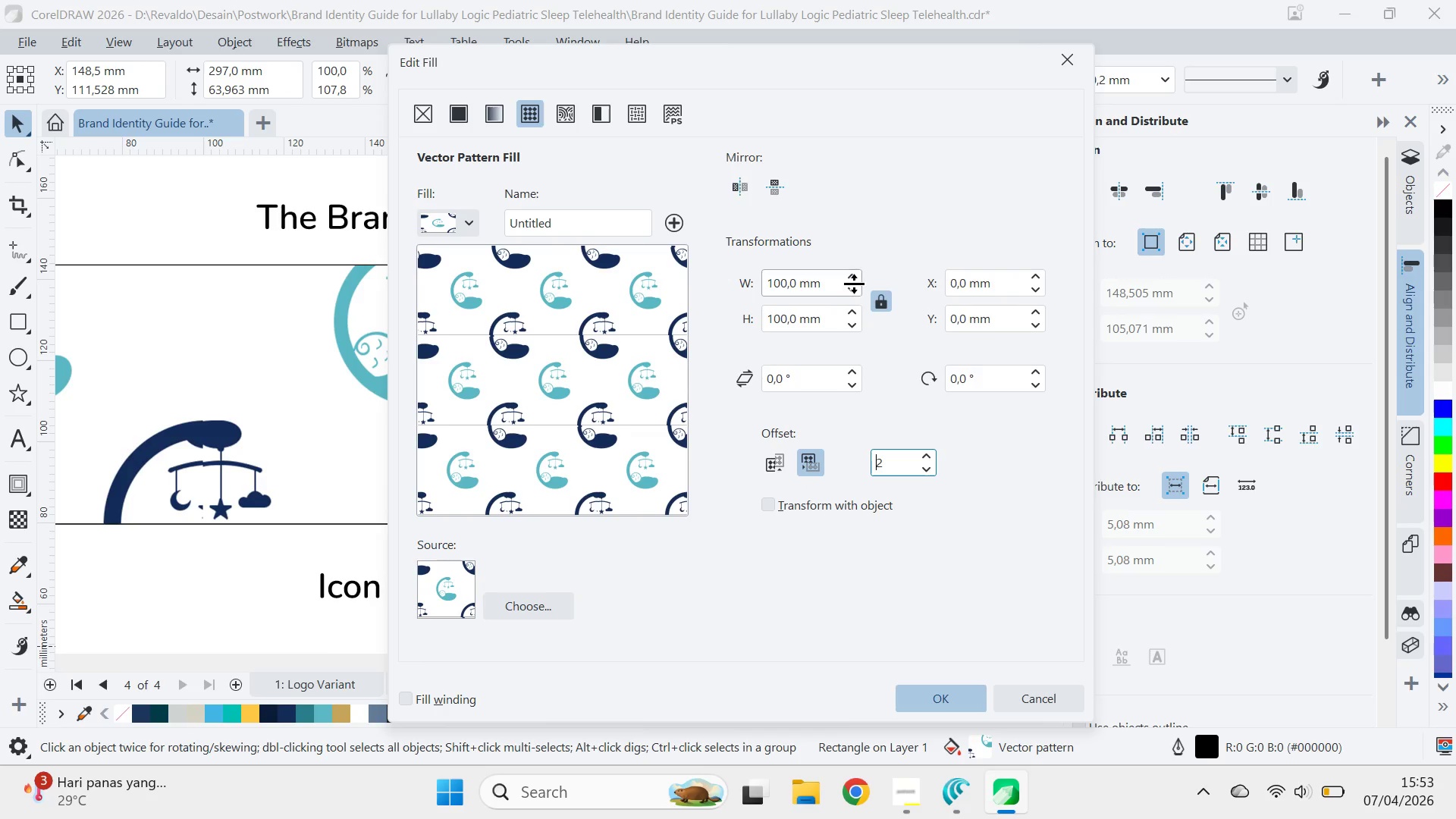 
left_click_drag(start_coordinate=[854, 284], to_coordinate=[871, 414])
 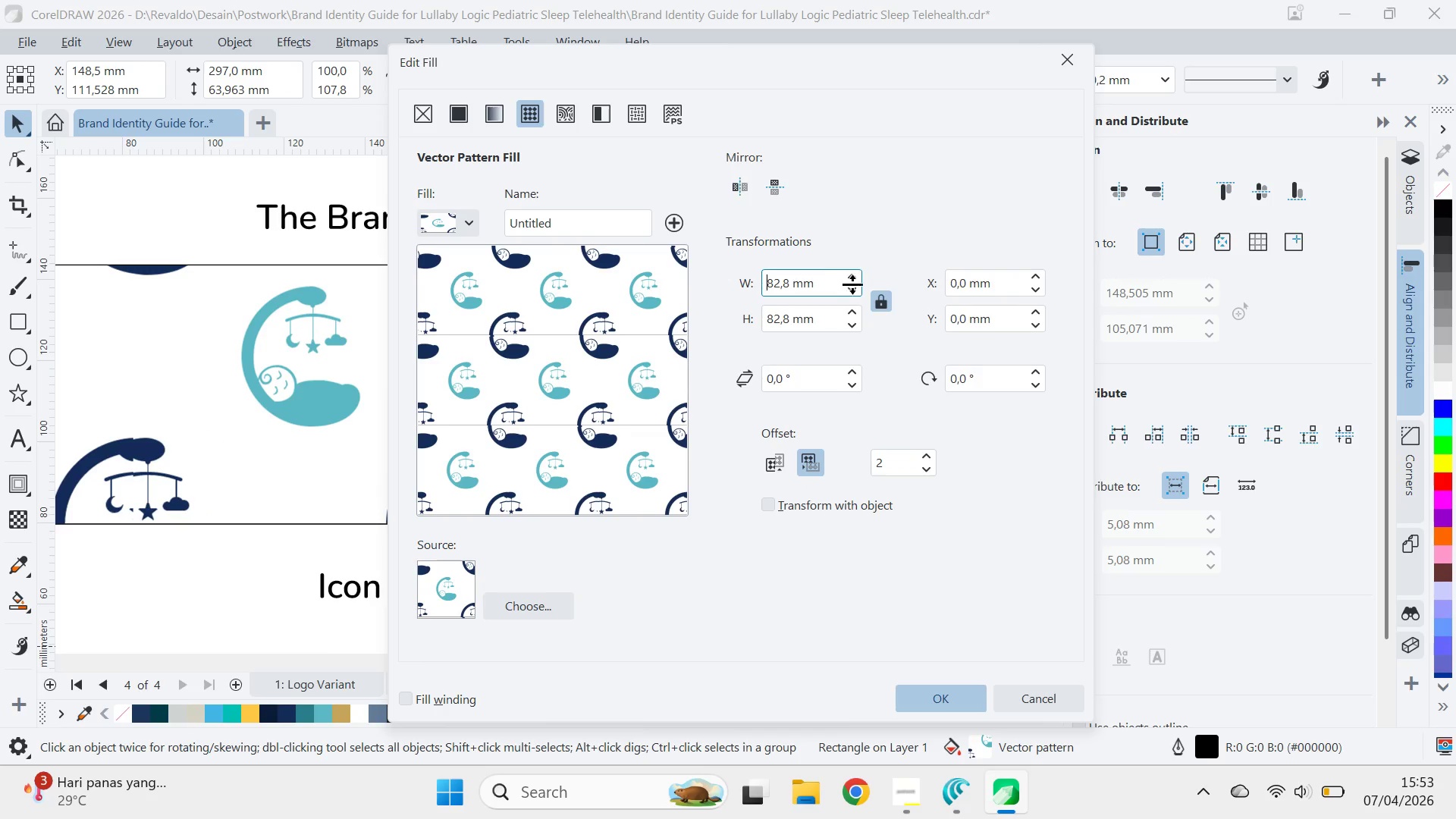 
left_click_drag(start_coordinate=[854, 284], to_coordinate=[843, 501])
 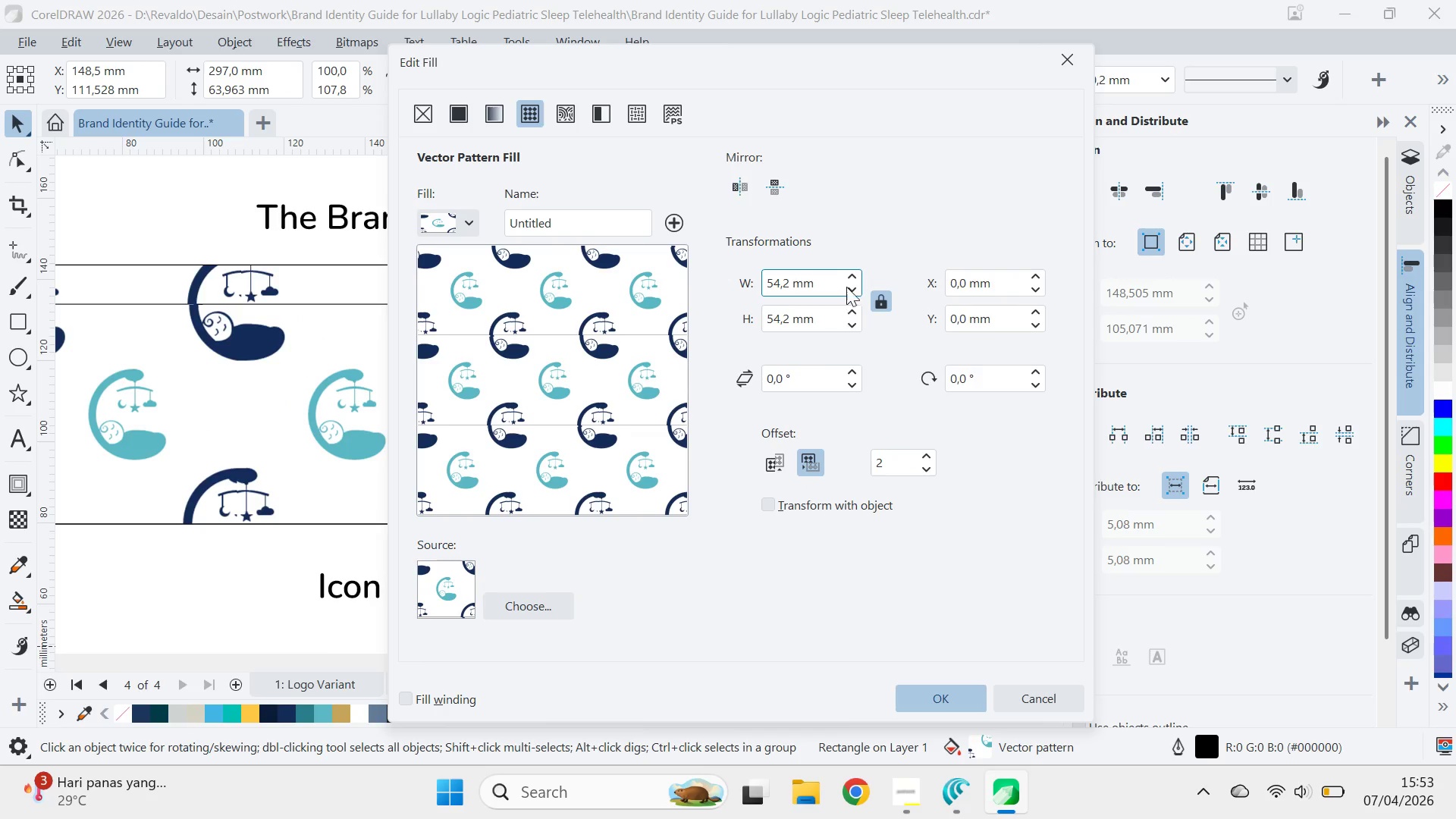 
left_click_drag(start_coordinate=[849, 283], to_coordinate=[882, 521])
 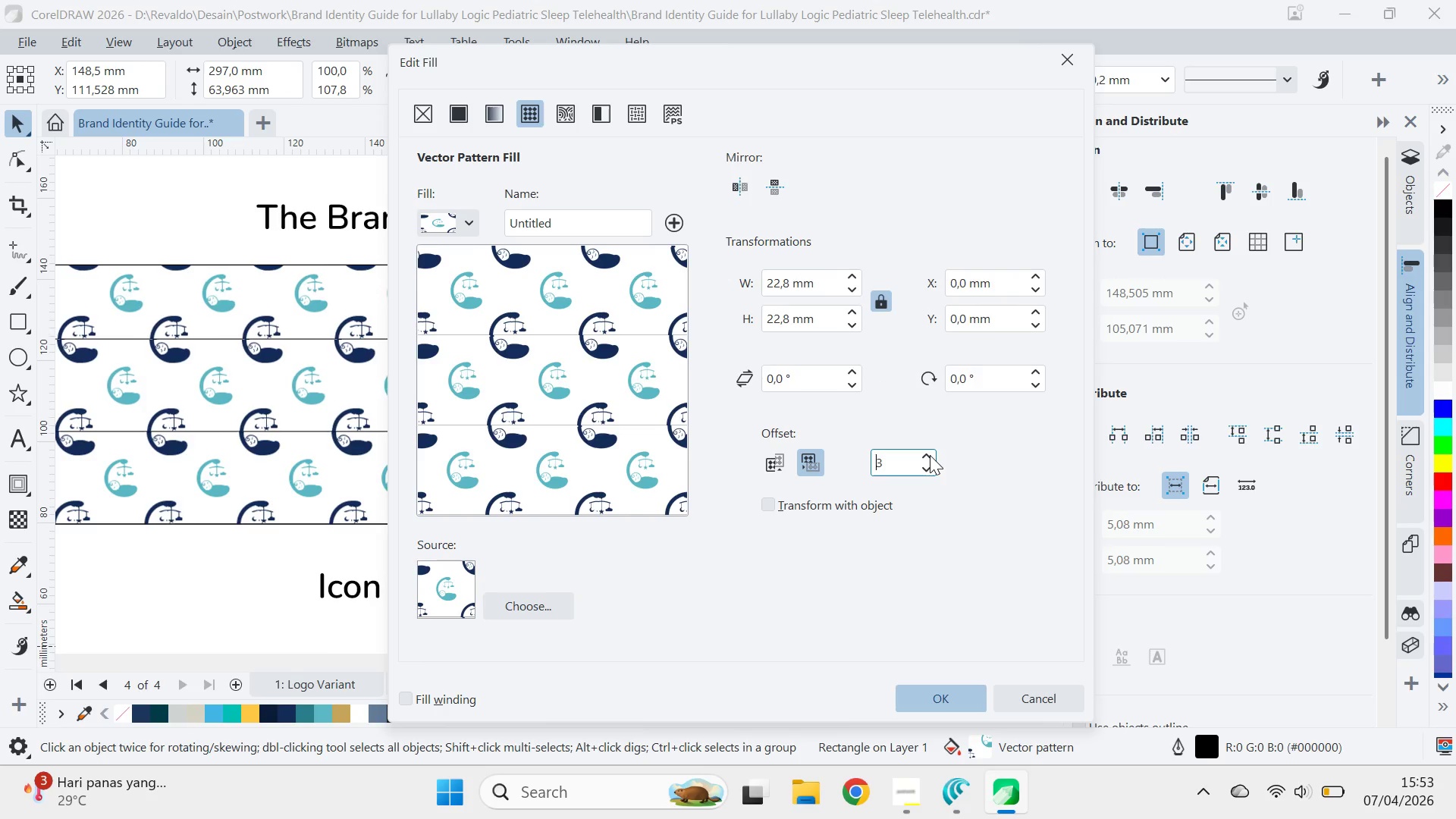 
left_click([930, 475])
 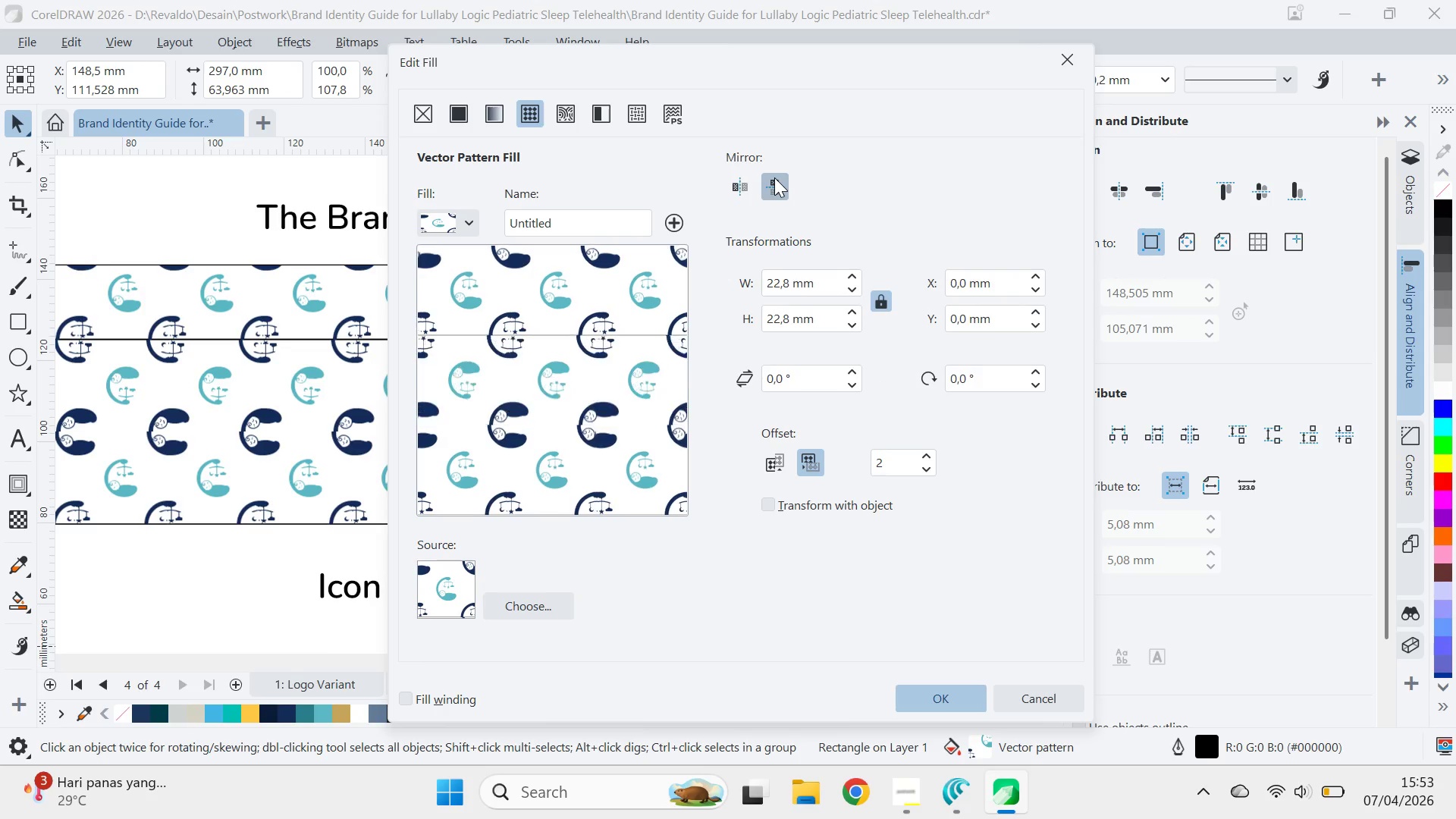 
double_click([754, 184])
 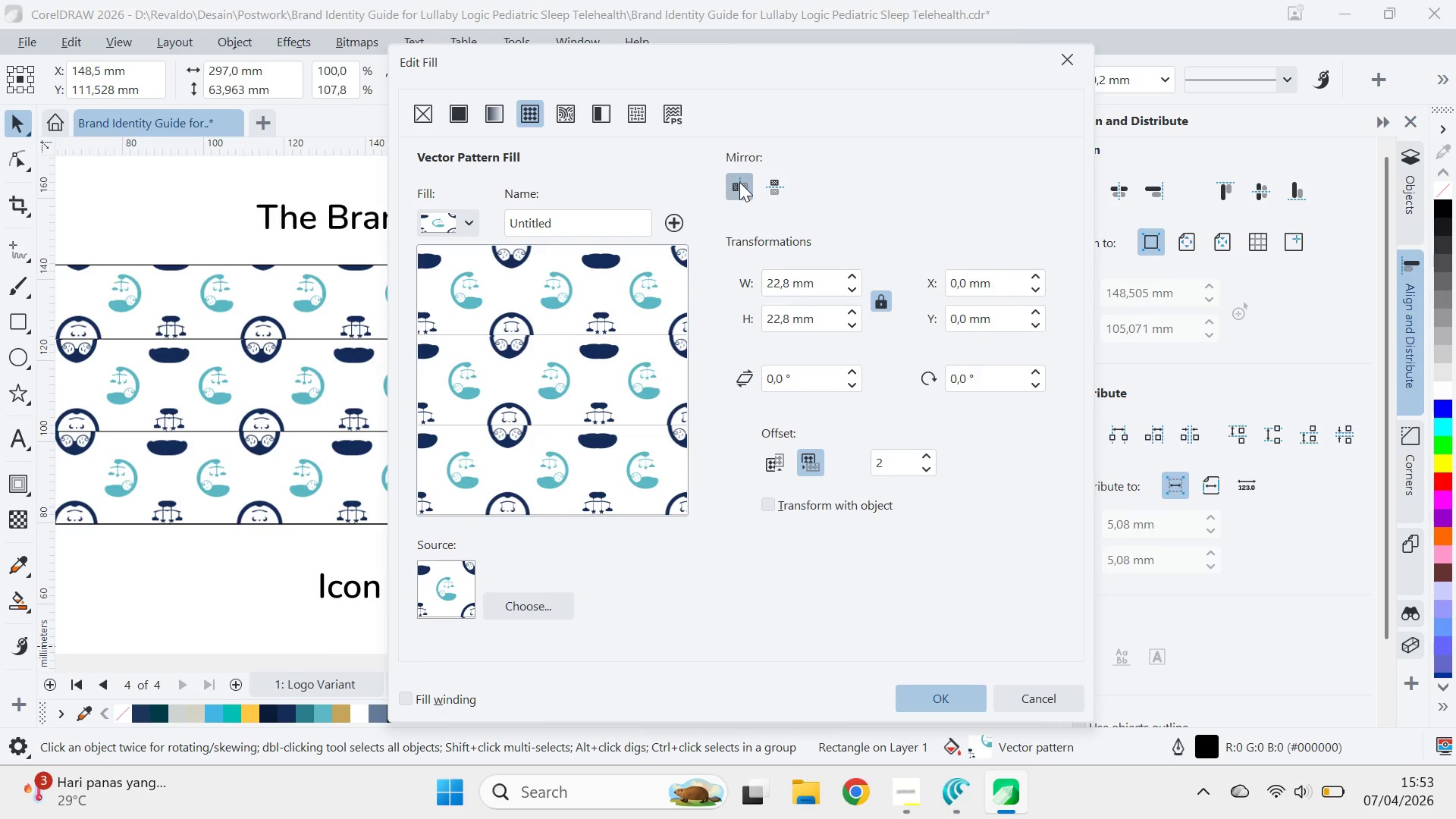 
left_click([739, 181])
 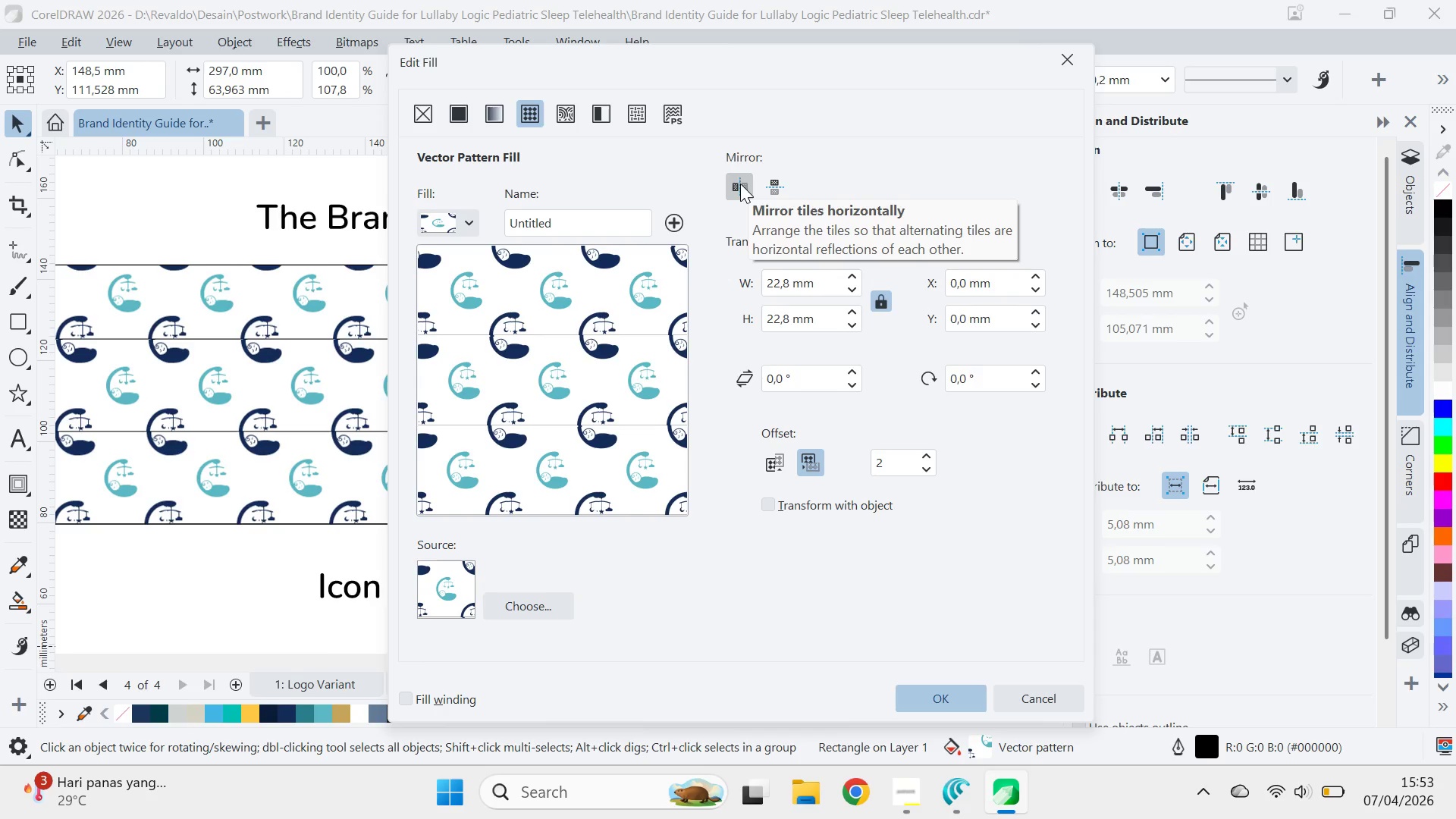 
wait(19.34)
 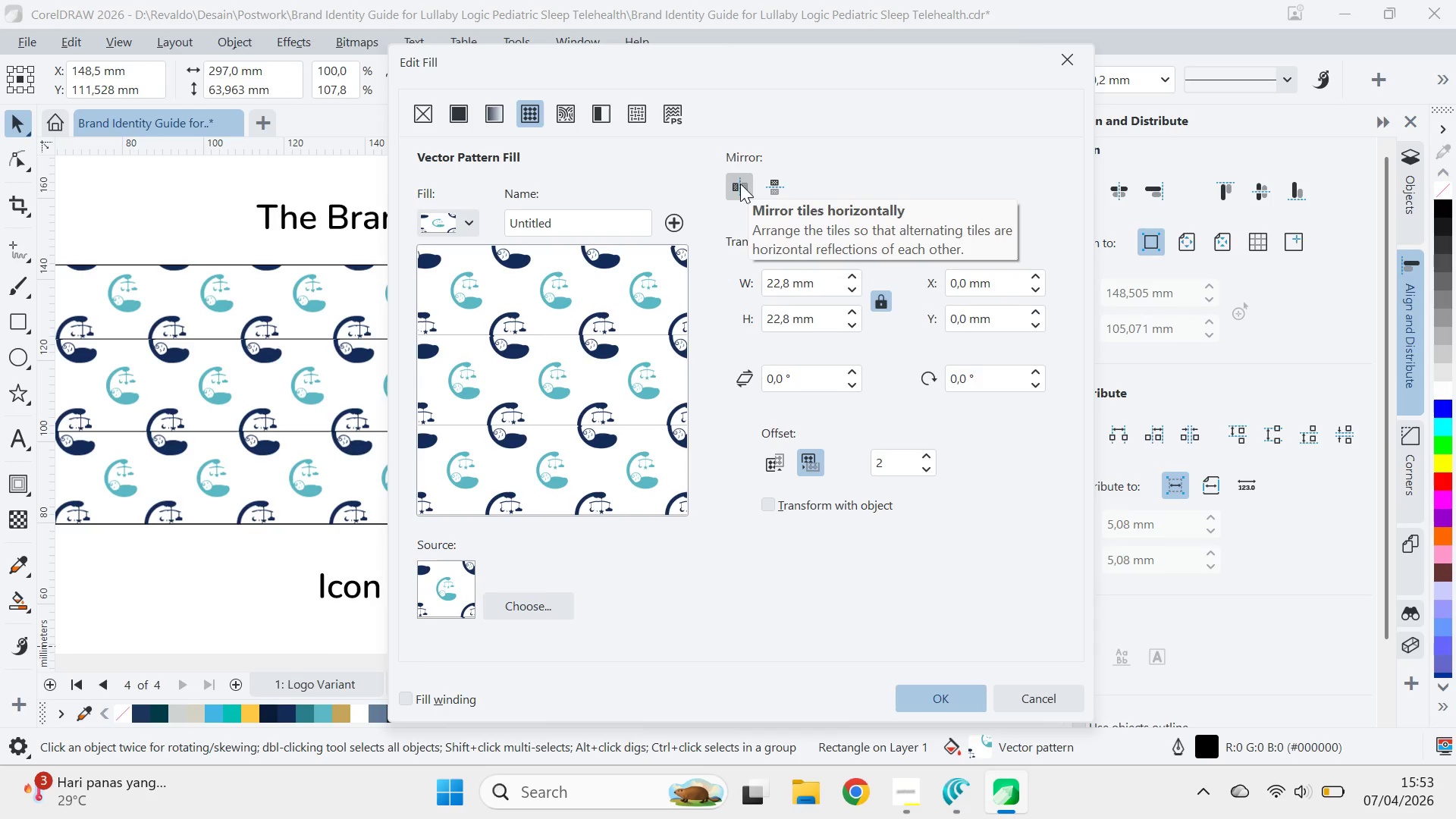 
left_click([758, 579])
 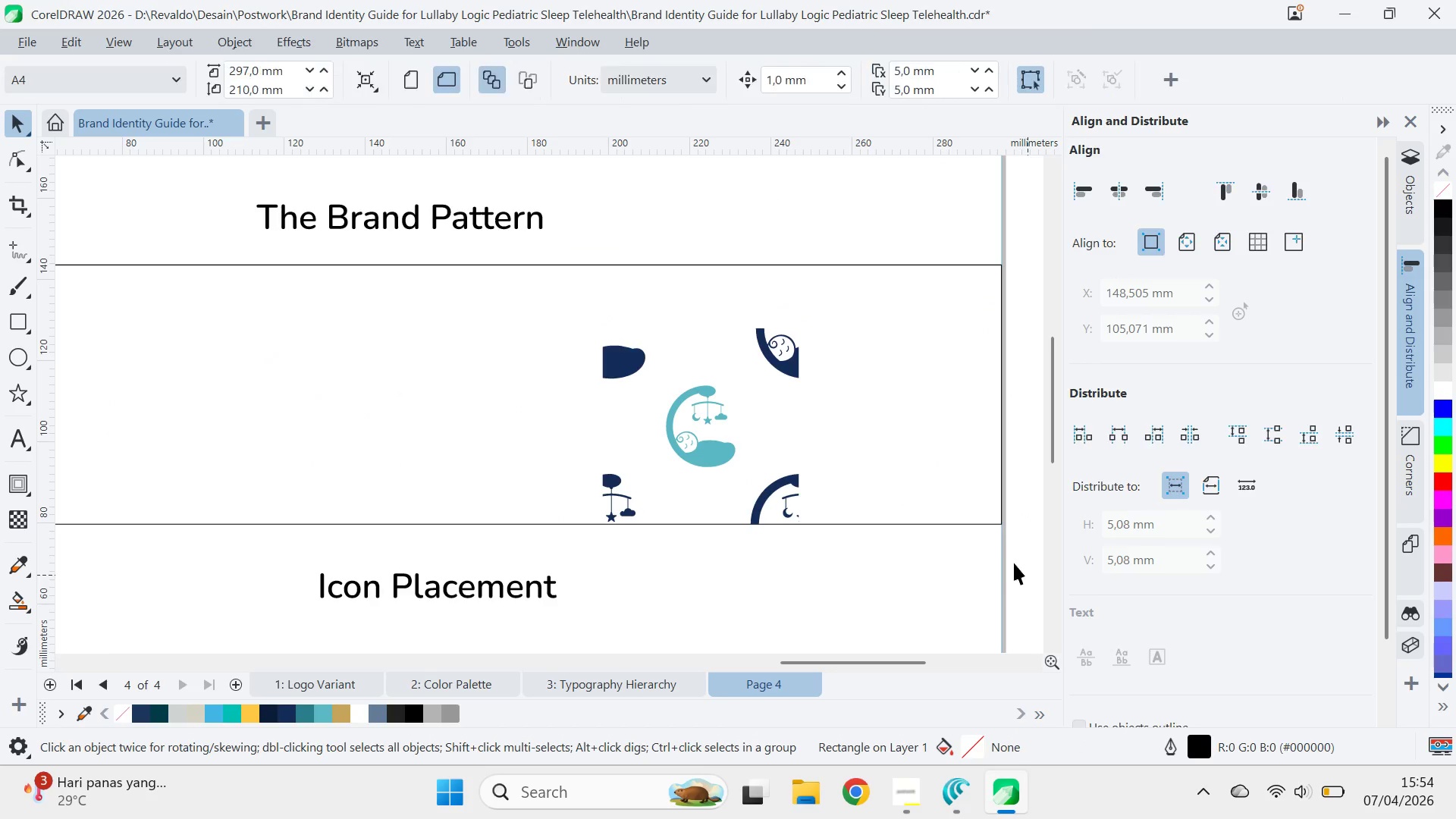 
left_click_drag(start_coordinate=[716, 453], to_coordinate=[595, 434])
 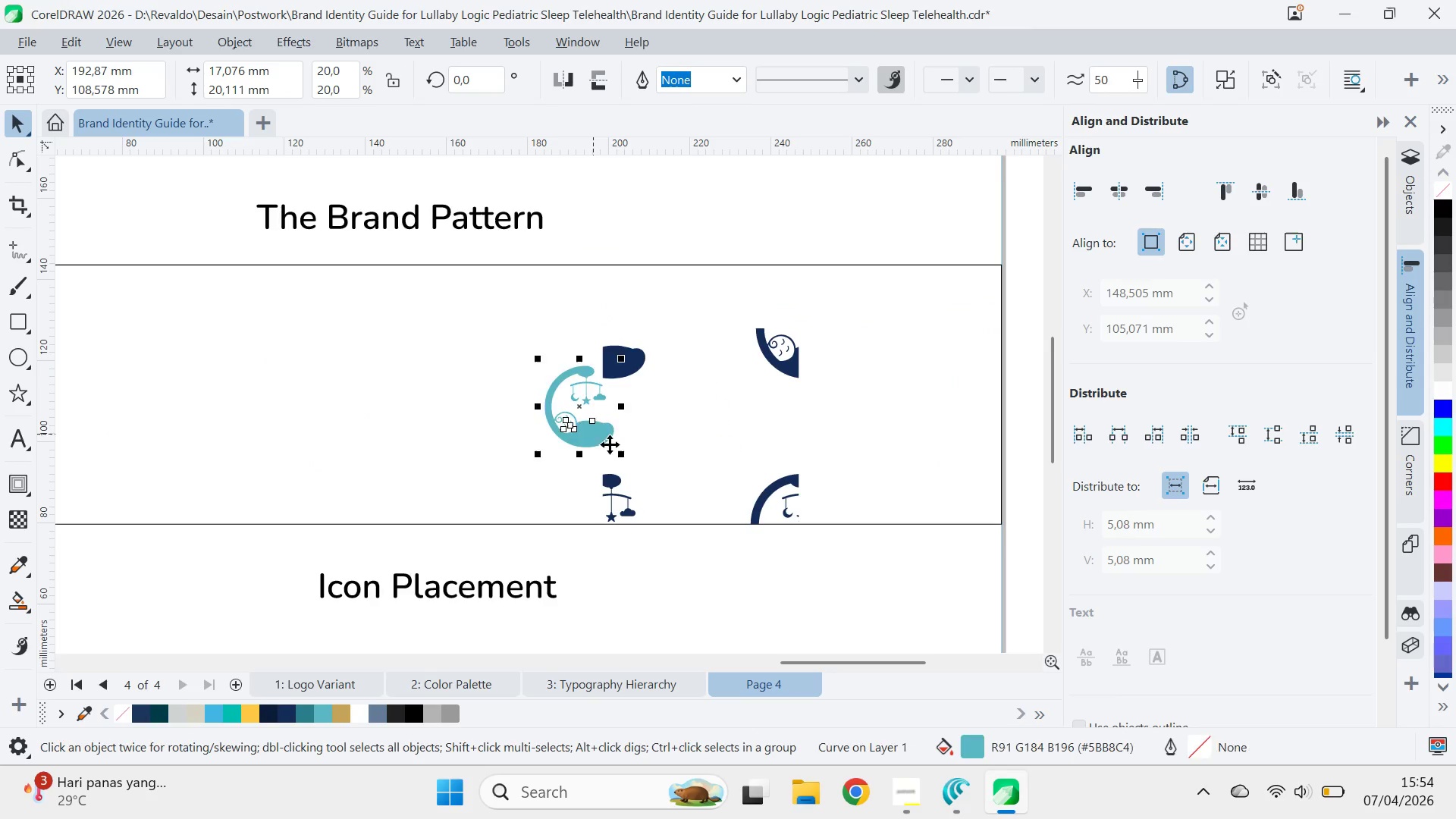 
key(Control+Z)
 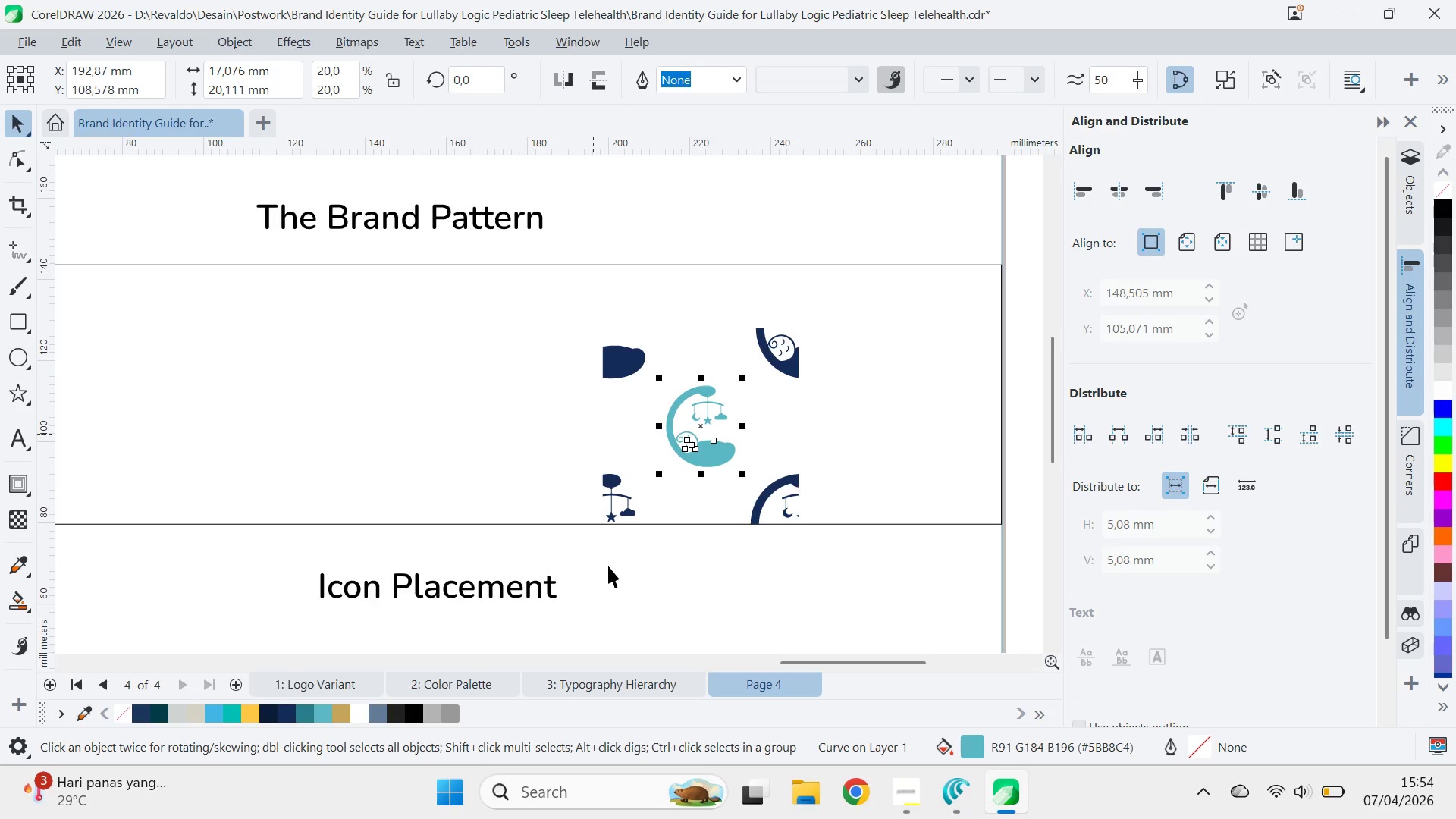 
left_click_drag(start_coordinate=[580, 549], to_coordinate=[866, 329])
 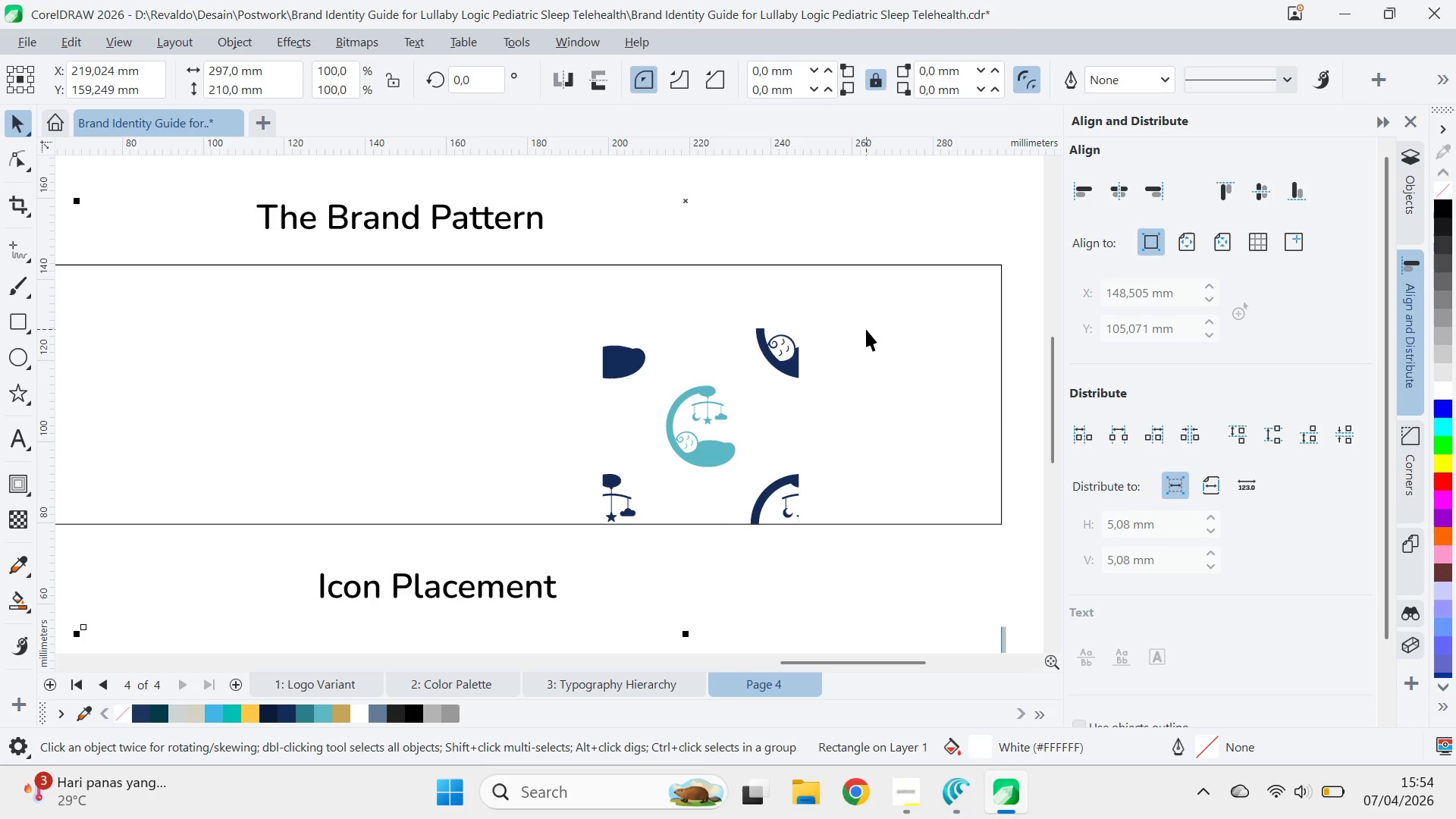 
key(Control+Z)
 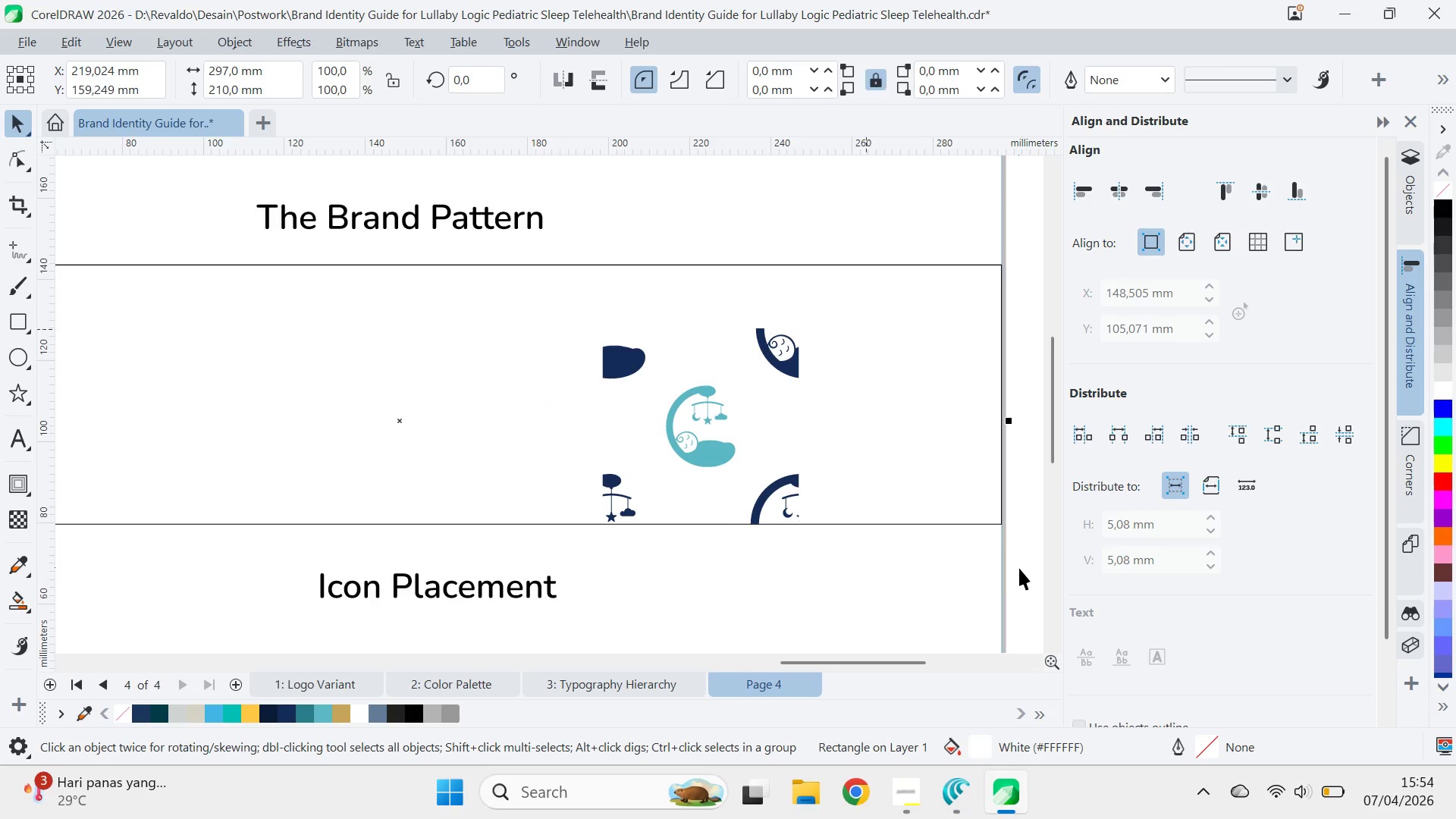 
left_click_drag(start_coordinate=[1021, 570], to_coordinate=[538, 292])
 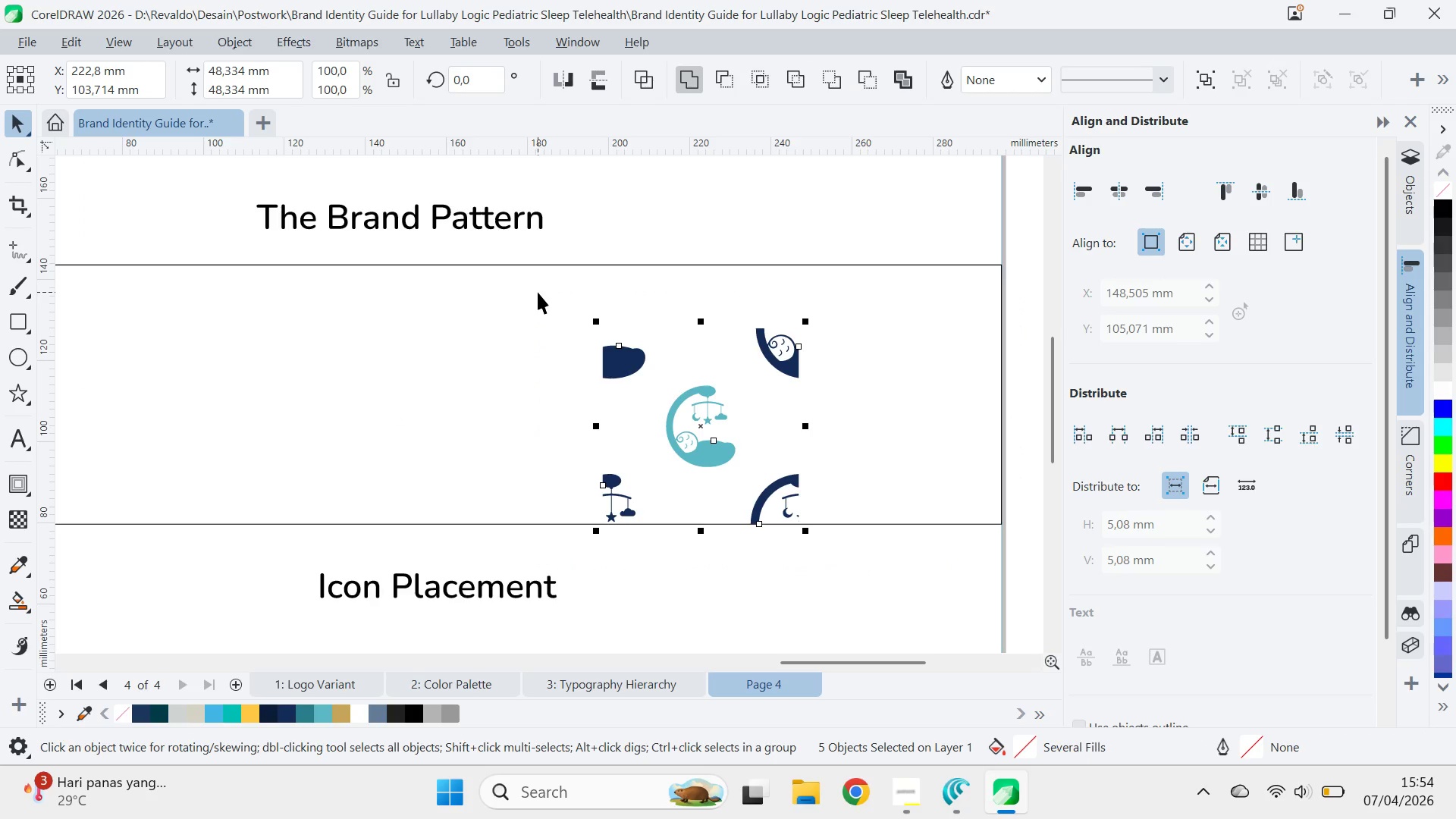 
key(Control+G)
 